 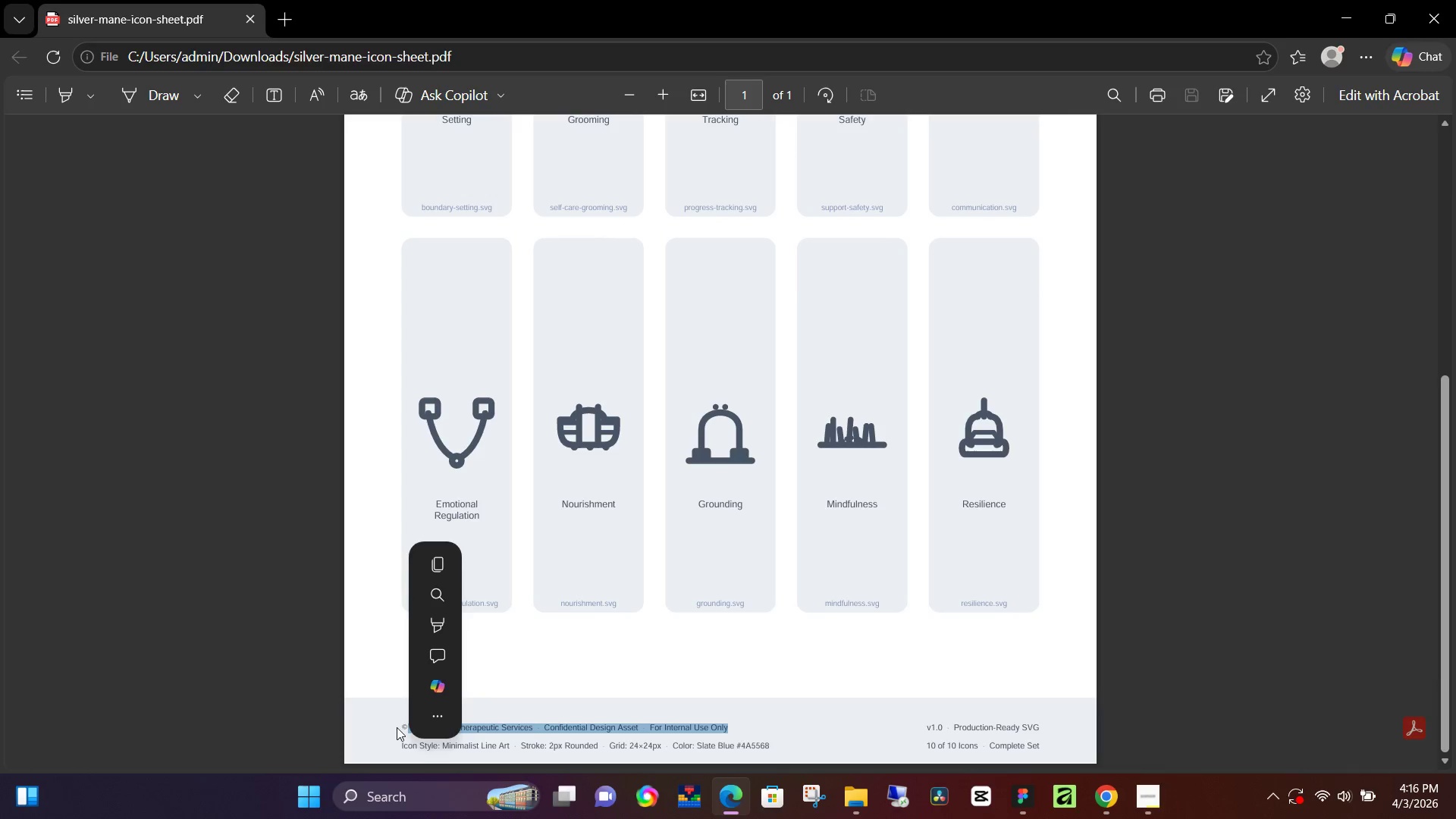 
key(Control+C)
 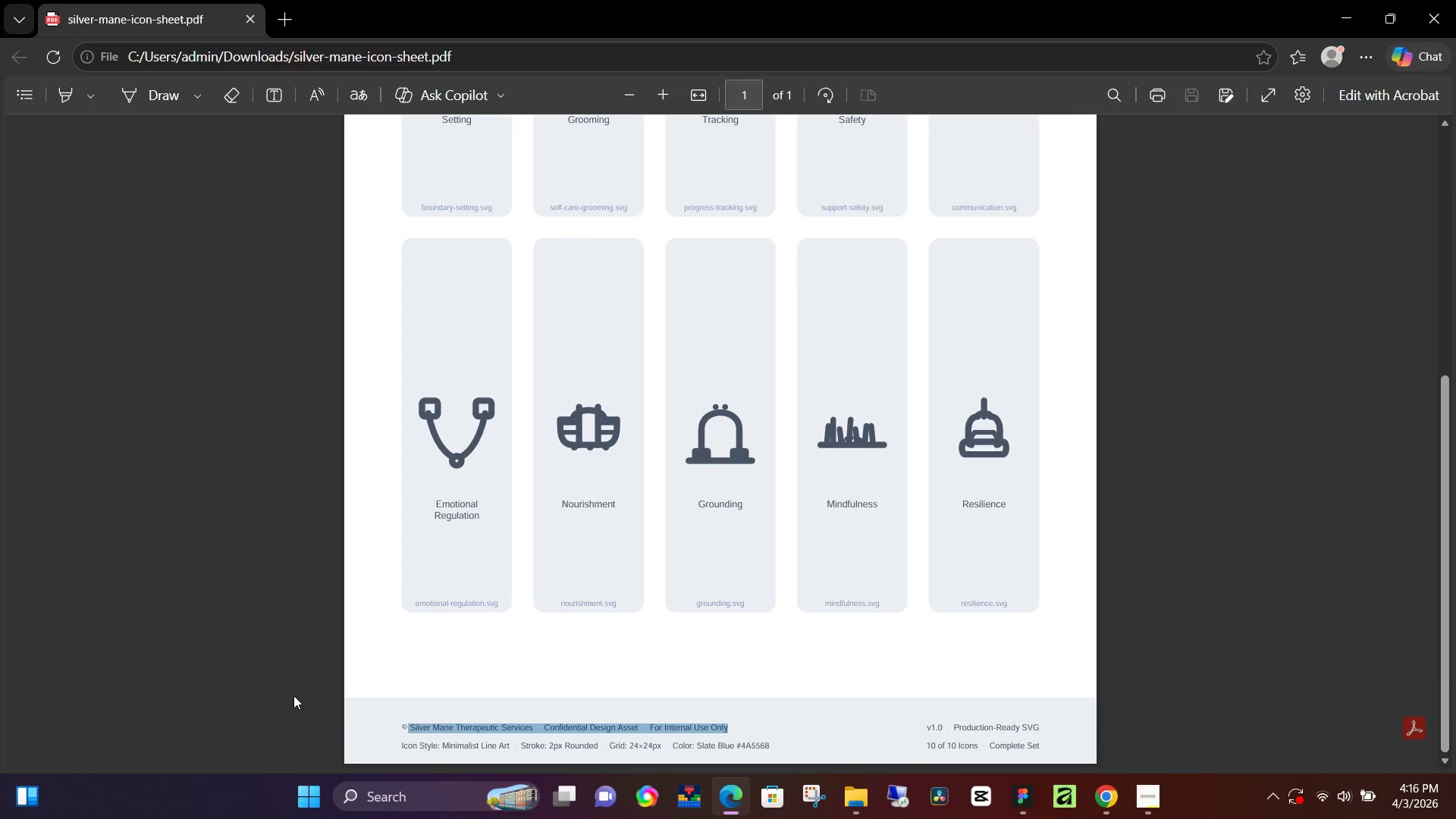 
left_click([292, 695])
 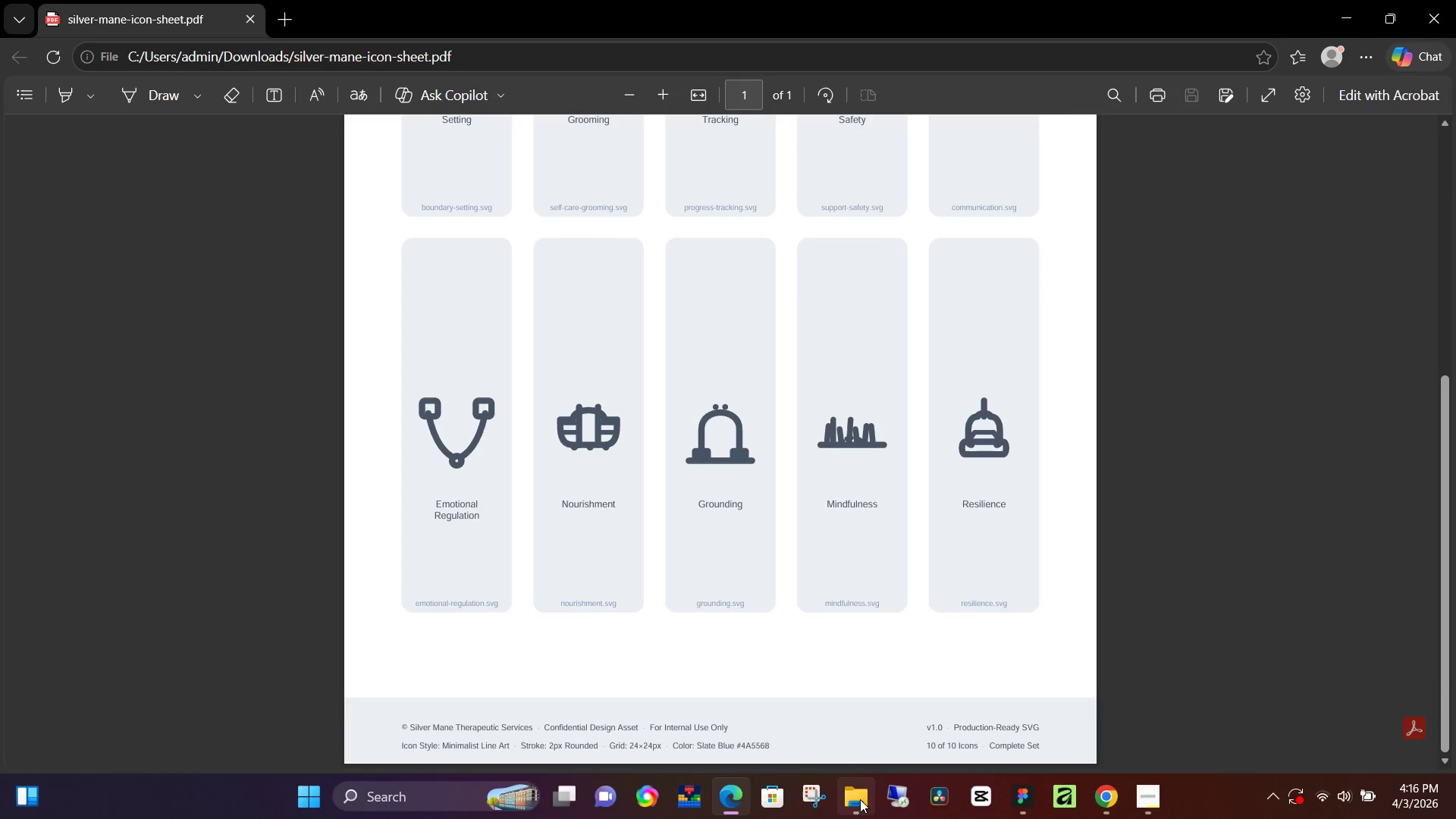 
left_click([1012, 788])
 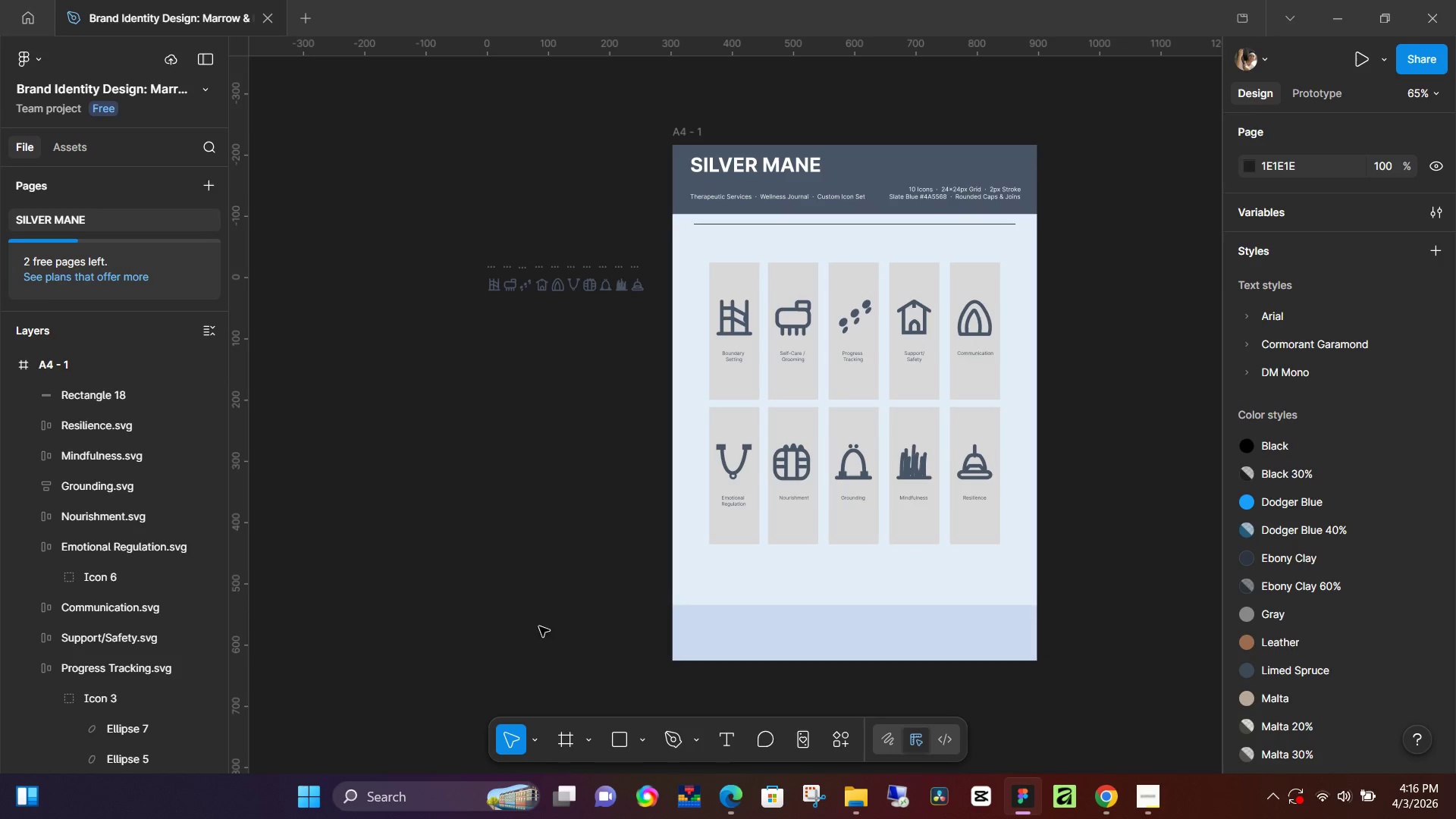 
key(T)
 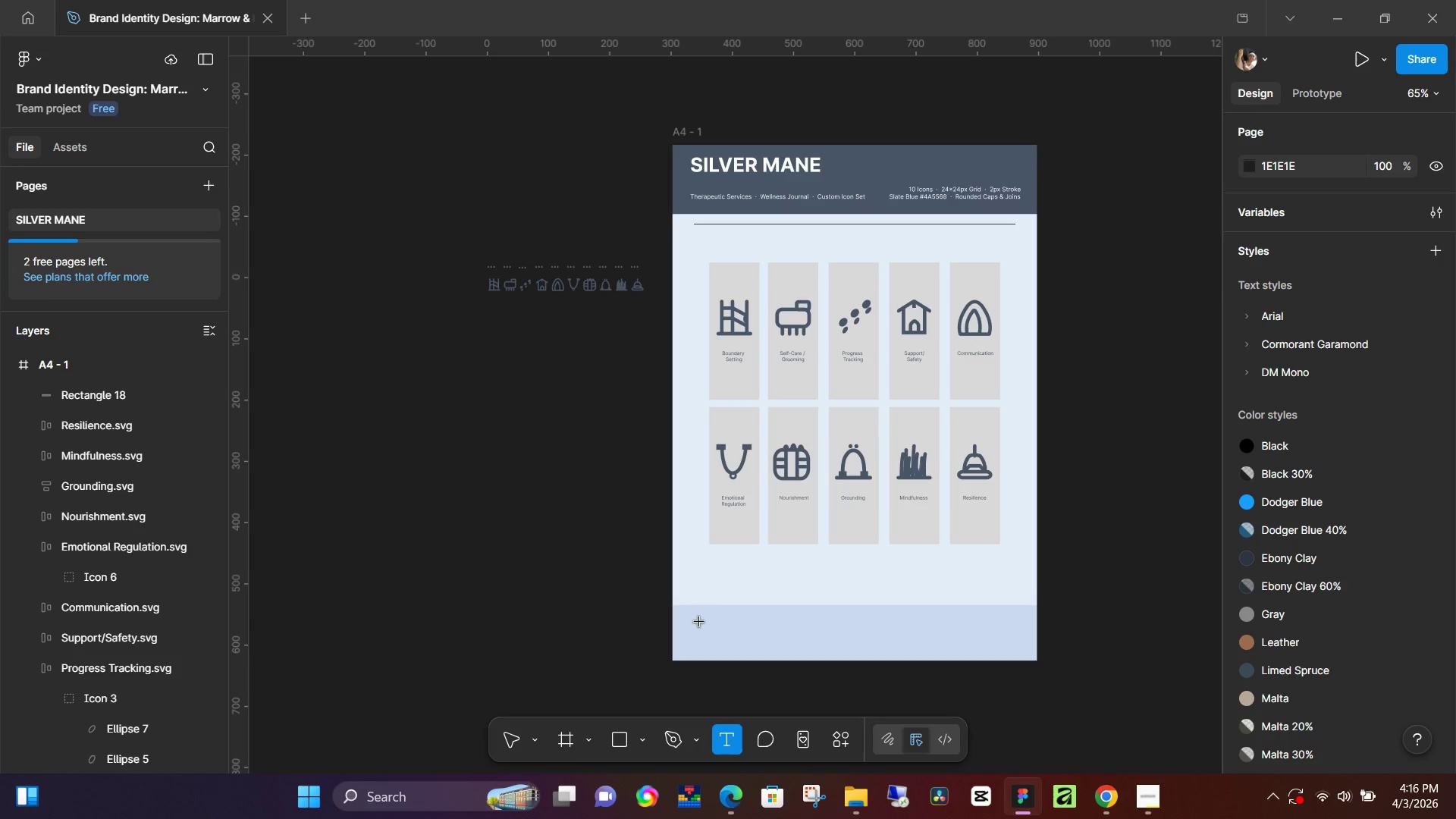 
left_click([697, 622])
 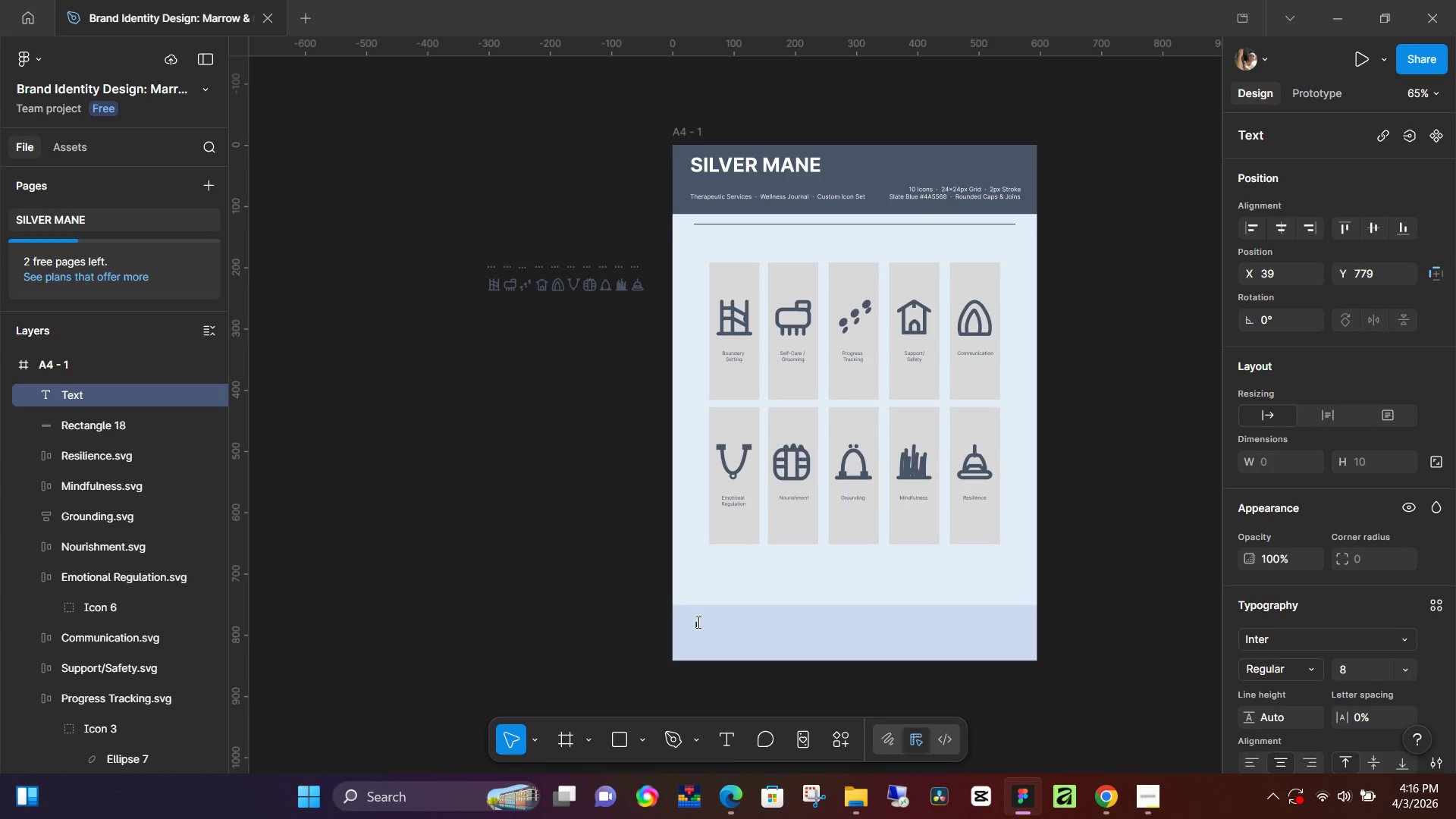 
key(Control+V)
 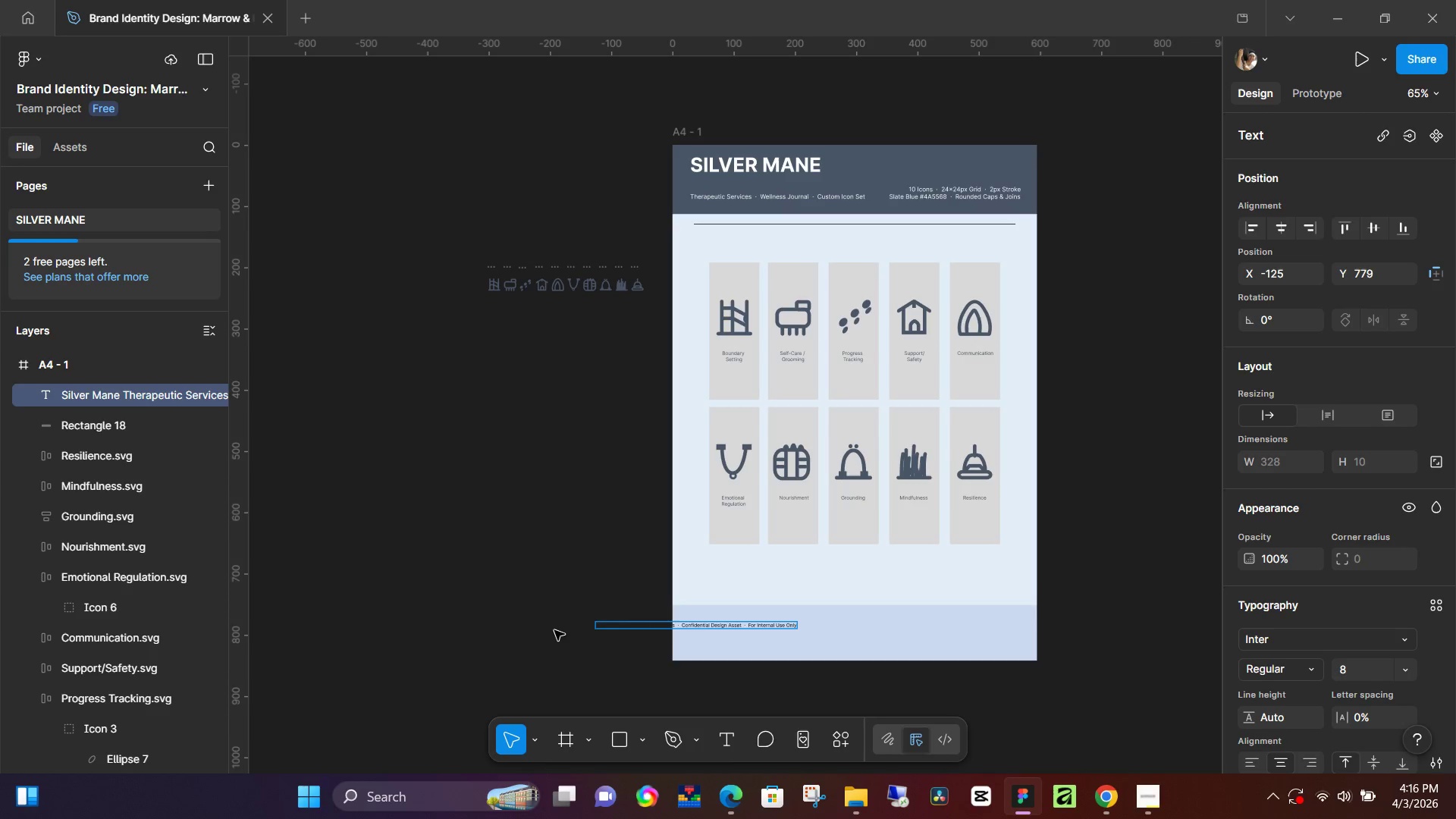 
left_click([513, 629])
 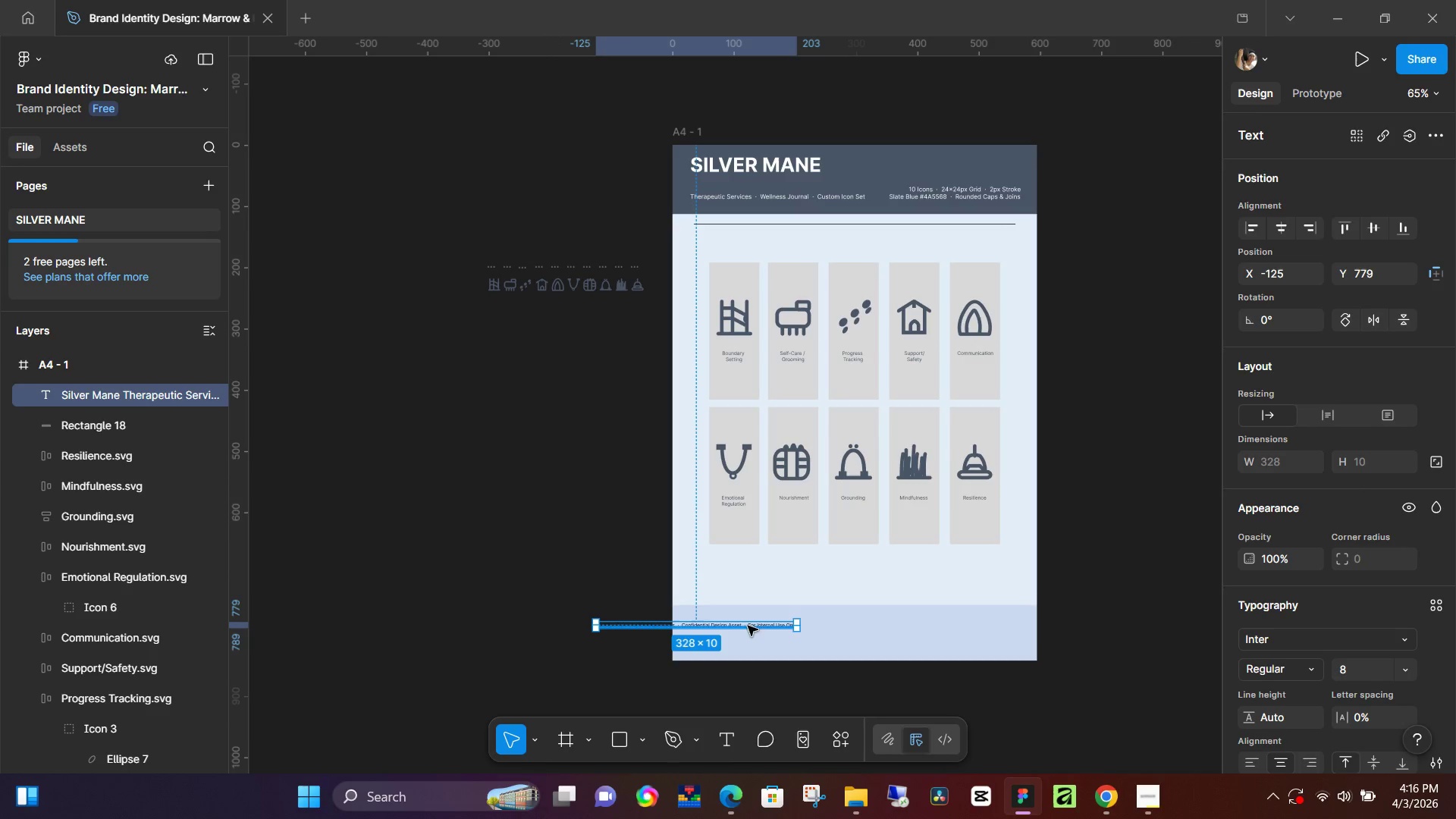 
hold_key(key=ControlLeft, duration=0.64)
scroll: coordinate [723, 638], scroll_direction: up, amount: 7.0
 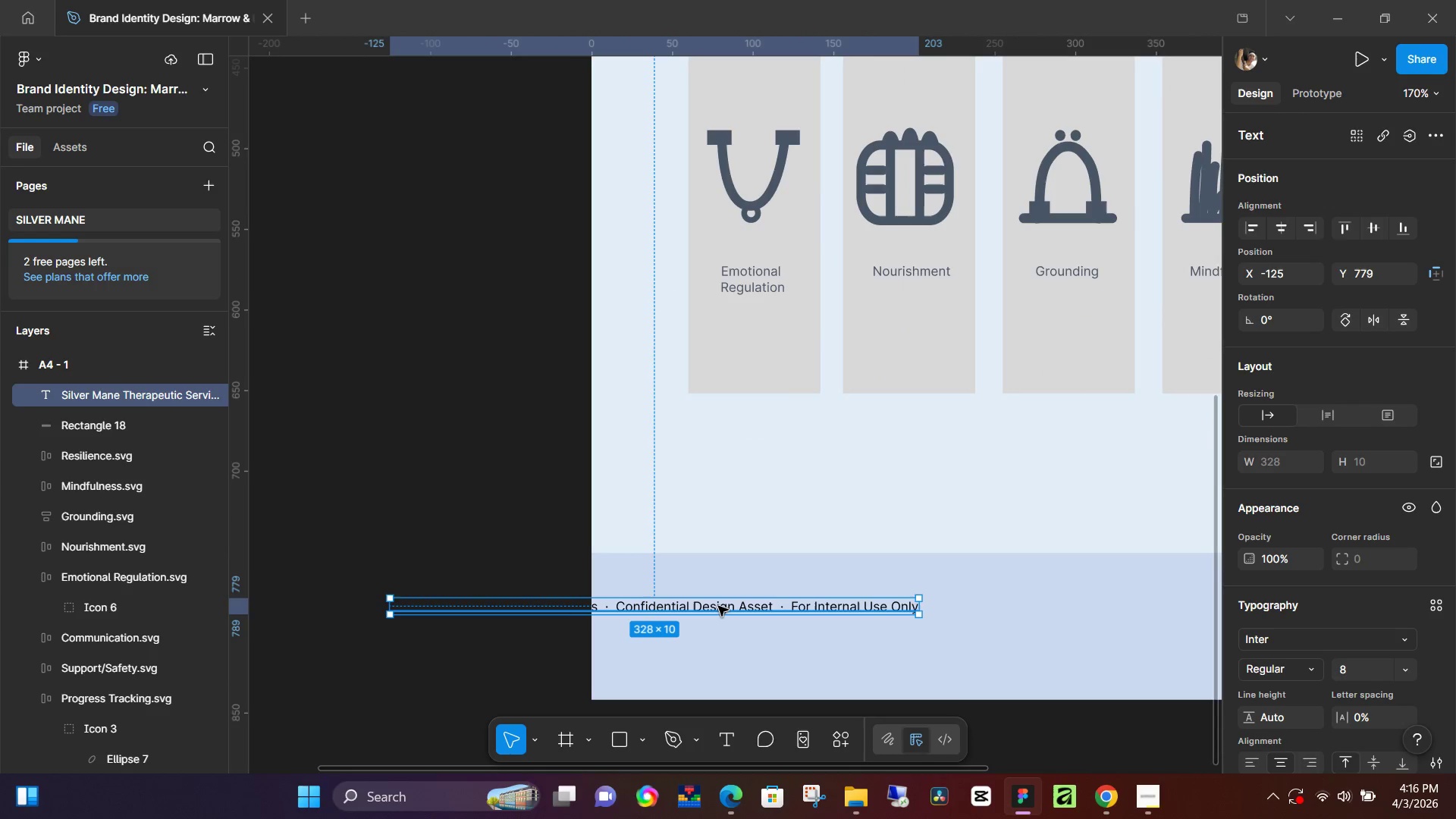 
left_click_drag(start_coordinate=[718, 606], to_coordinate=[1019, 588])
 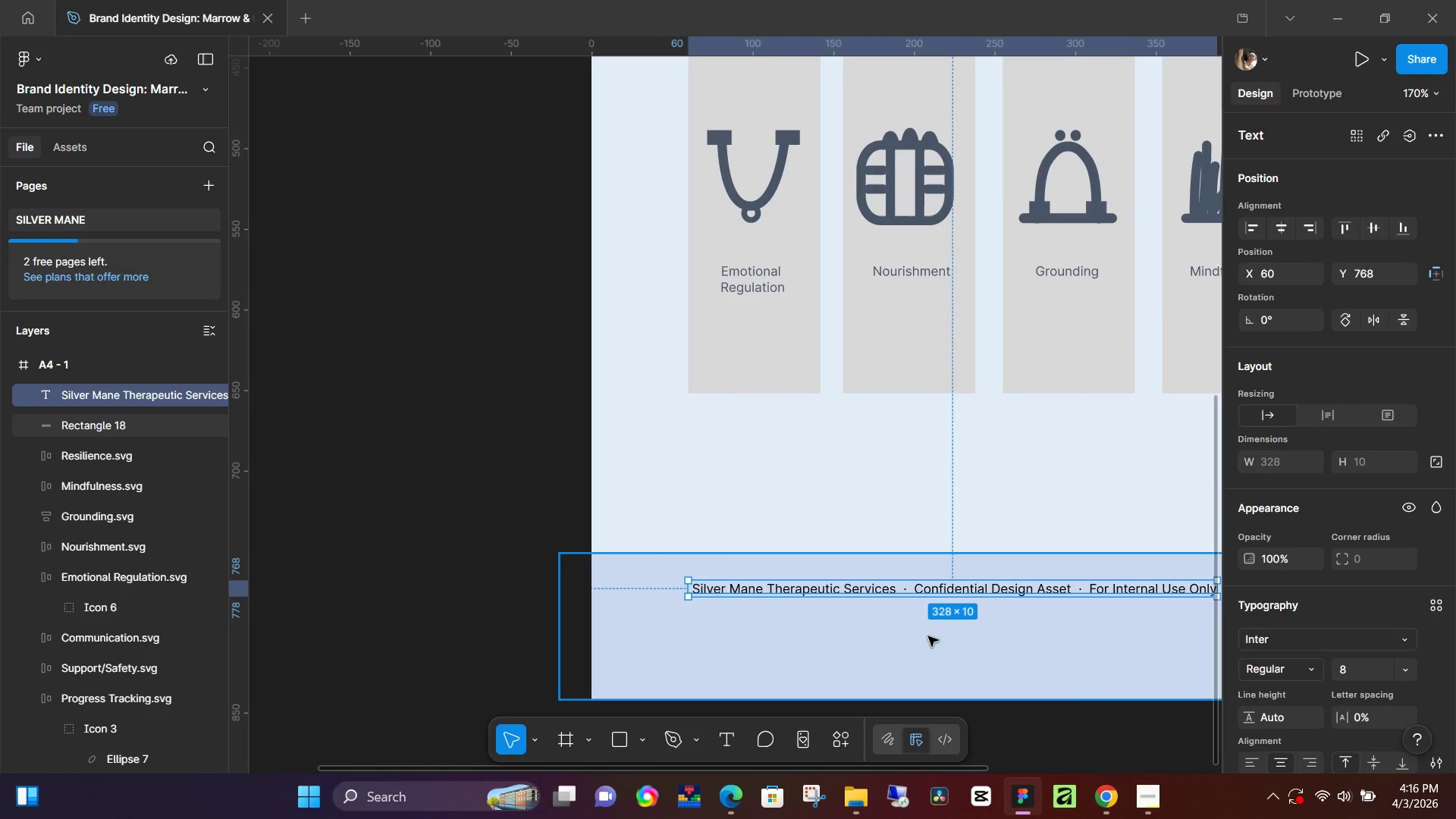 
hold_key(key=ControlLeft, duration=0.64)
scroll: coordinate [839, 679], scroll_direction: down, amount: 5.0
 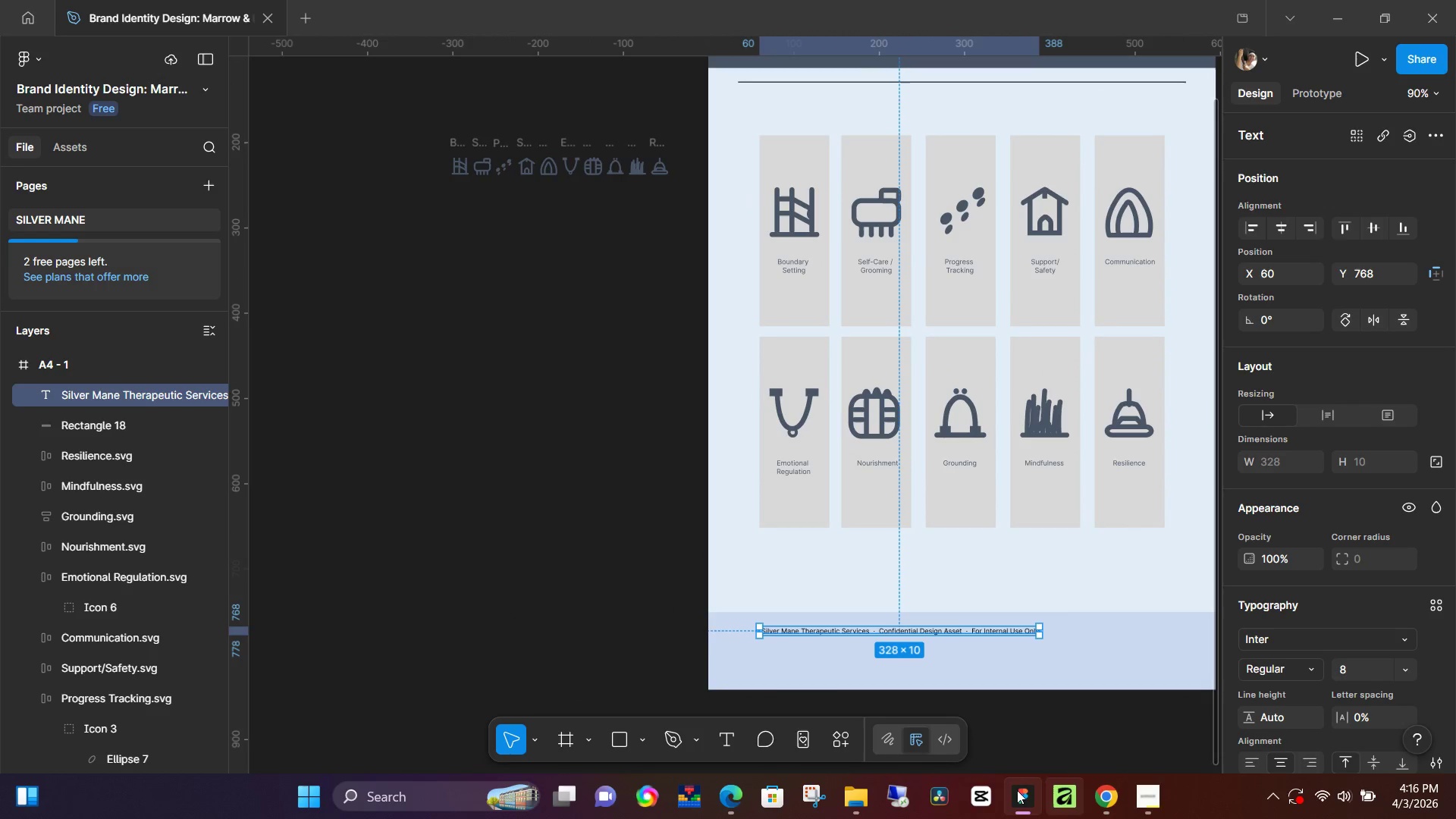 
left_click([736, 799])
 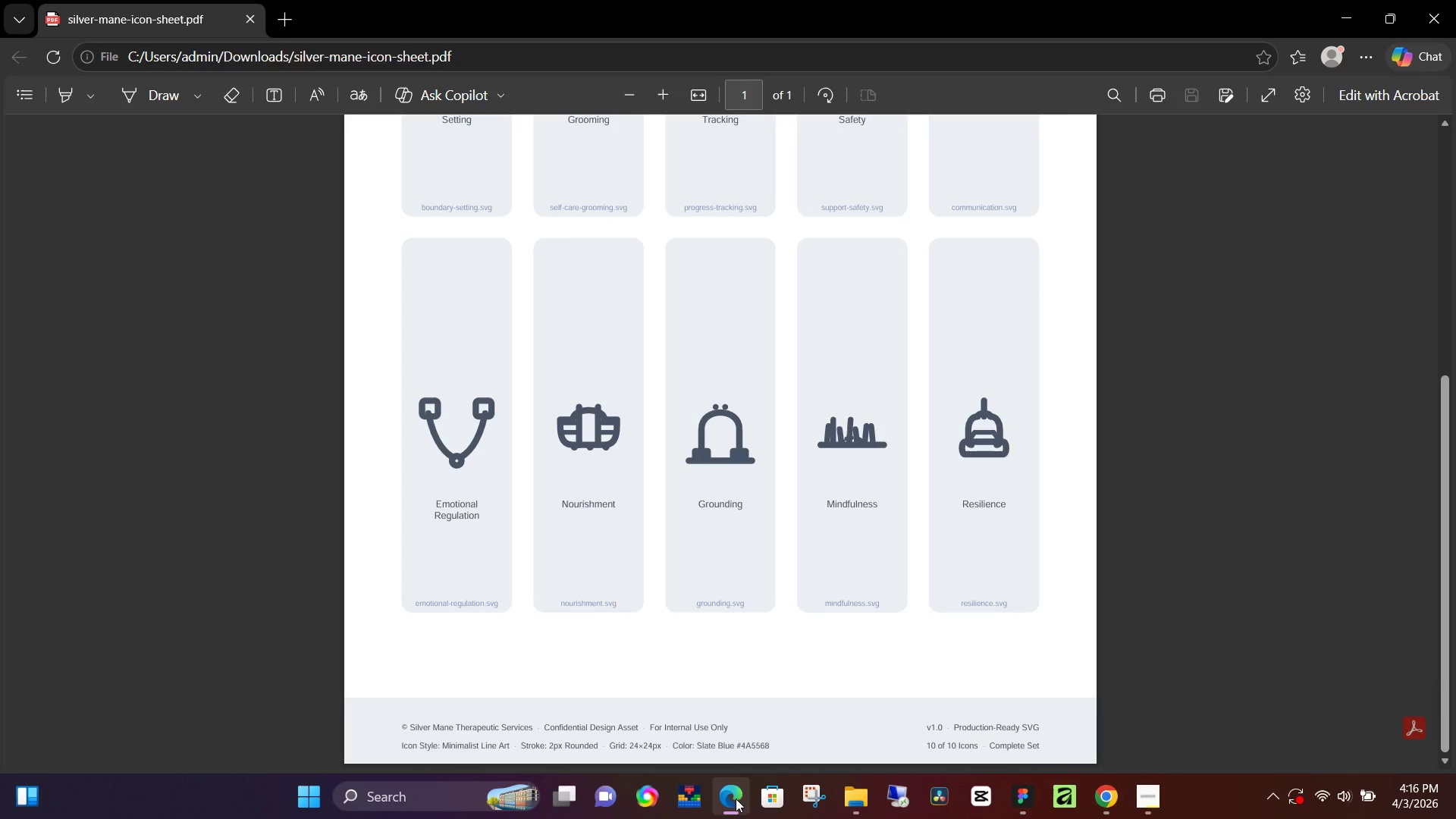 
left_click([736, 799])
 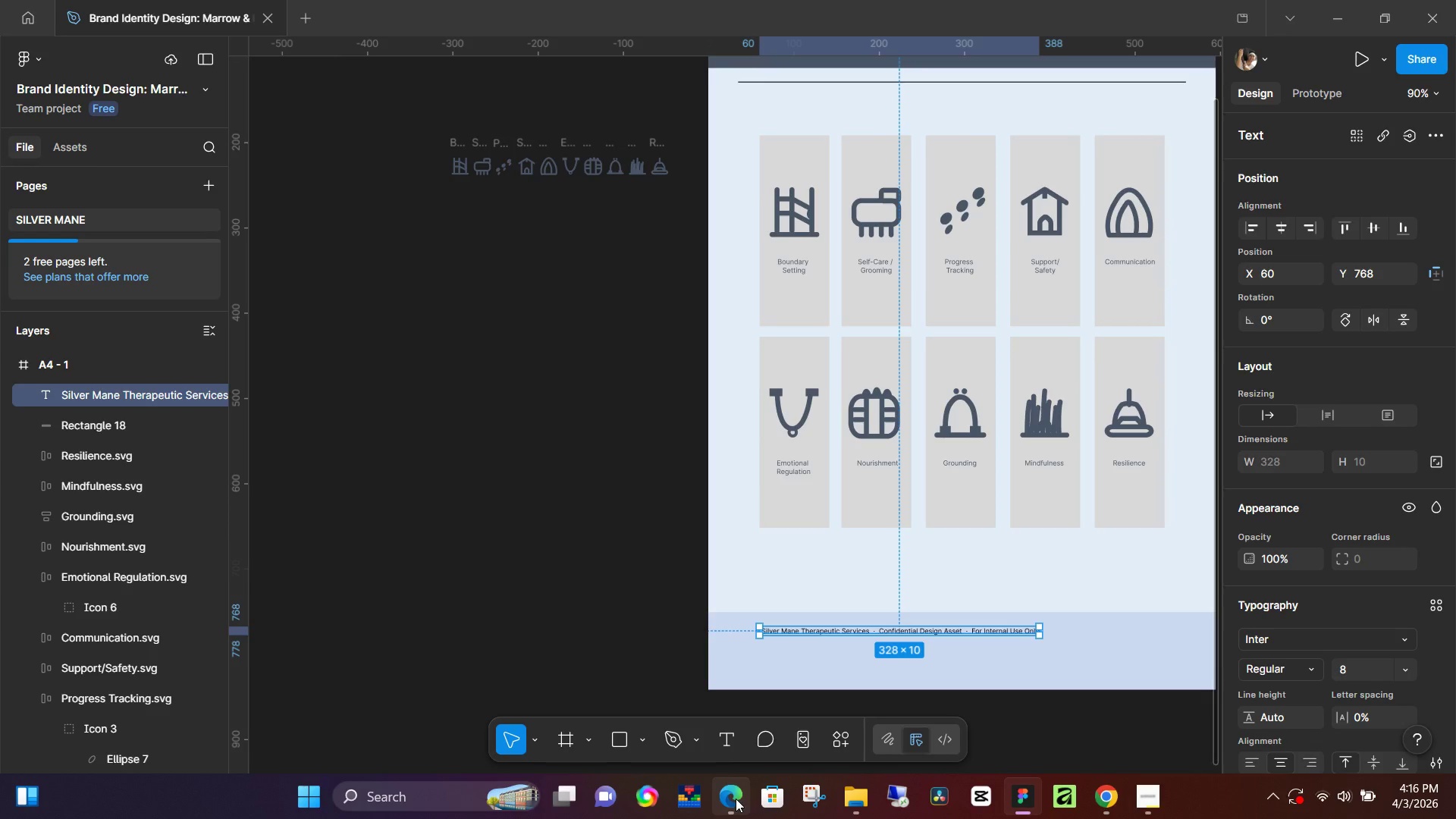 
key(ArrowDown)
 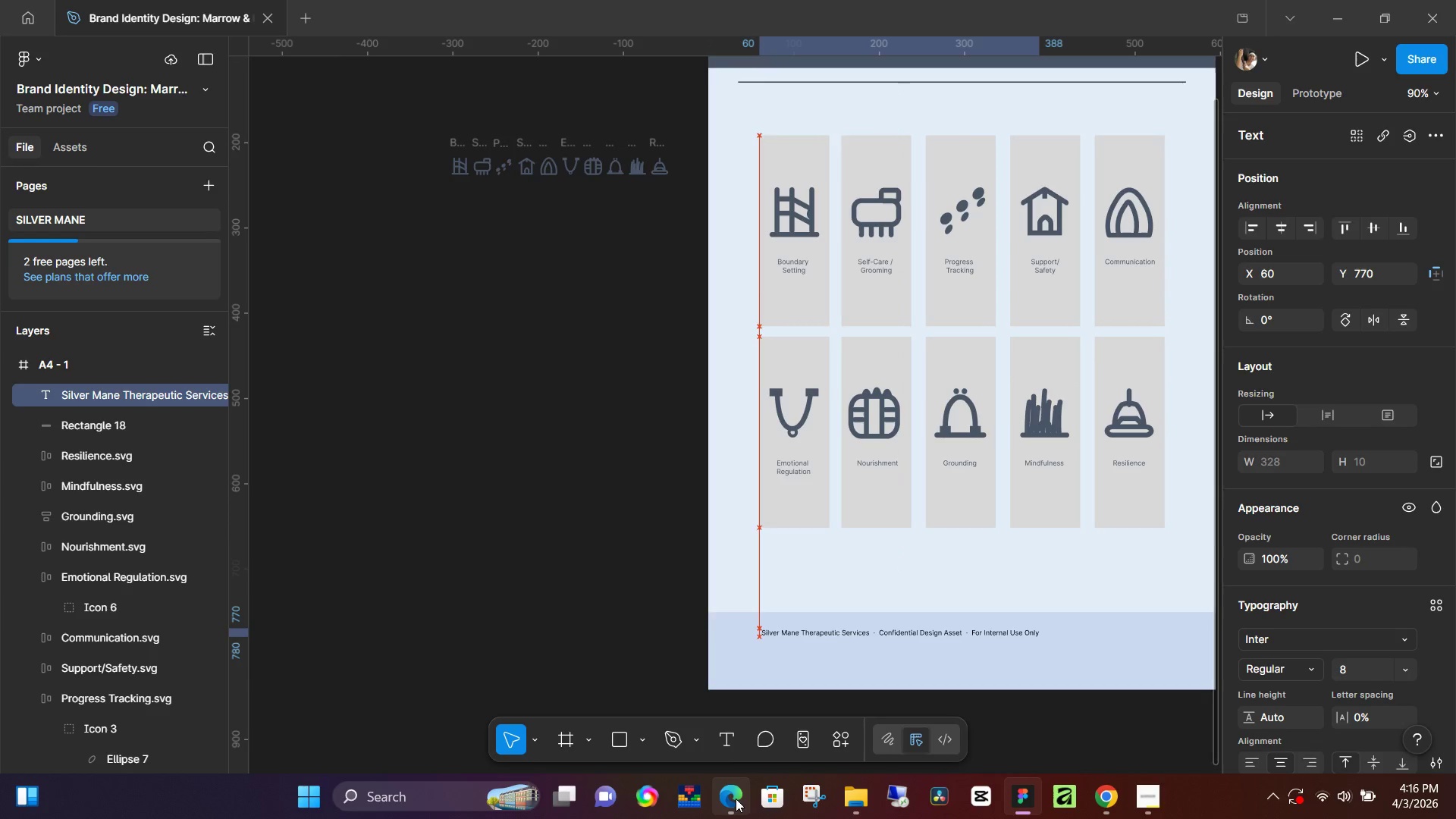 
key(ArrowDown)
 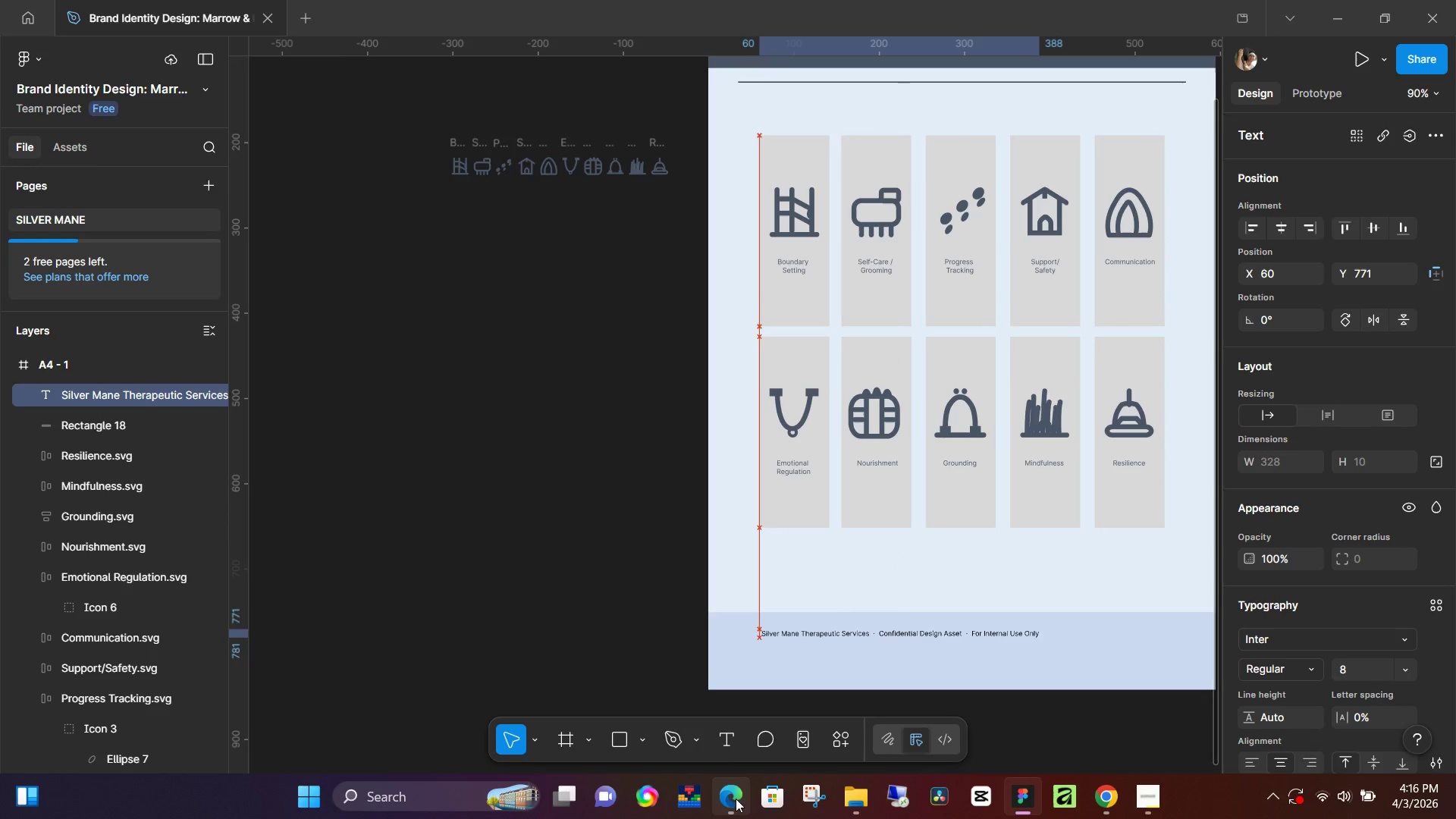 
key(ArrowDown)
 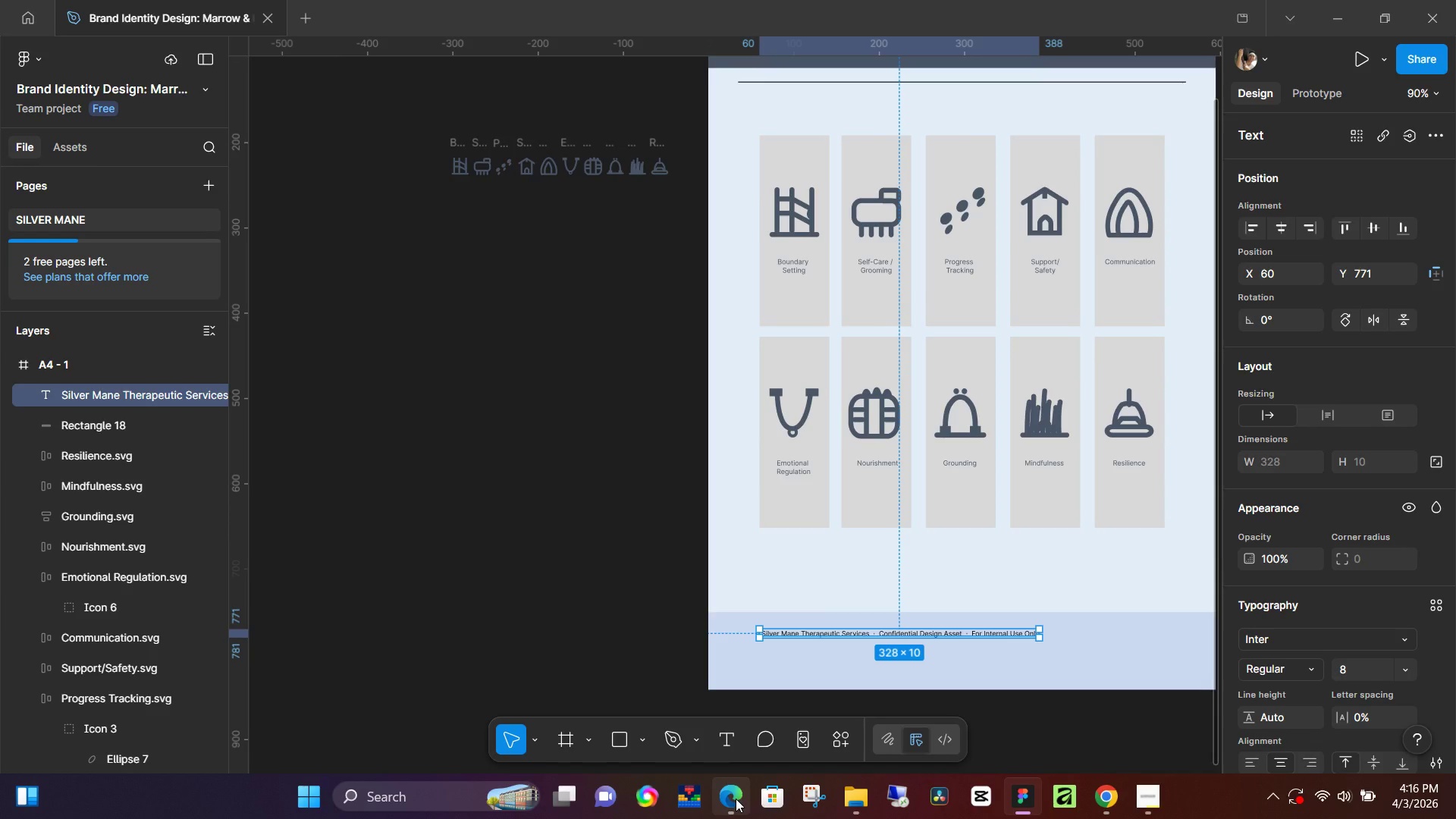 
wait(8.08)
 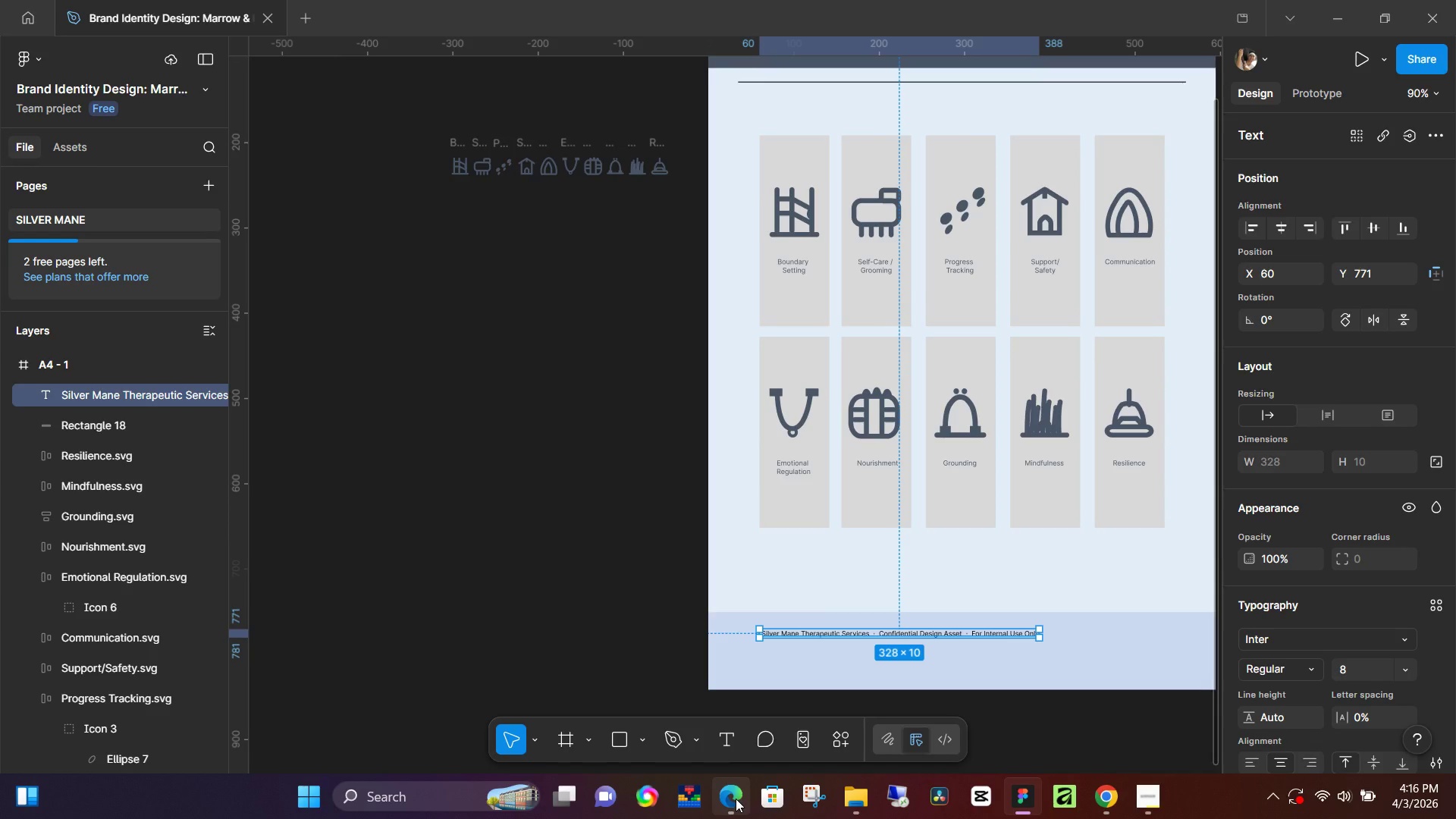 
left_click([736, 792])
 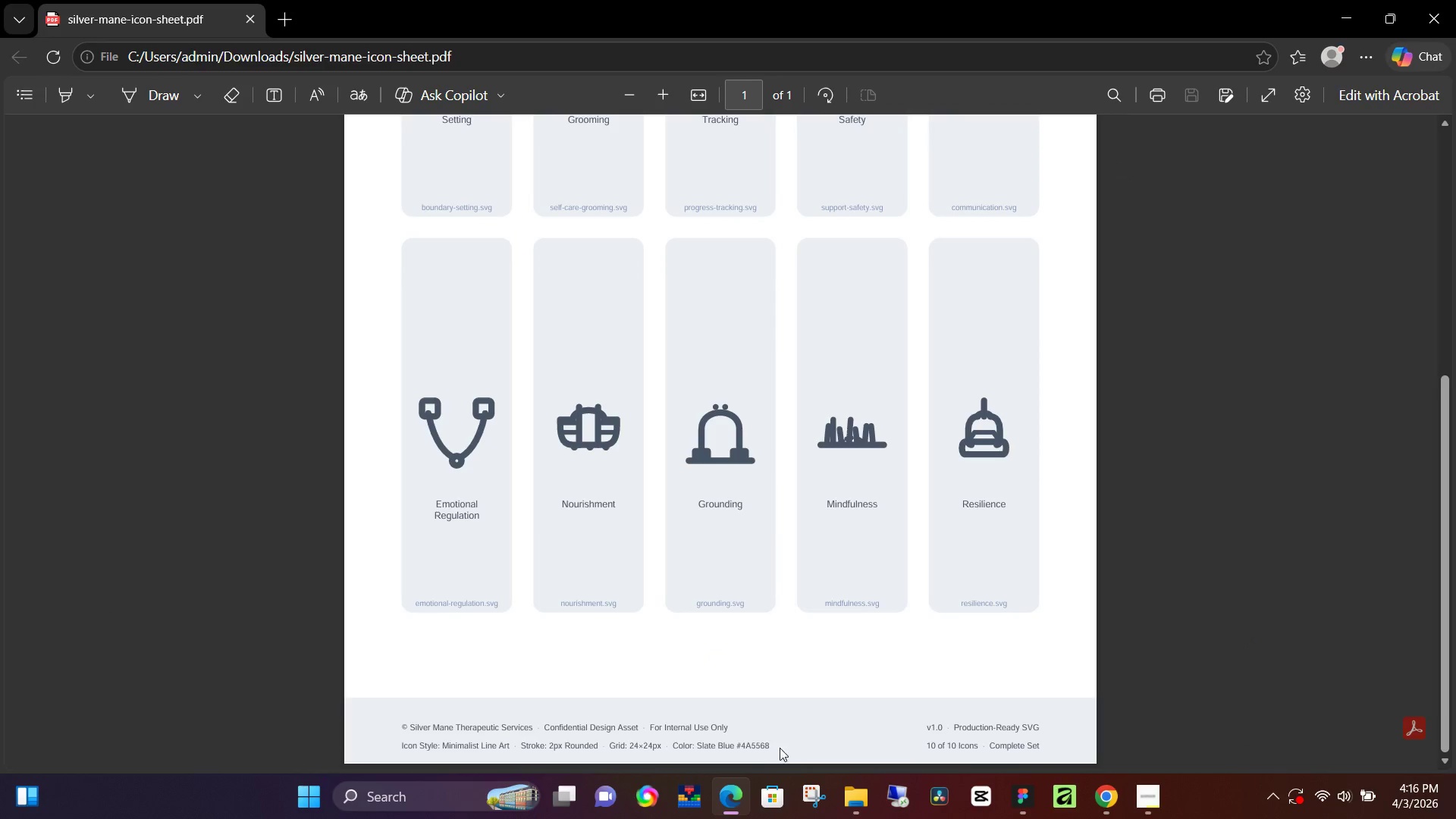 
left_click_drag(start_coordinate=[775, 742], to_coordinate=[395, 755])
 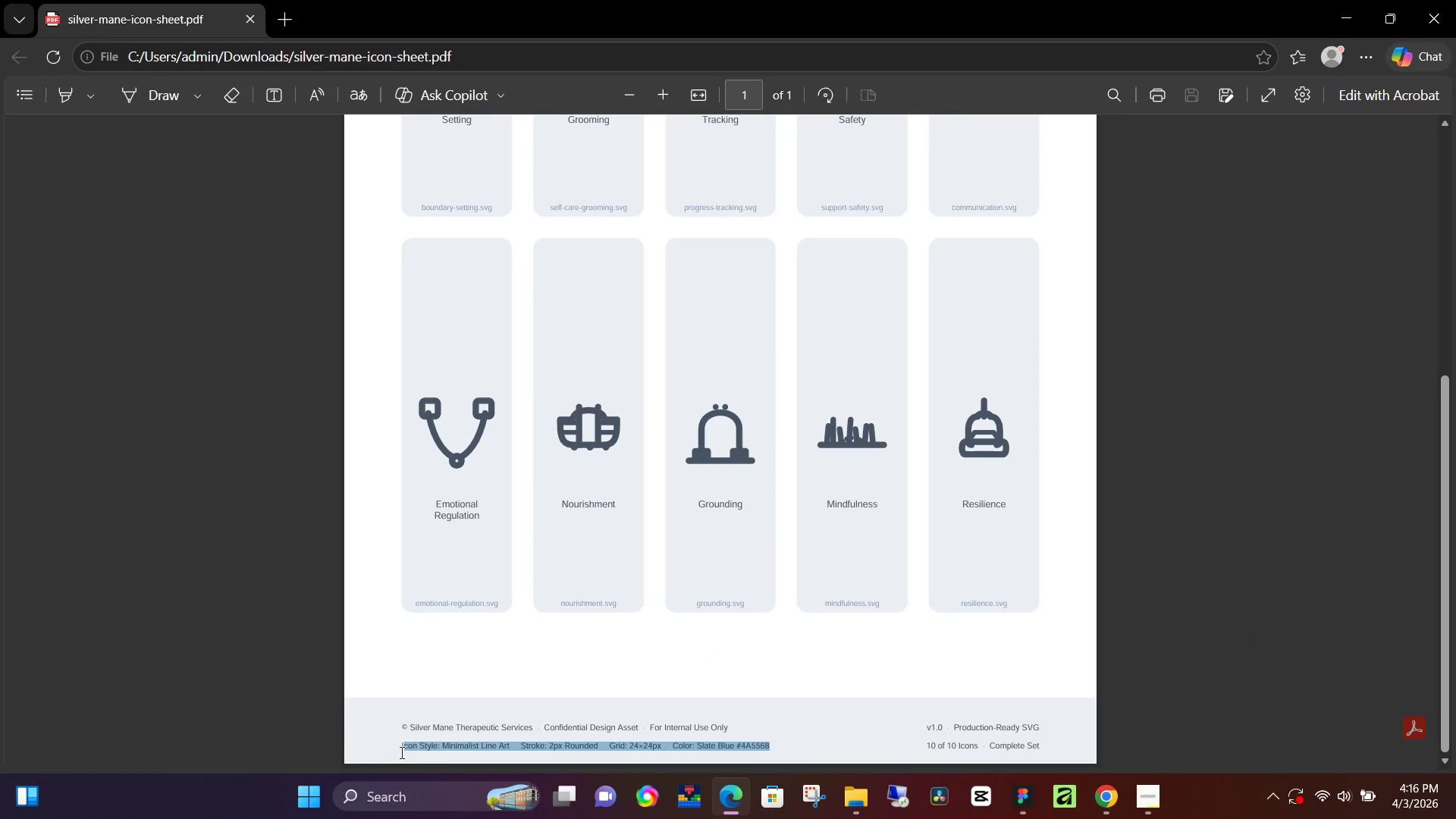 
key(Control+C)
 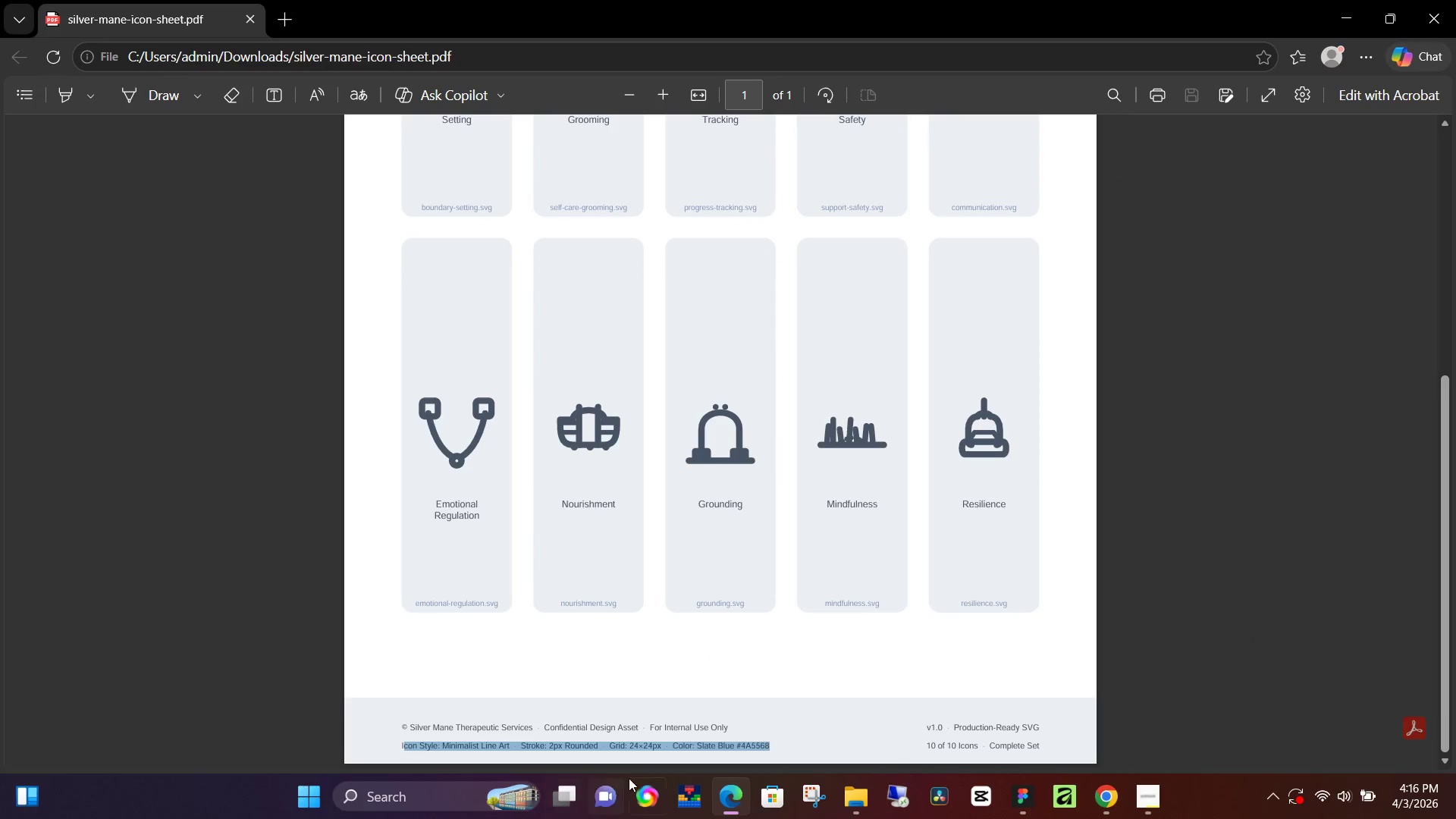 
key(Control+C)
 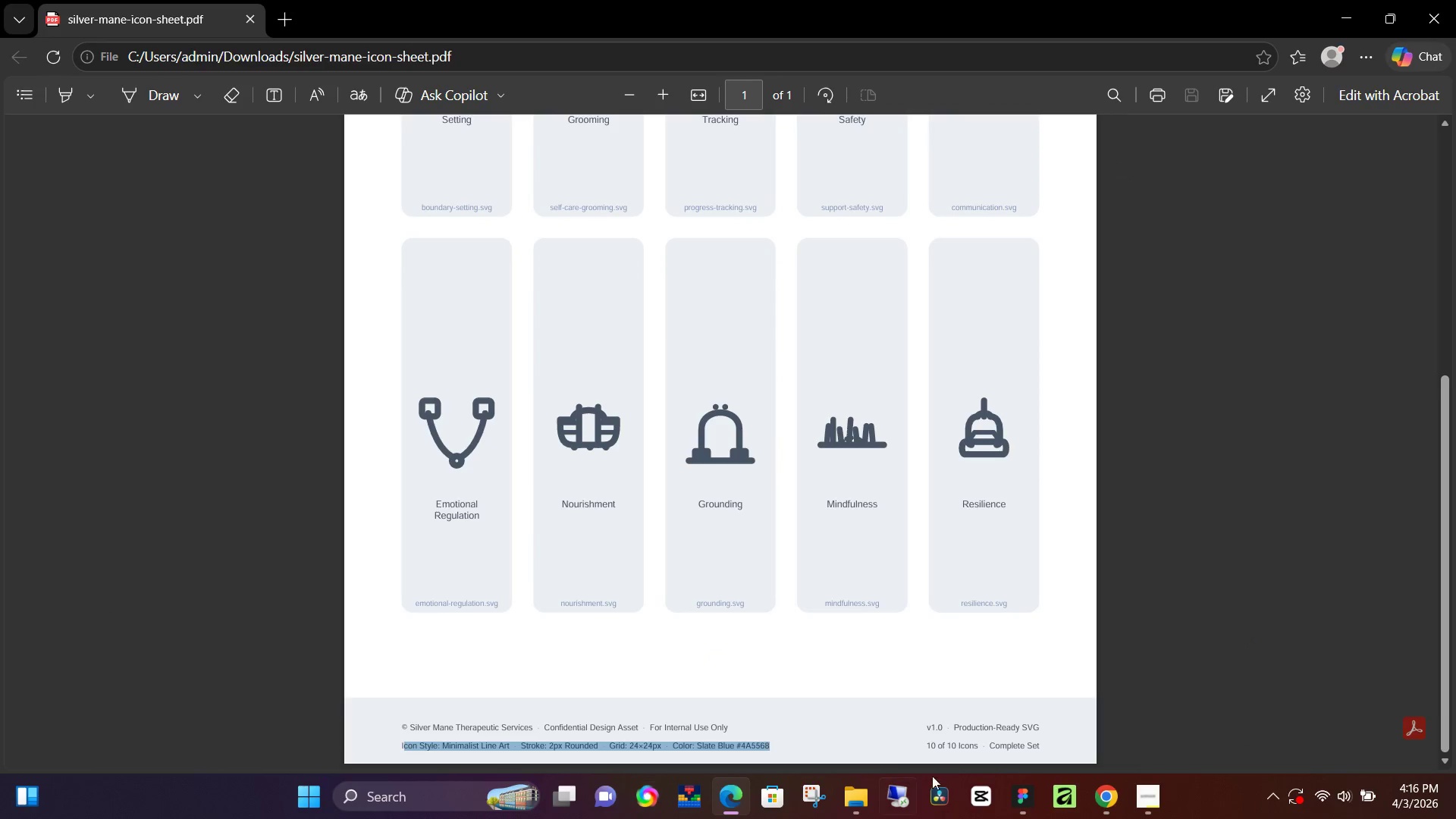 
key(Control+C)
 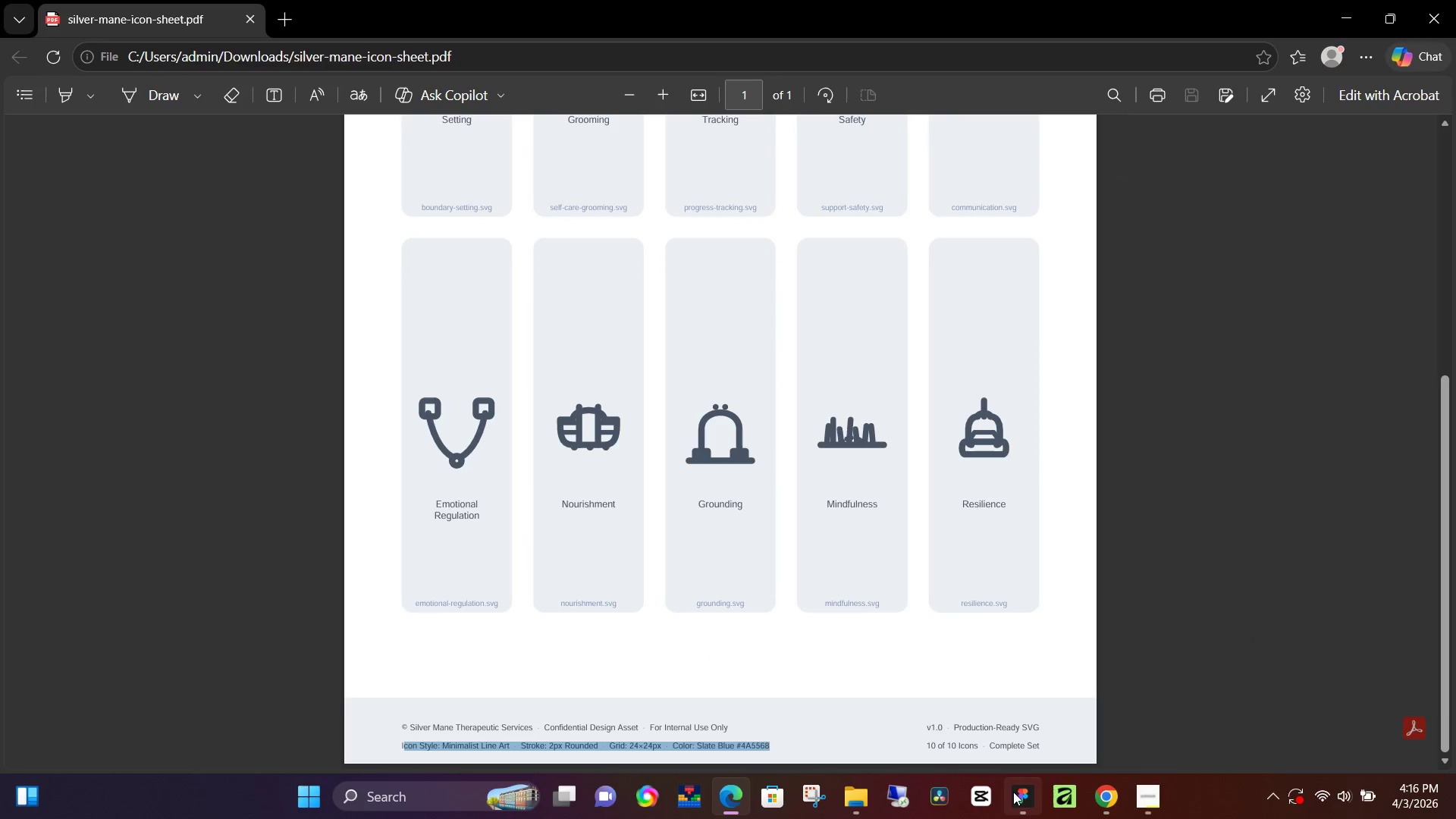 
left_click([1021, 792])
 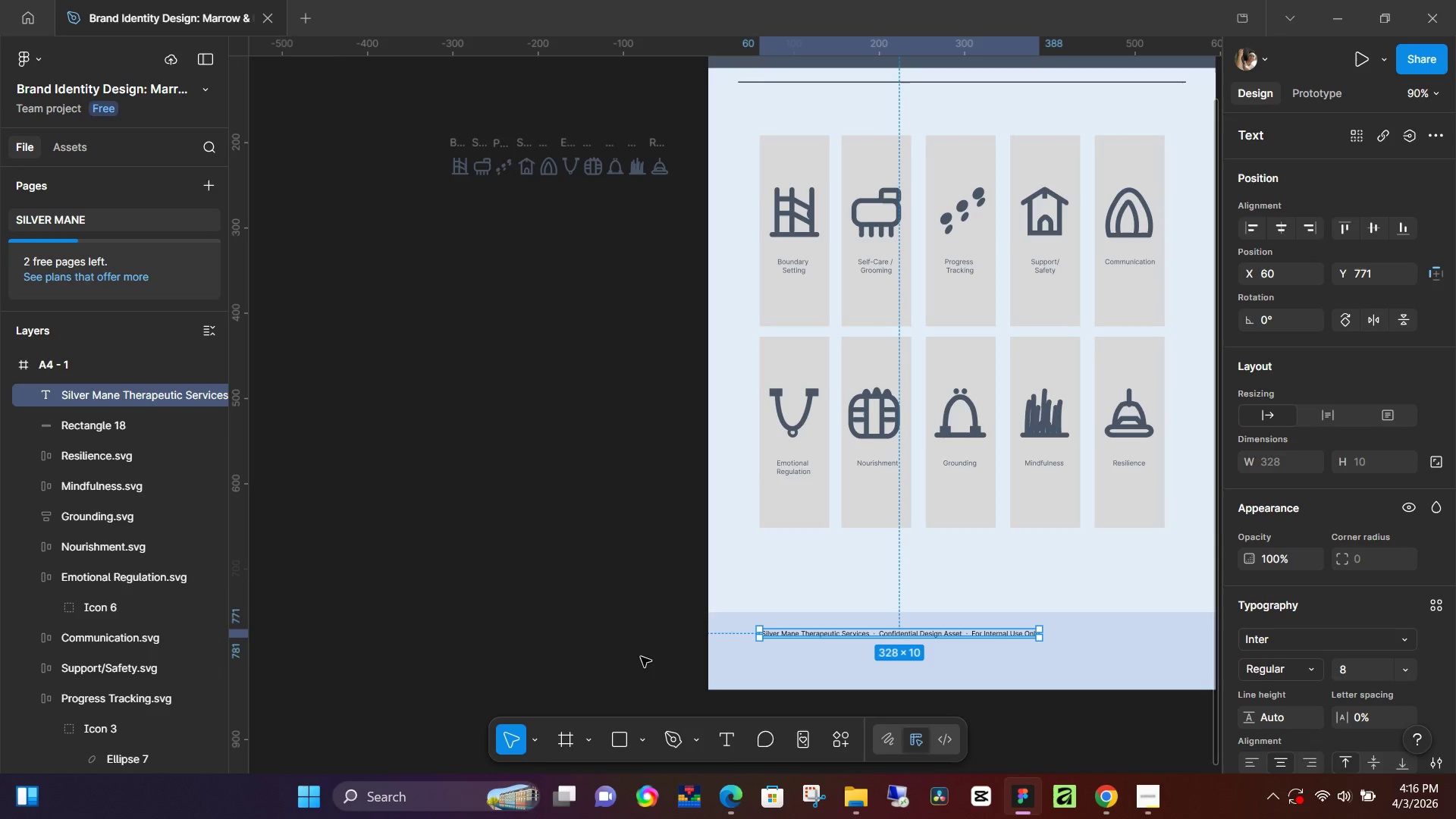 
hold_key(key=ControlLeft, duration=0.72)
scroll: coordinate [770, 659], scroll_direction: up, amount: 11.0
 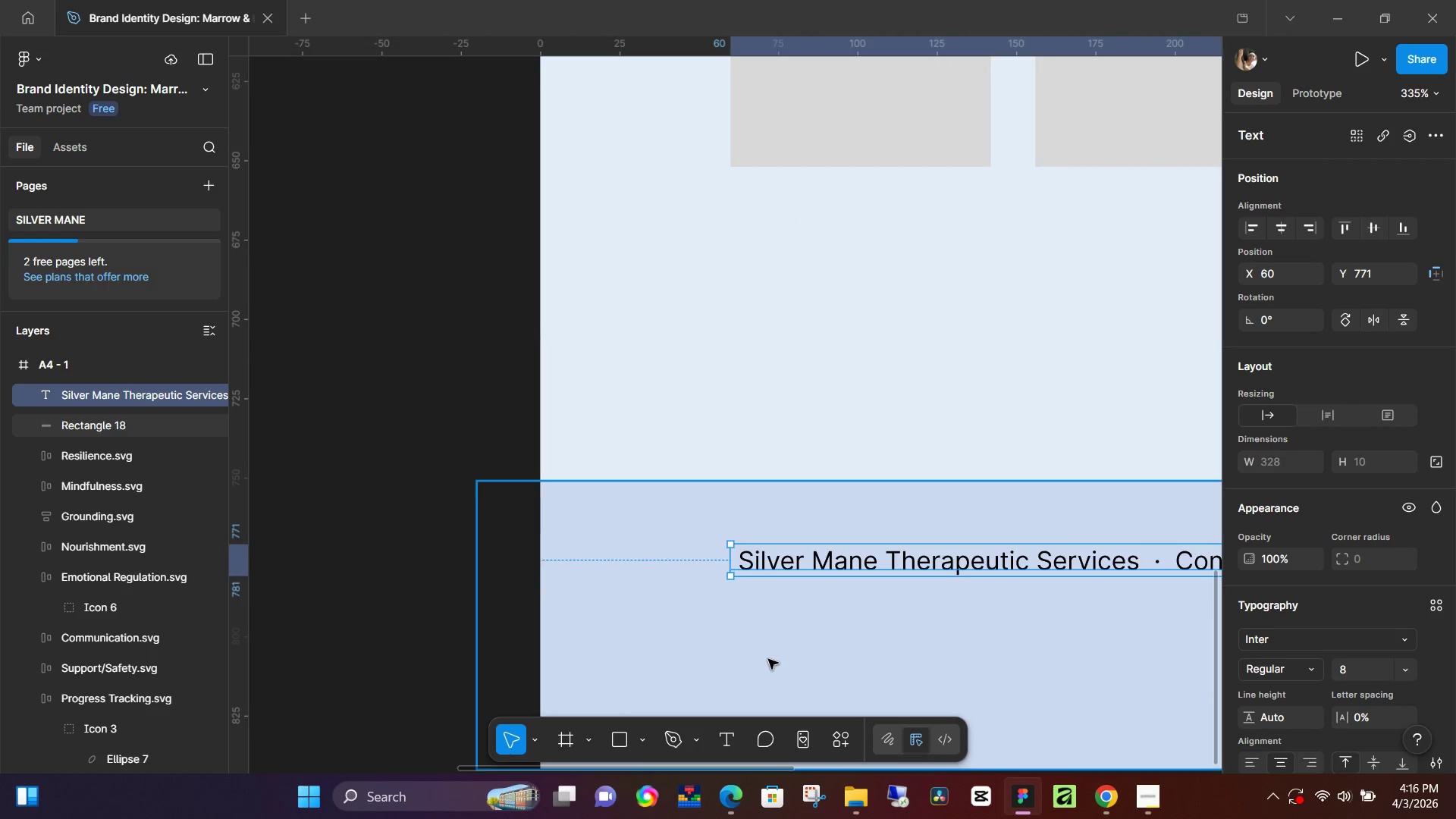 
key(T)
 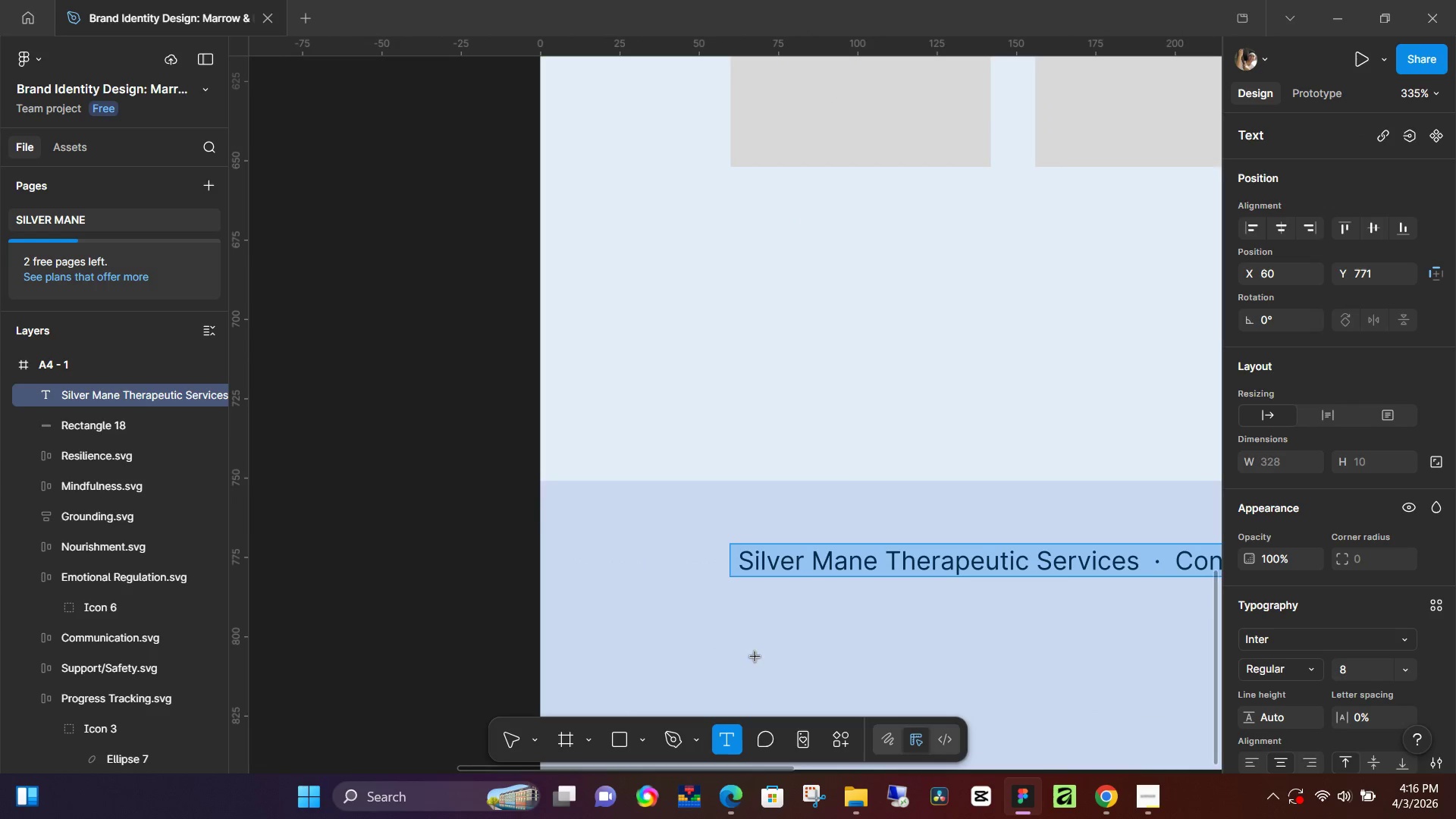 
left_click([756, 661])
 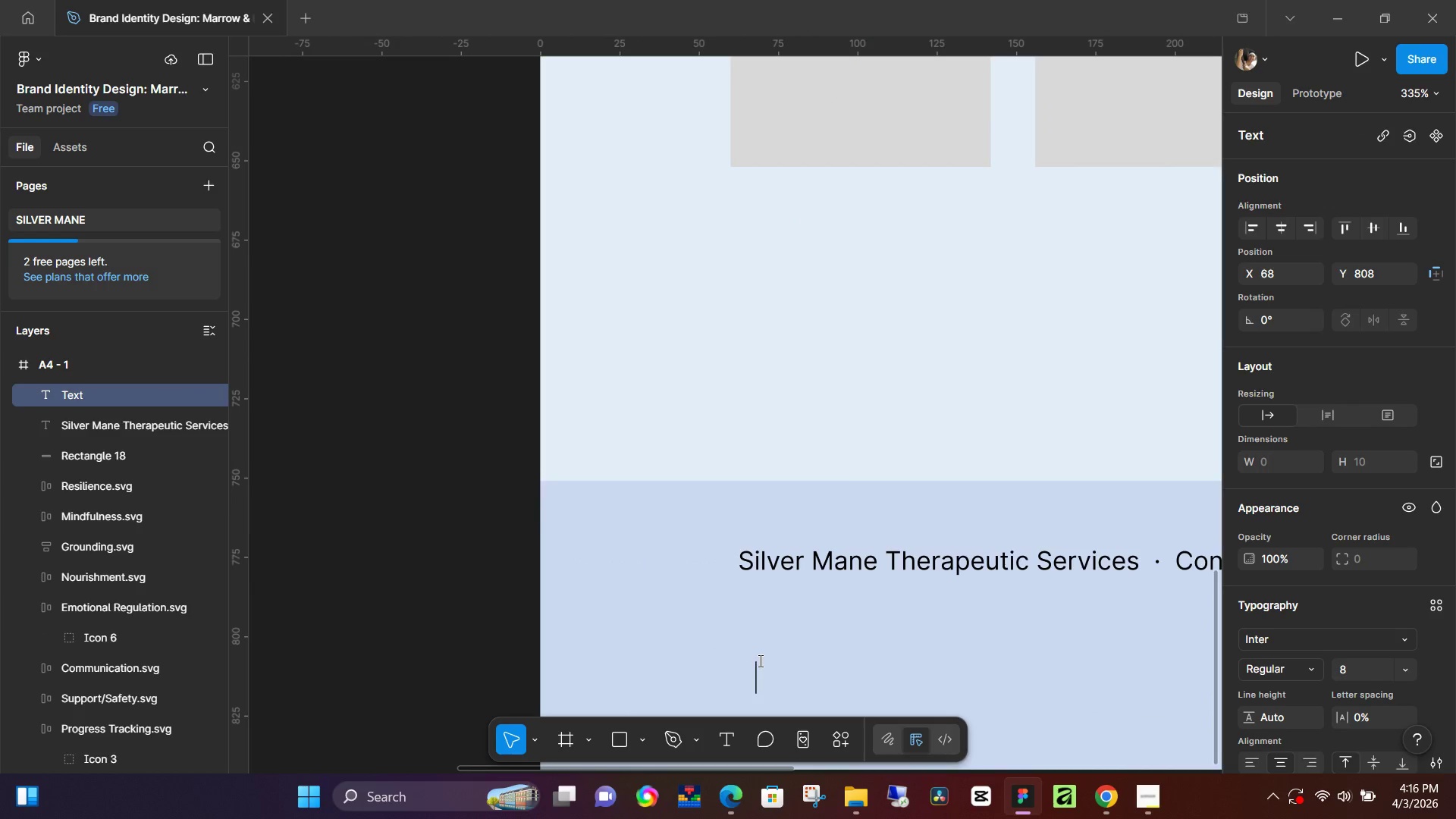 
key(Control+ControlLeft)
 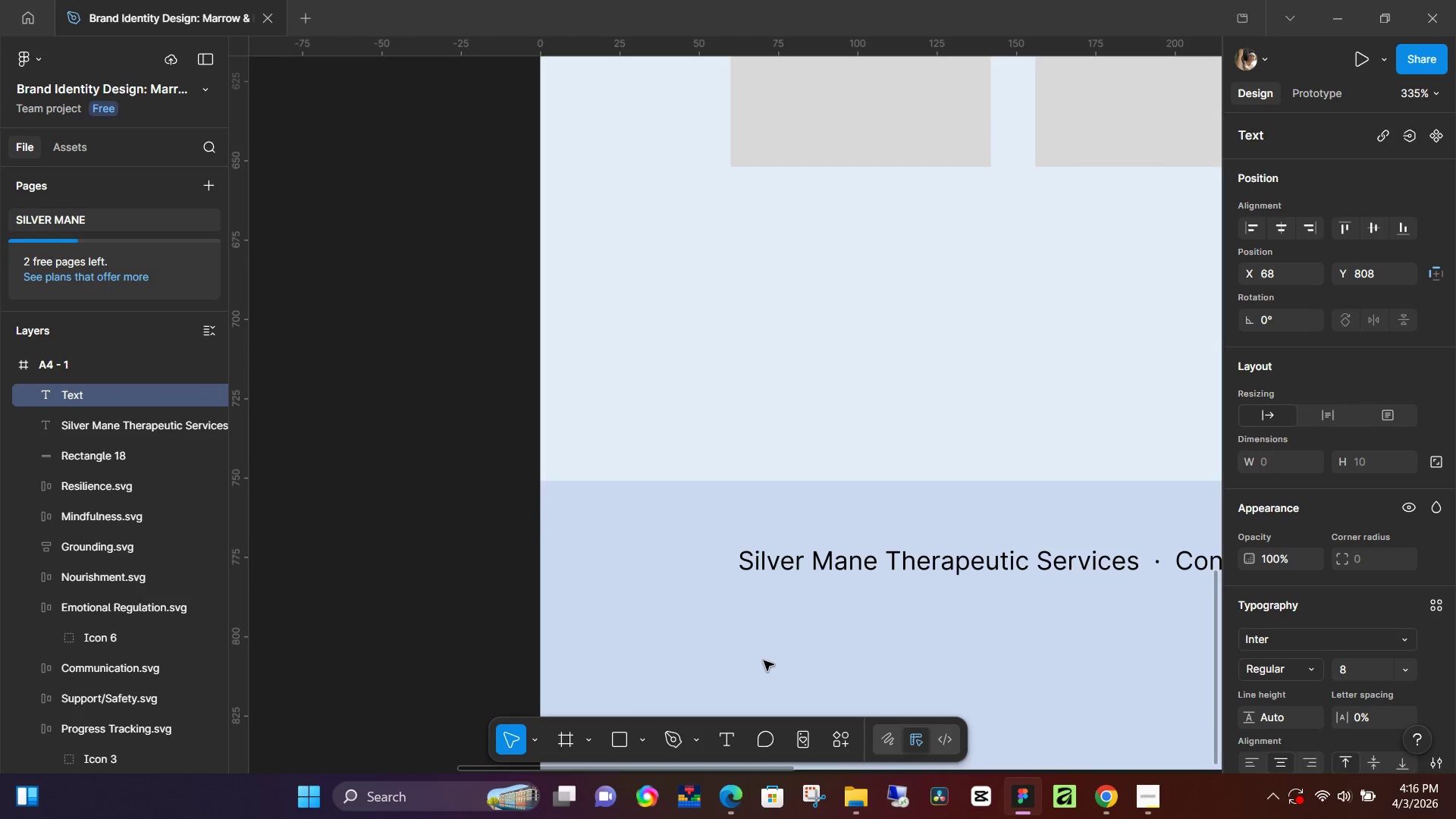 
key(Control+V)
 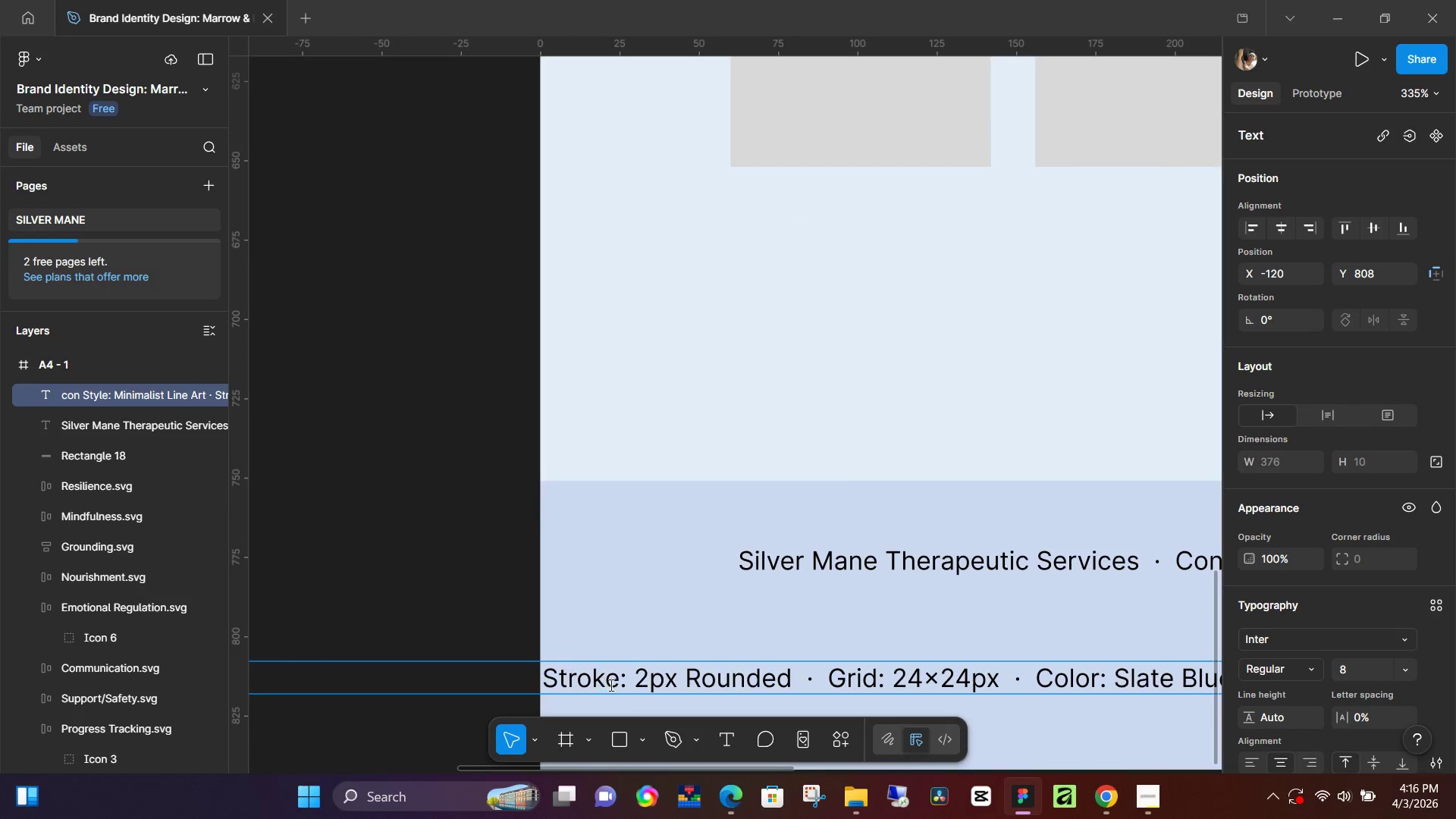 
left_click([609, 592])
 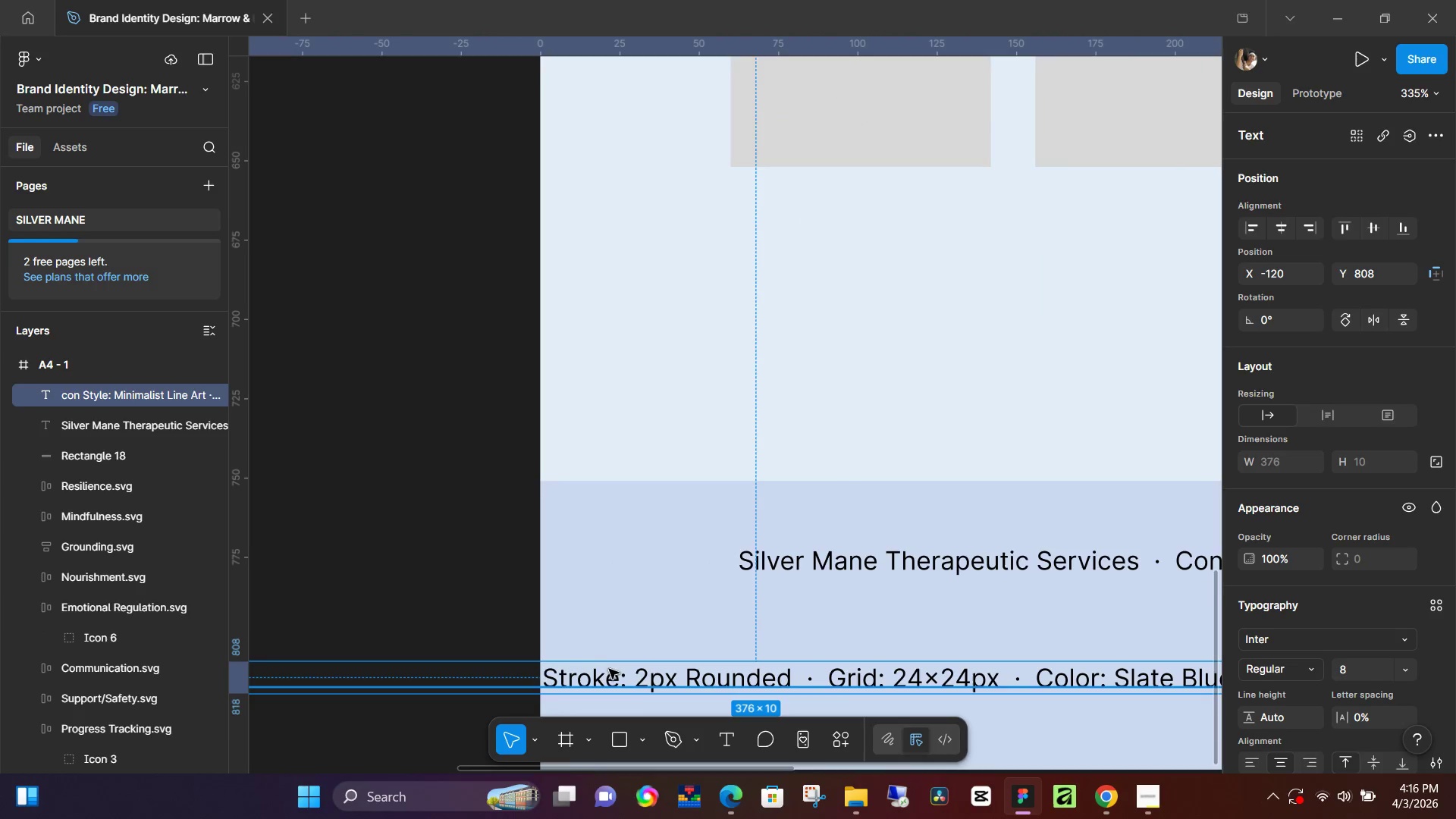 
hold_key(key=ControlLeft, duration=0.75)
scroll: coordinate [570, 649], scroll_direction: down, amount: 9.0
 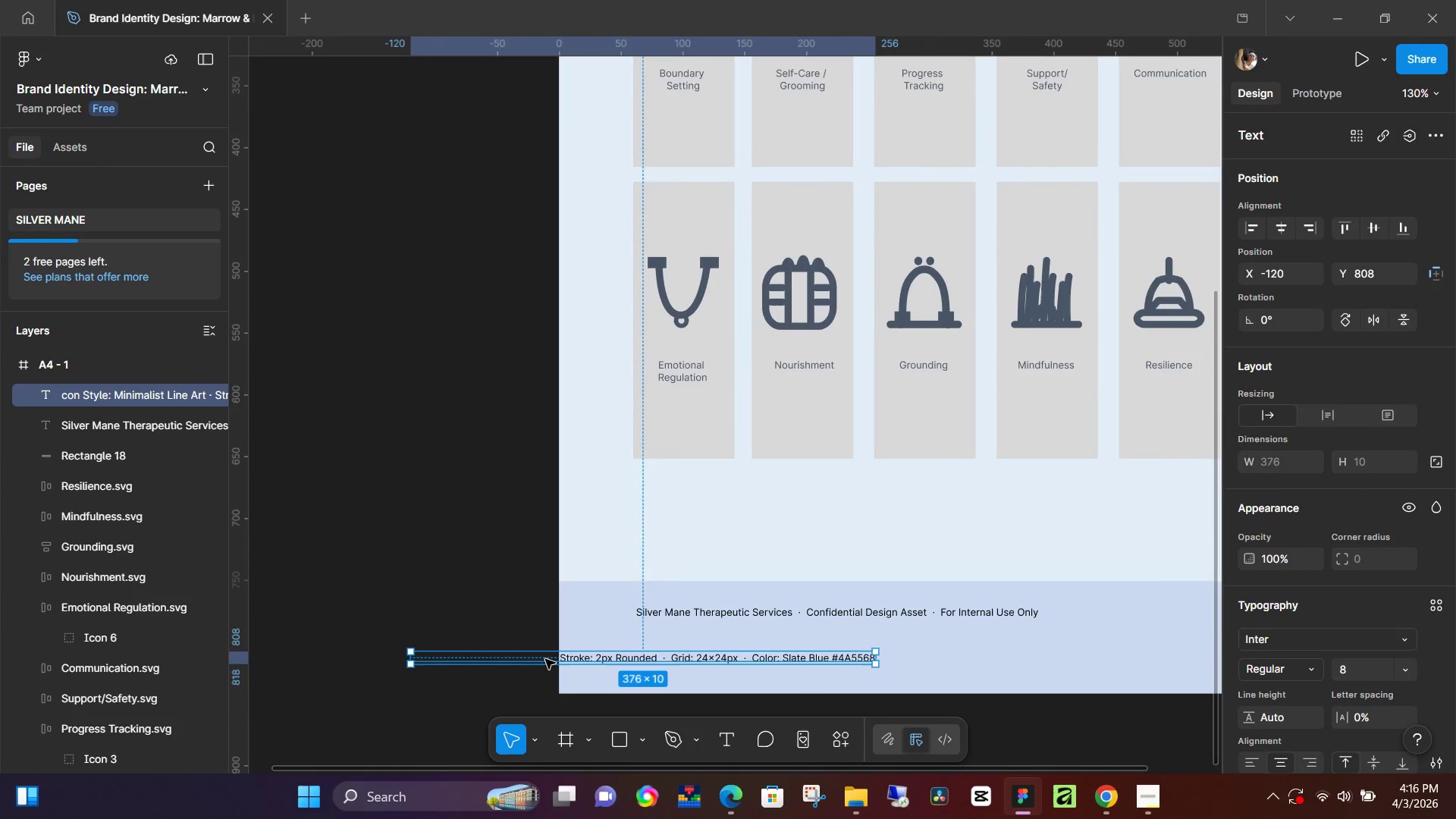 
left_click_drag(start_coordinate=[545, 659], to_coordinate=[770, 648])
 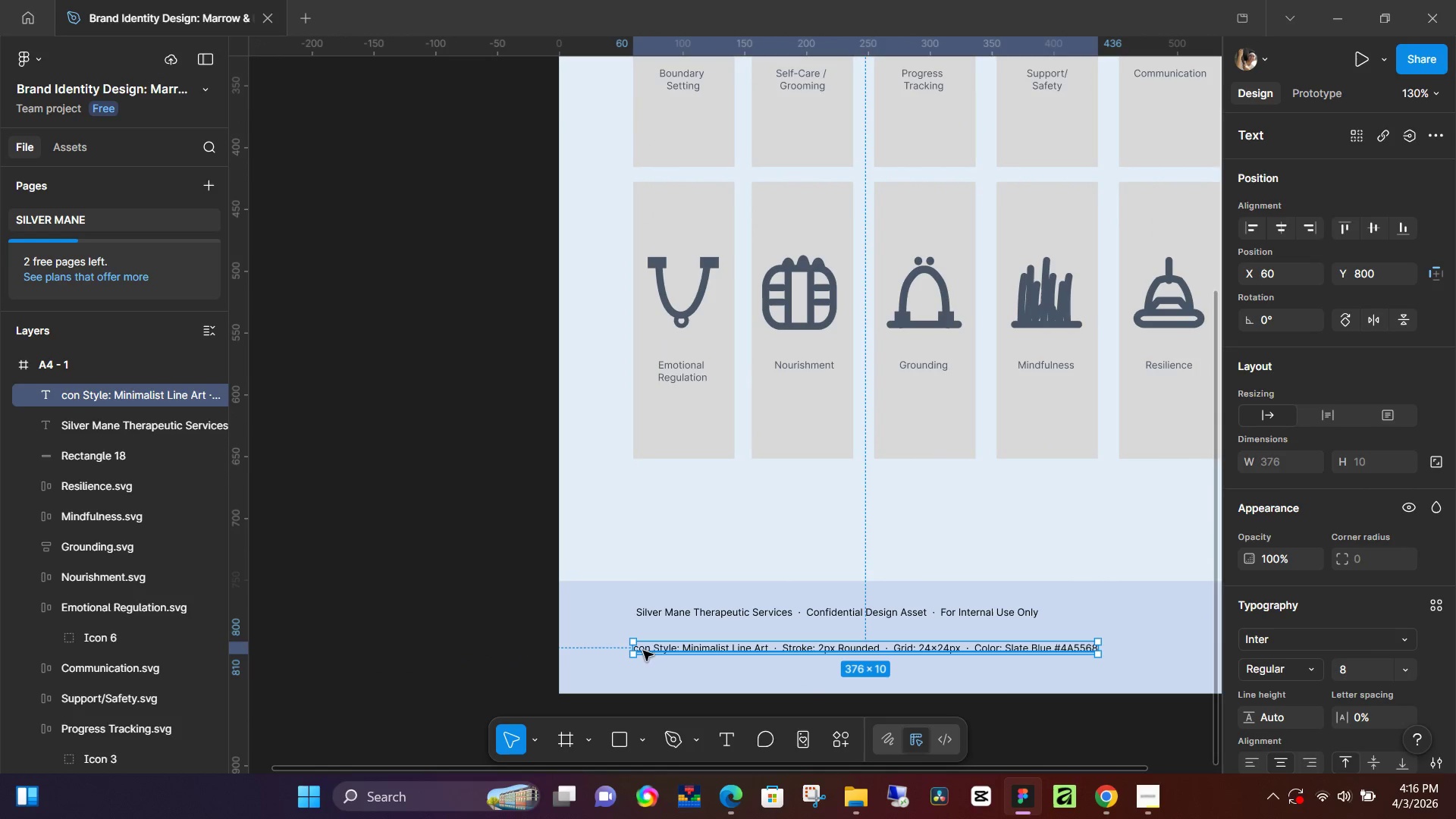 
double_click([646, 650])
 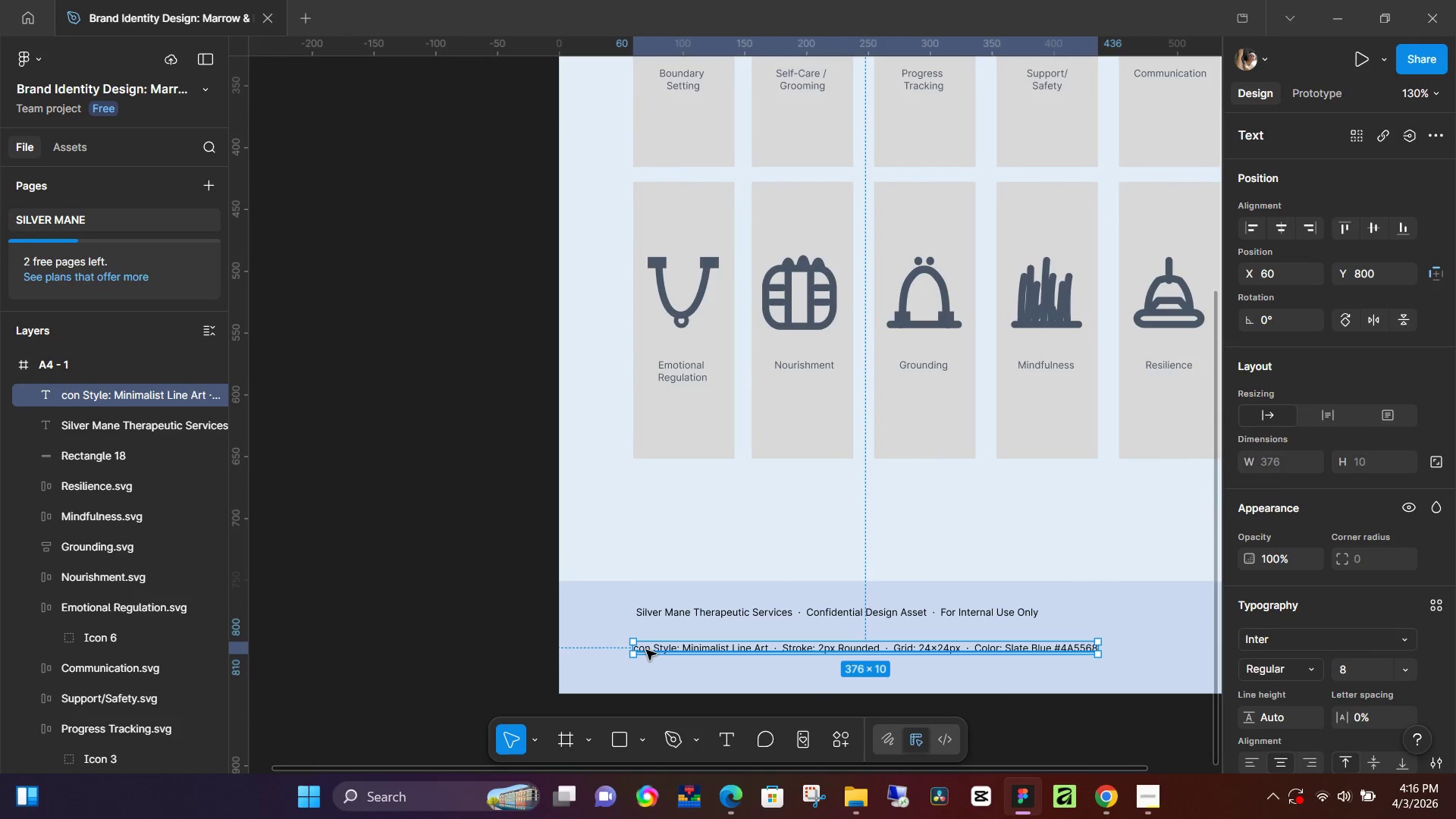 
triple_click([646, 650])
 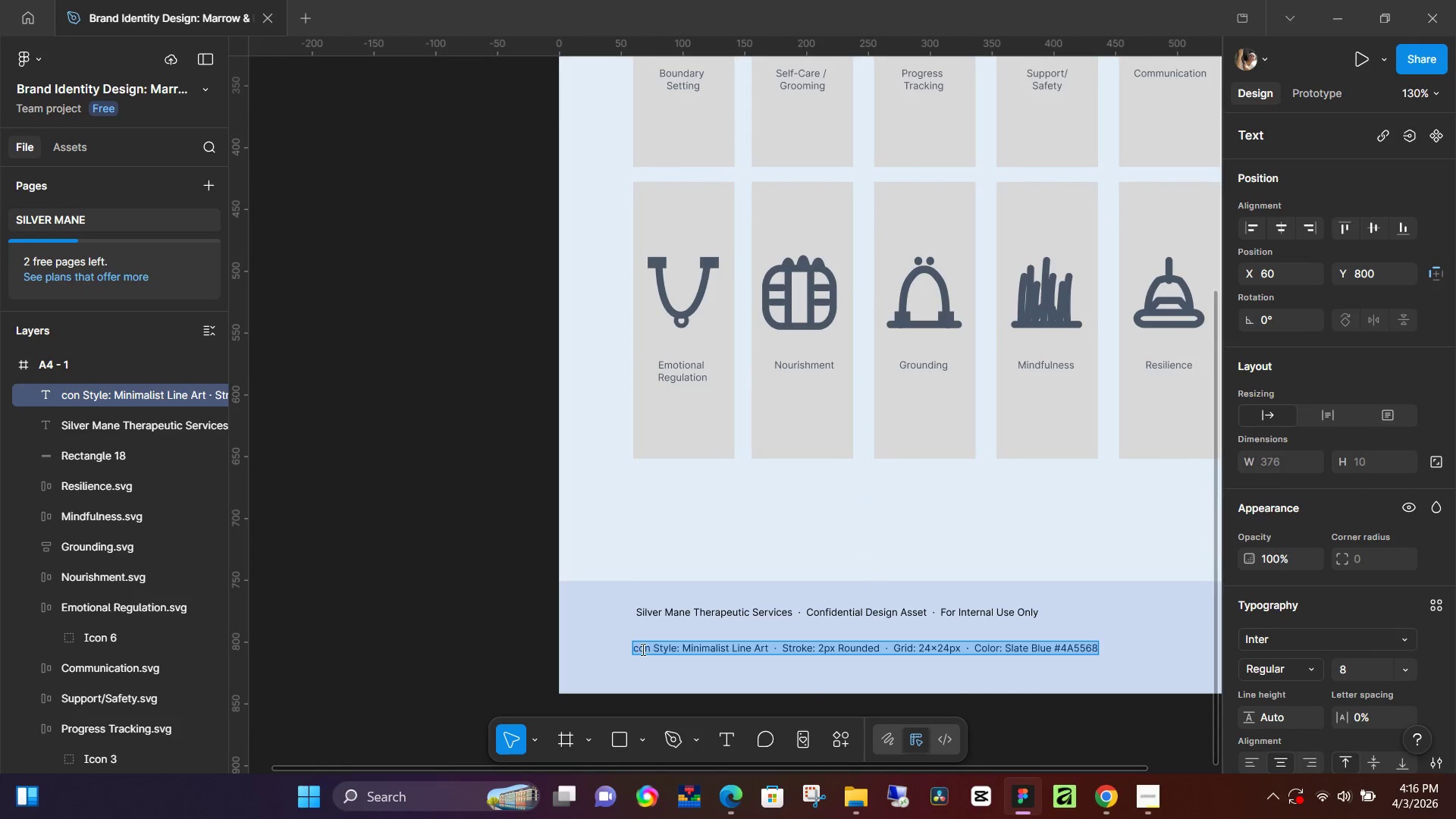 
left_click([642, 649])
 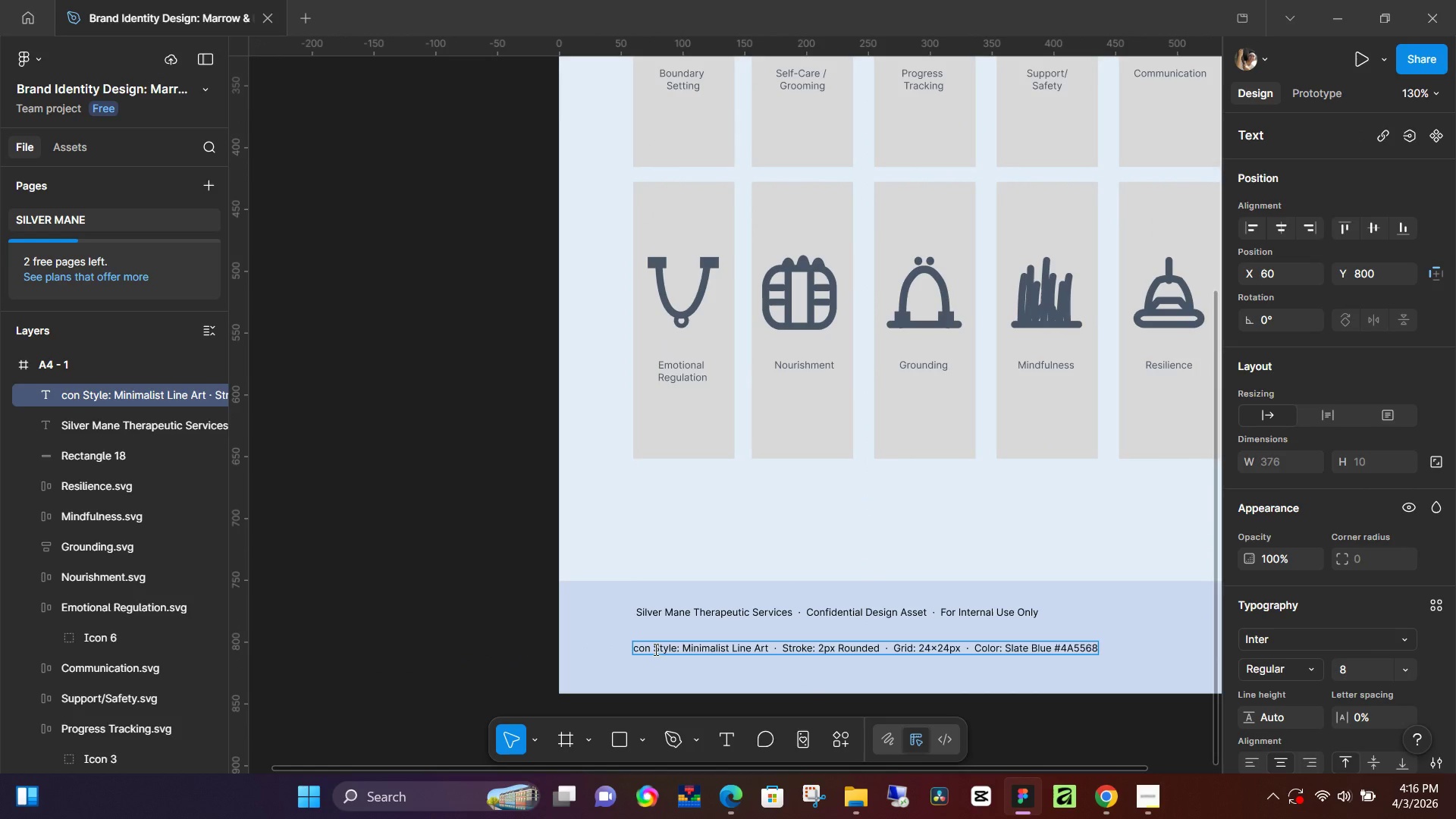 
key(ArrowLeft)
 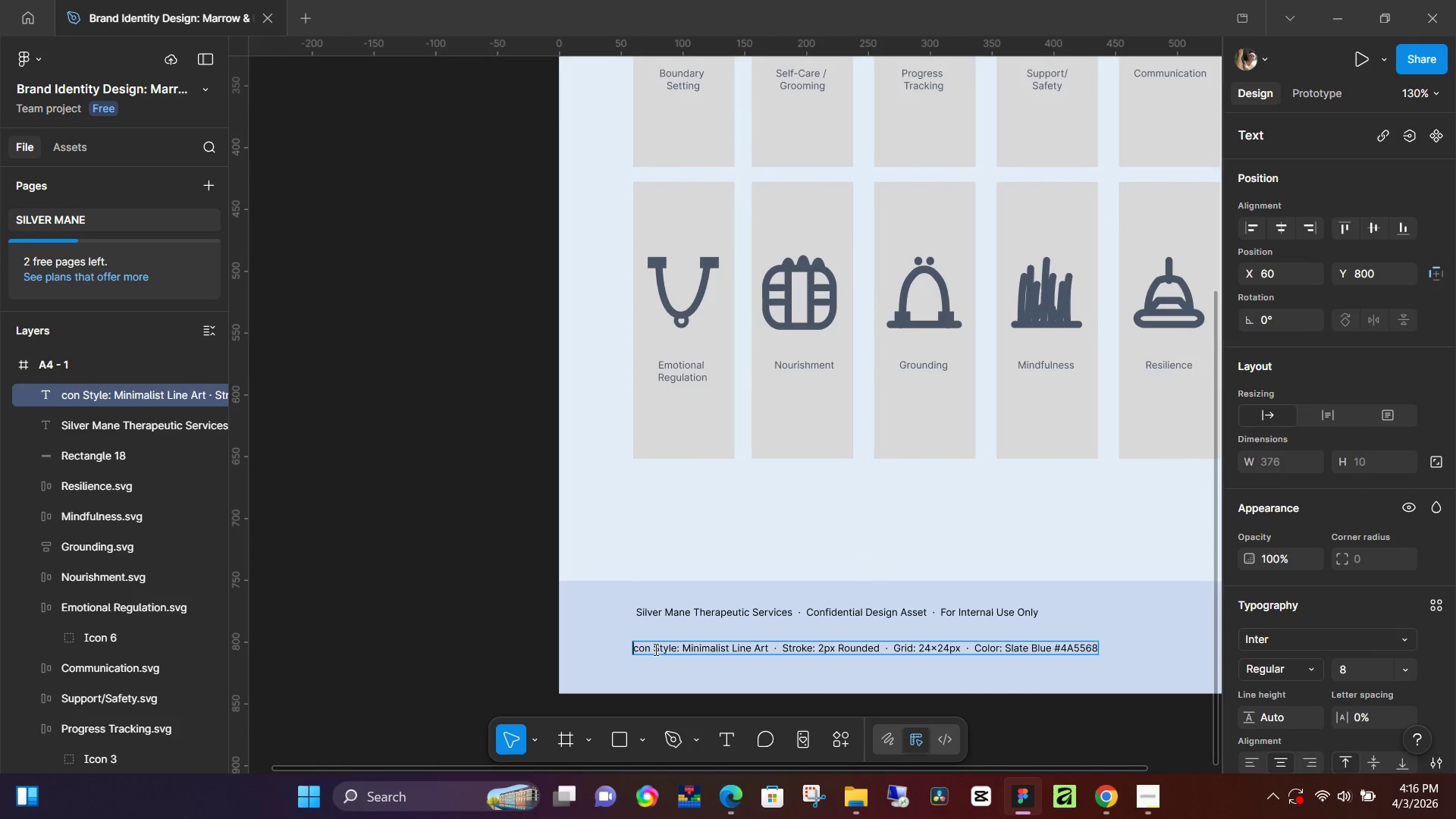 
key(Shift+I)
 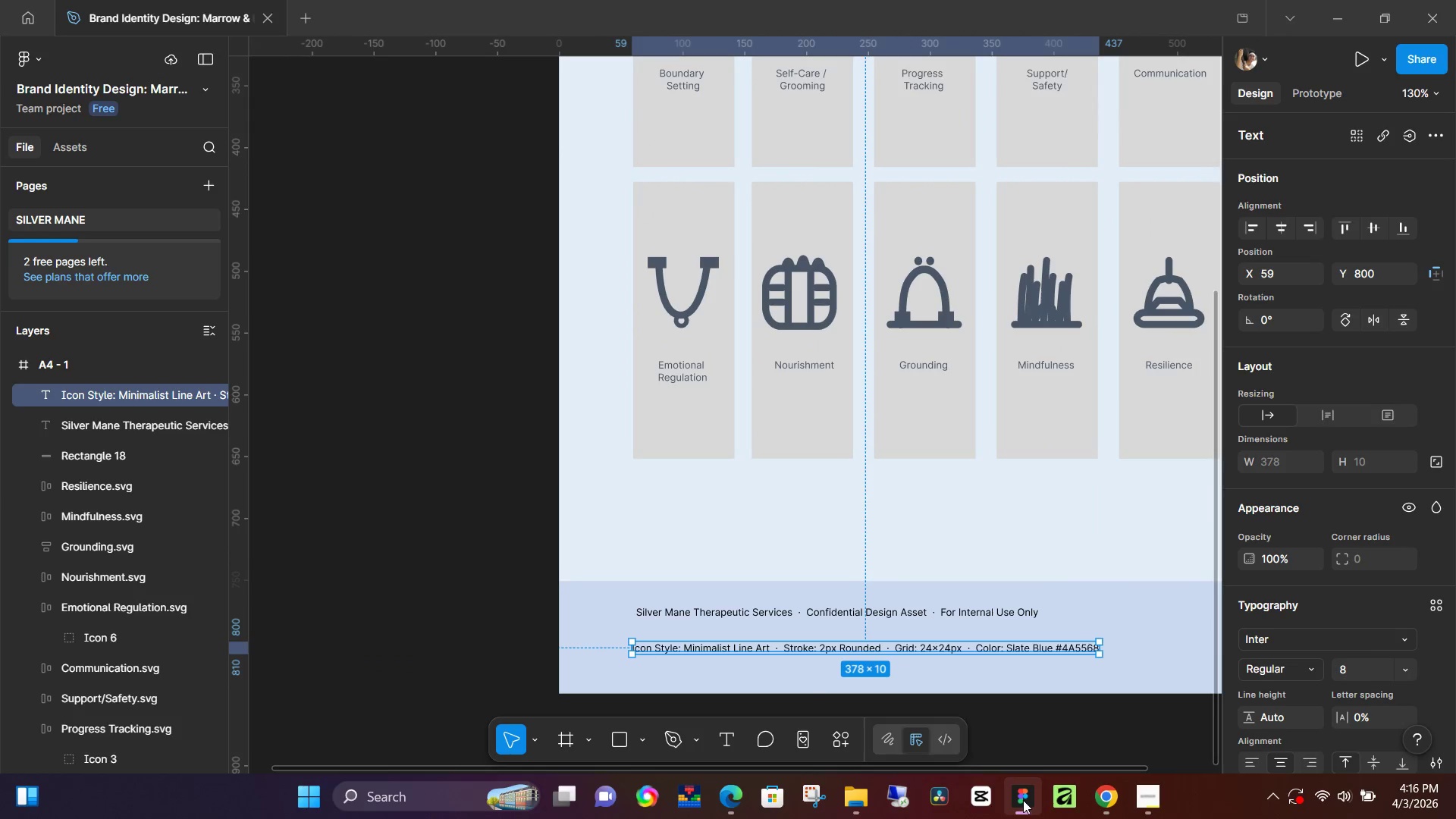 
left_click([732, 793])
 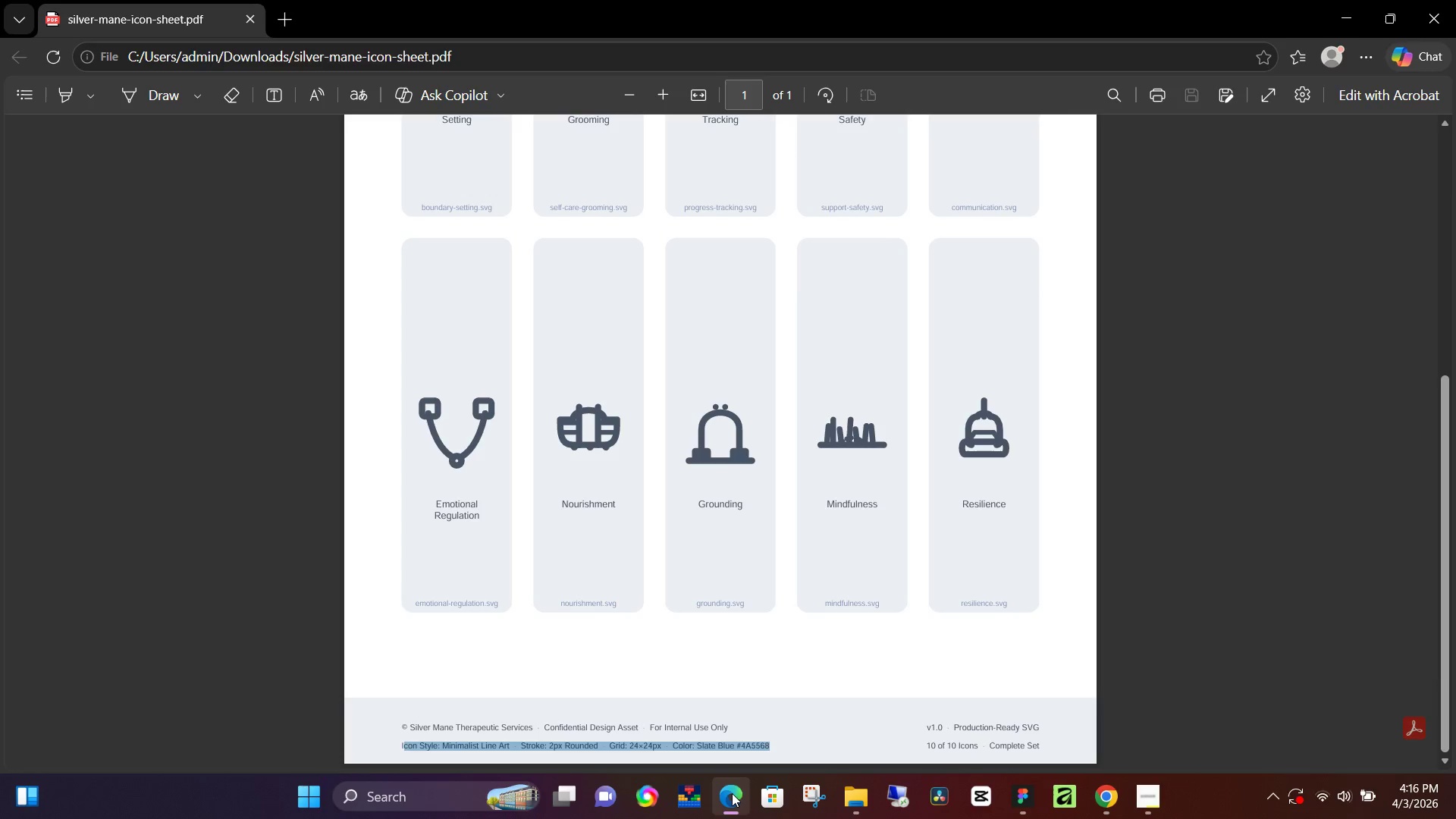 
left_click([732, 793])
 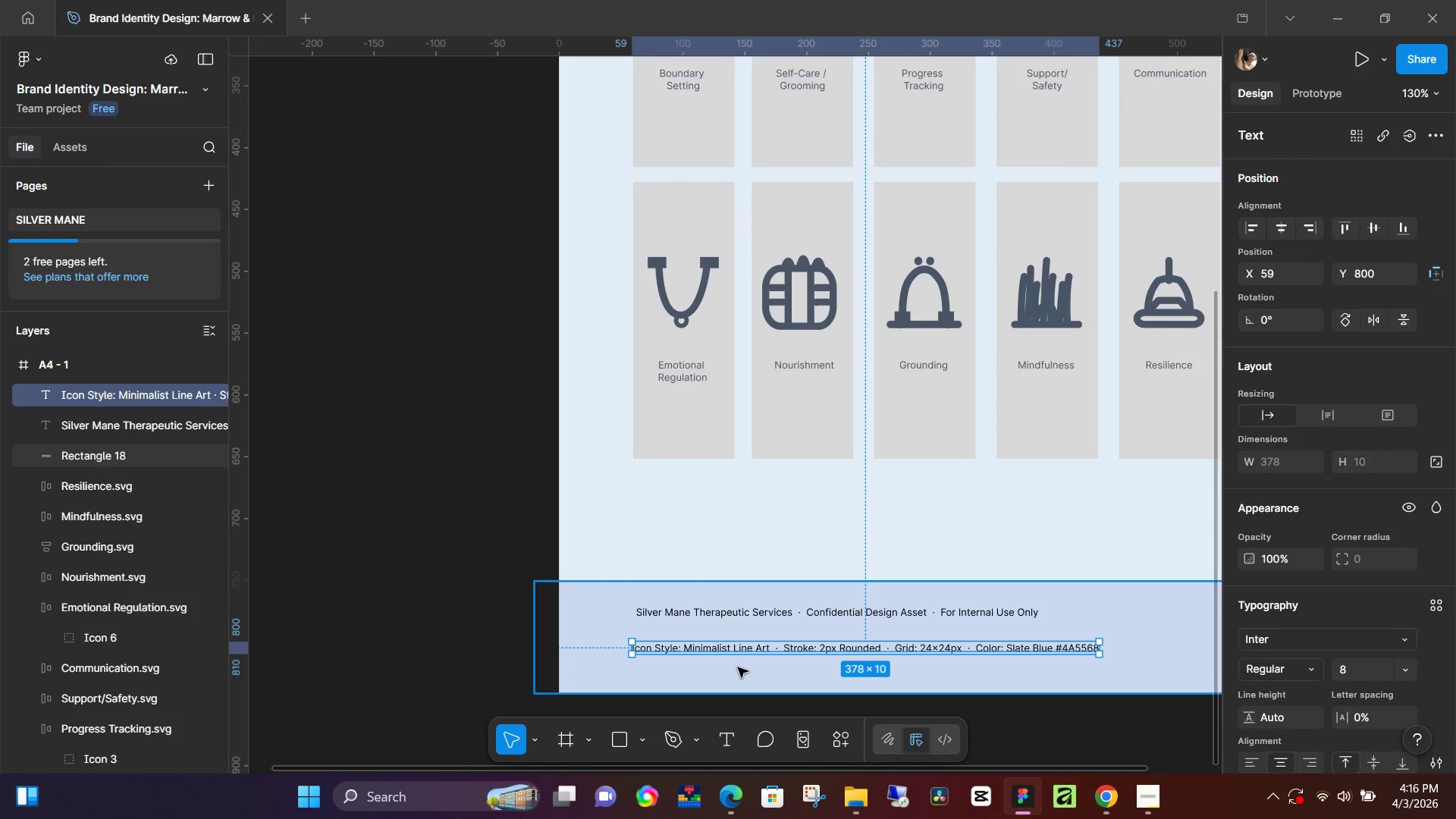 
key(Control+ControlLeft)
 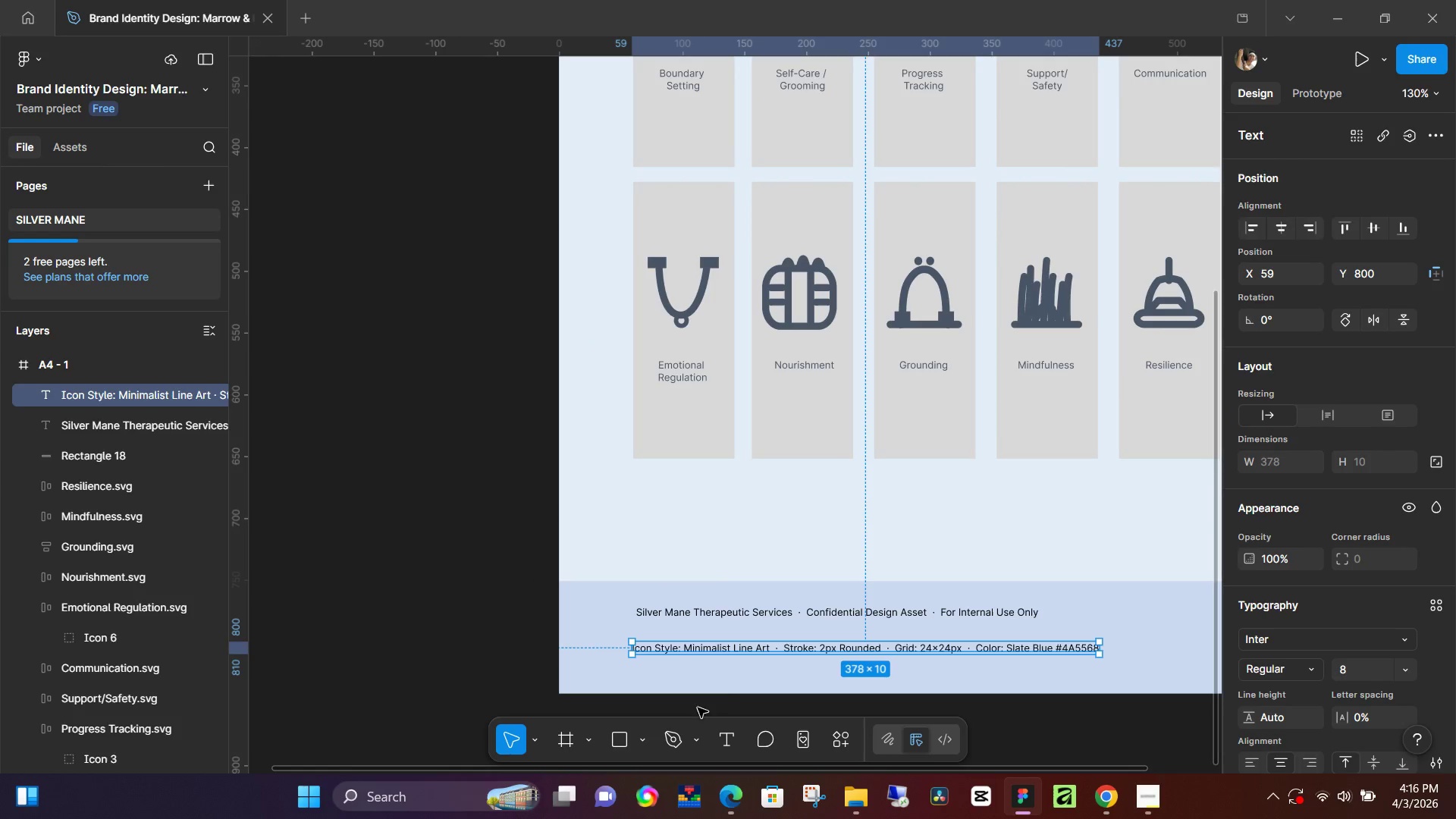 
key(Control+ControlLeft)
 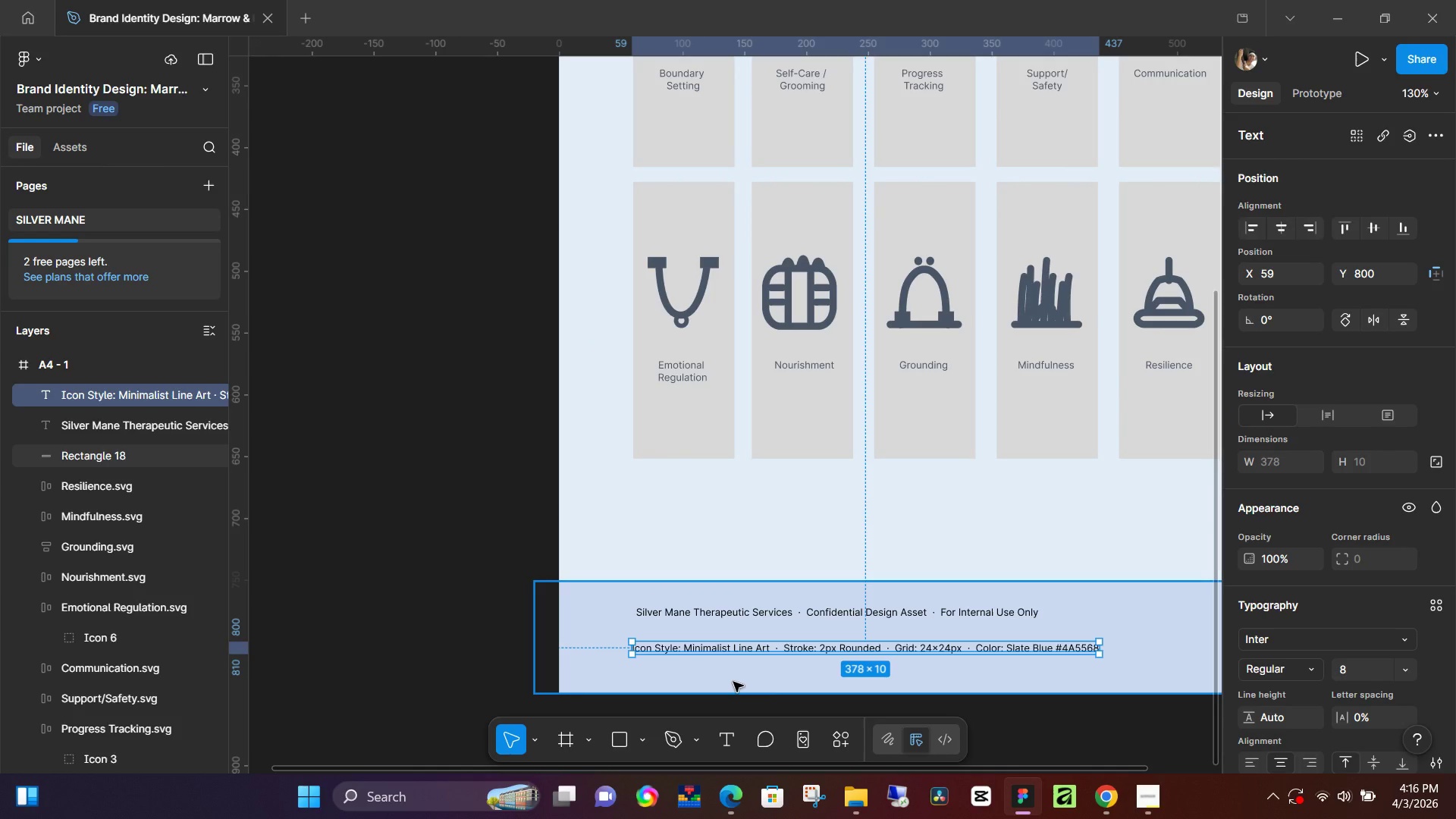 
hold_key(key=ControlLeft, duration=0.86)
scroll: coordinate [711, 620], scroll_direction: up, amount: 5.0
 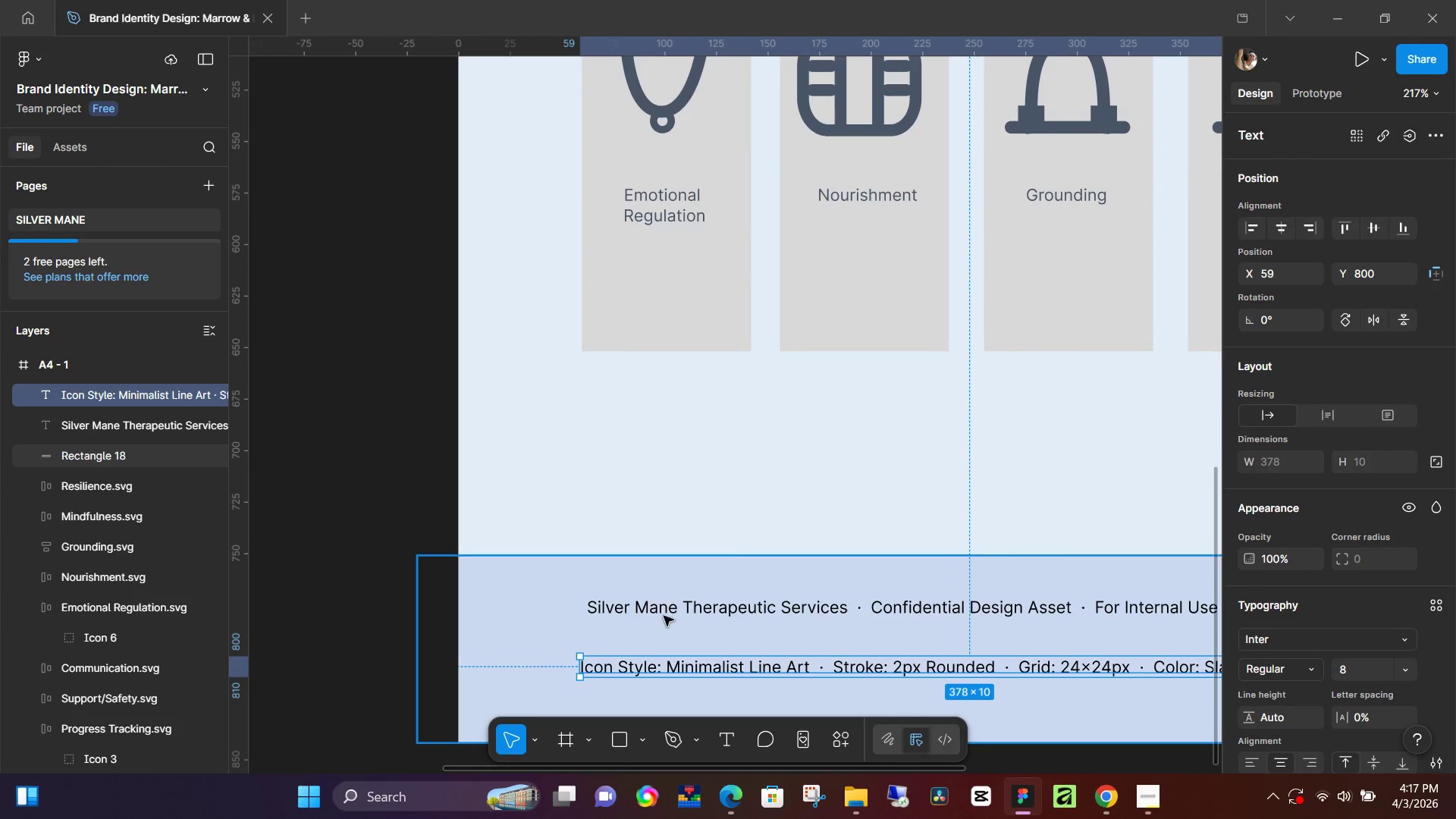 
left_click([664, 607])
 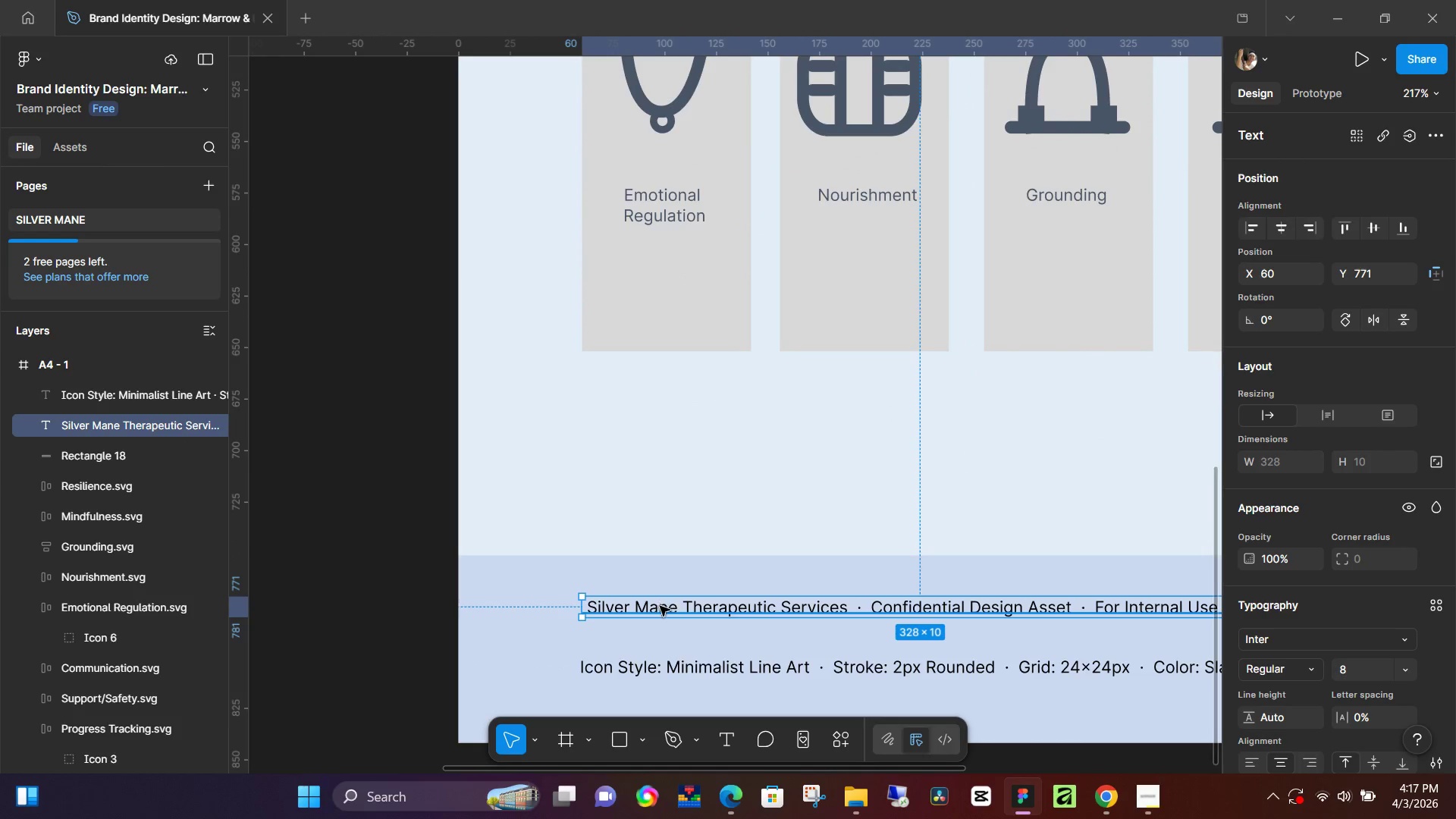 
left_click_drag(start_coordinate=[659, 610], to_coordinate=[658, 634])
 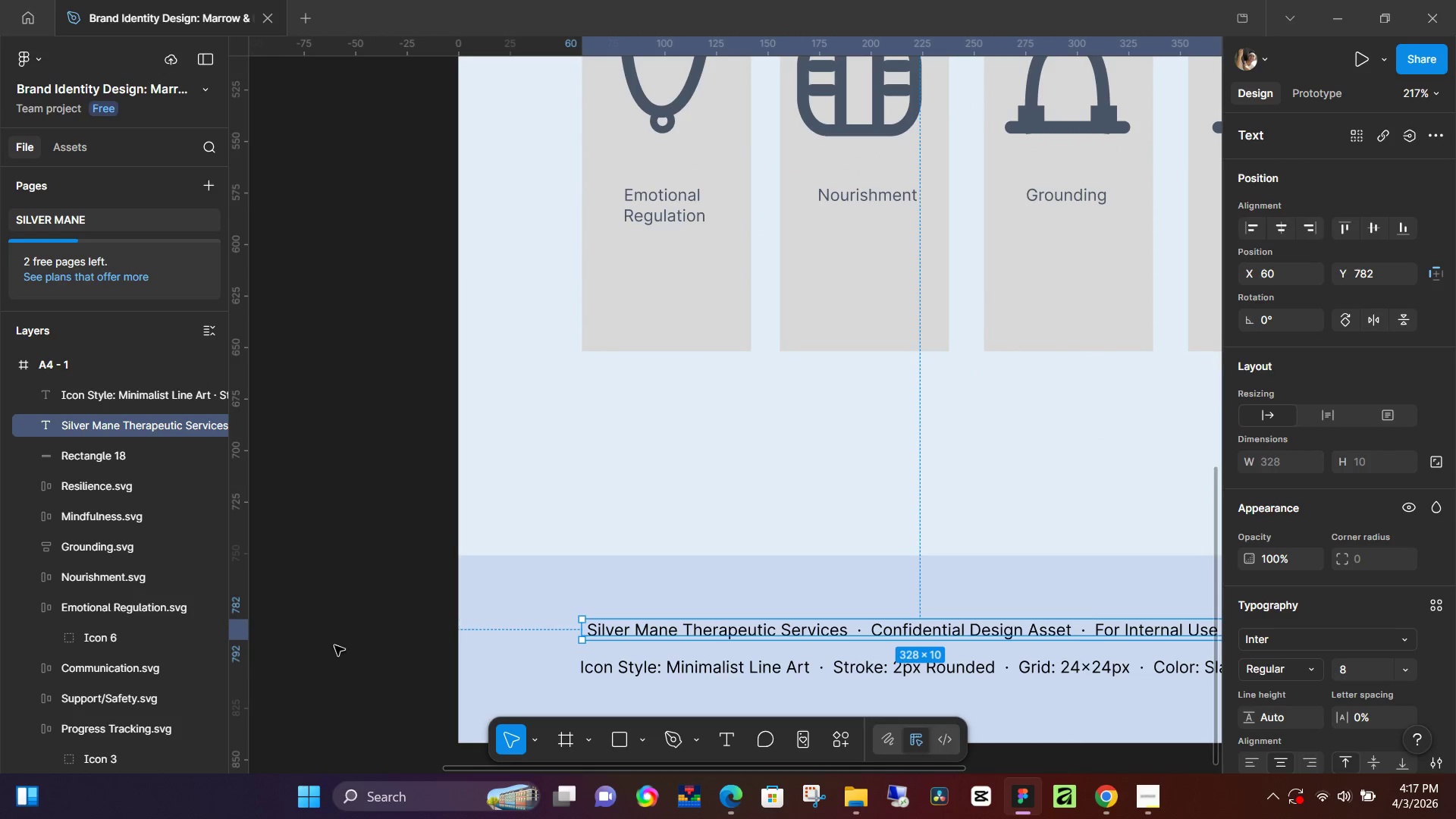 
left_click([334, 645])
 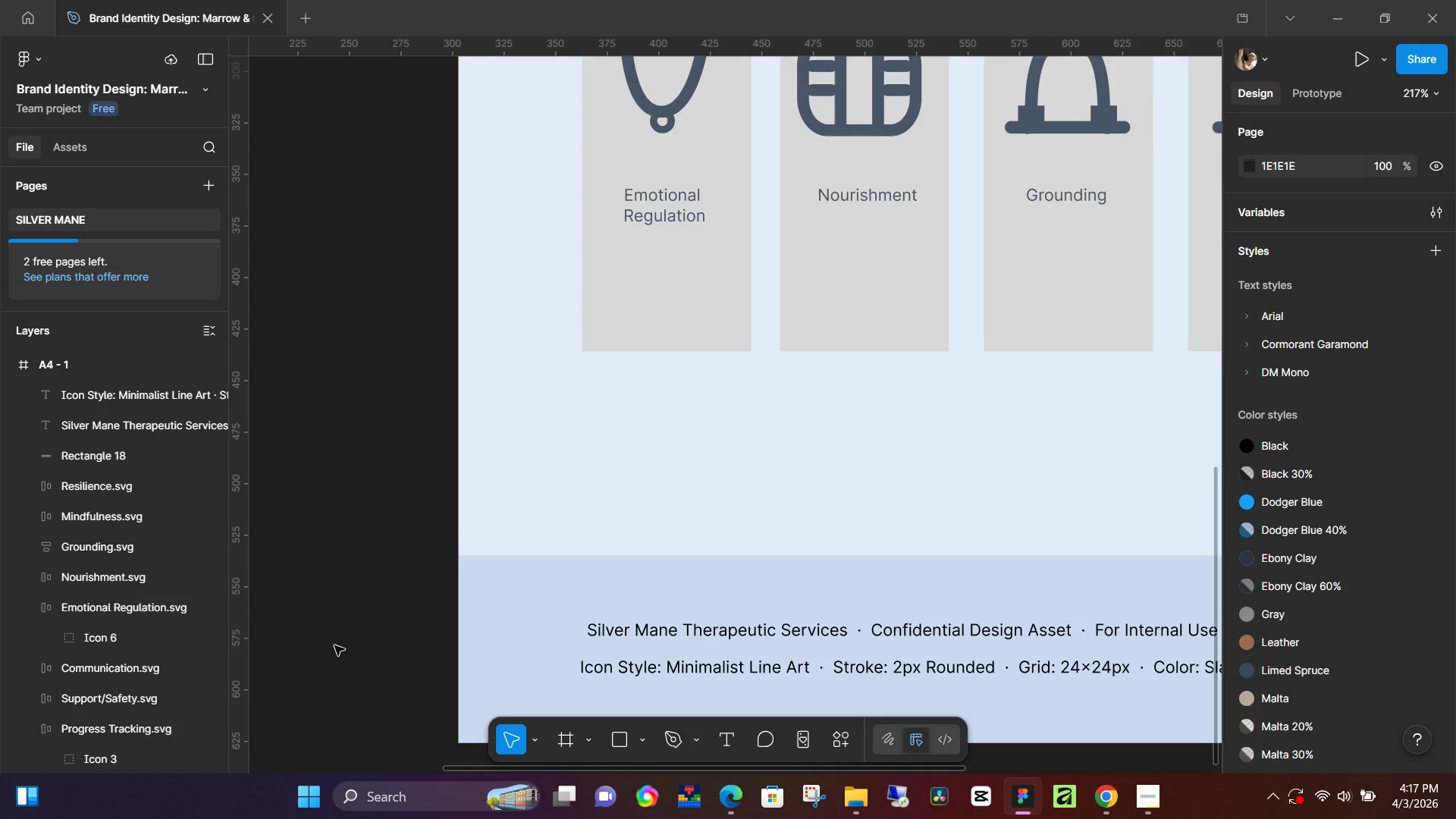 
wait(21.56)
 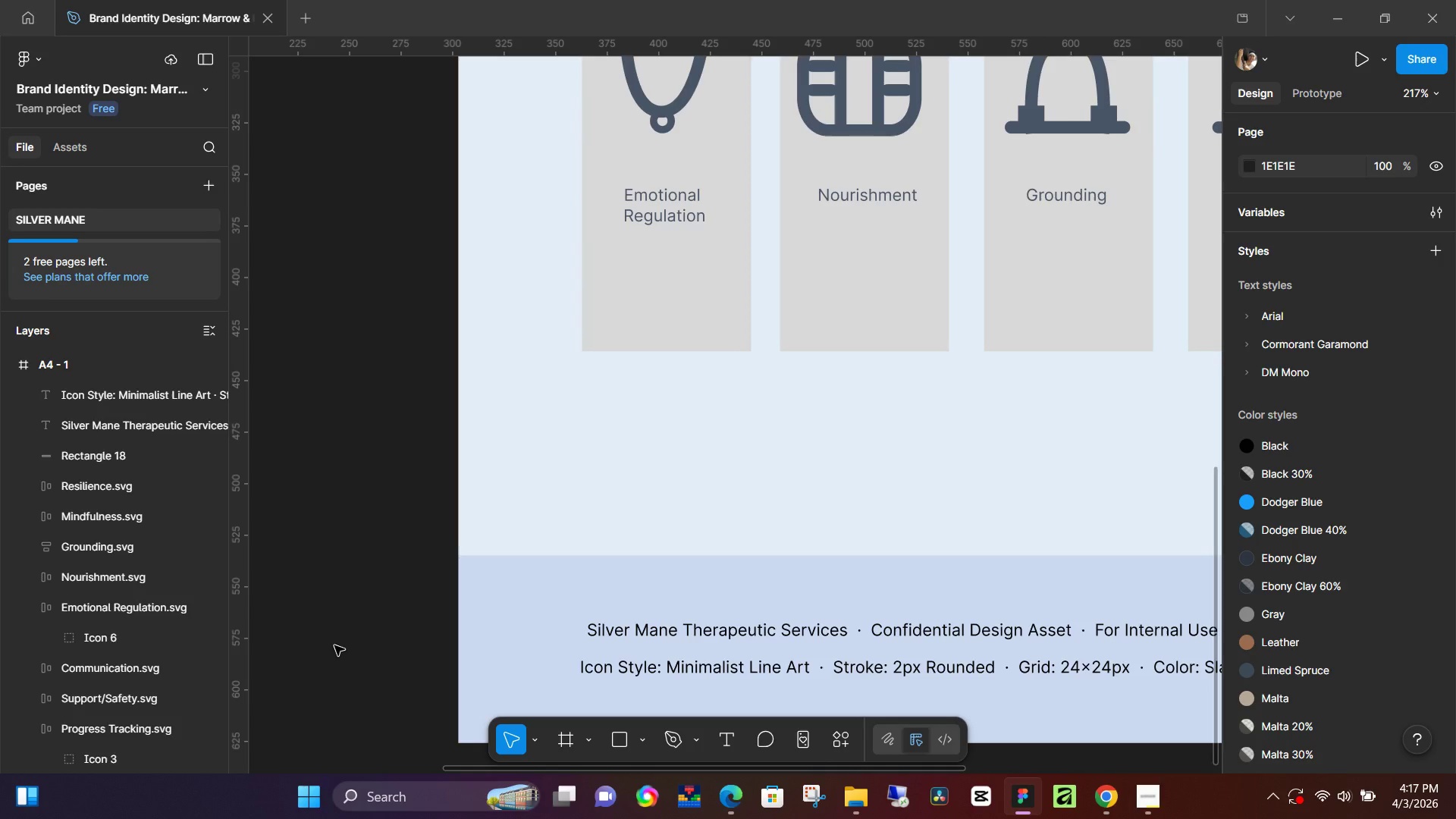 
hold_key(key=ControlLeft, duration=0.98)
scroll: coordinate [716, 535], scroll_direction: down, amount: 10.0
 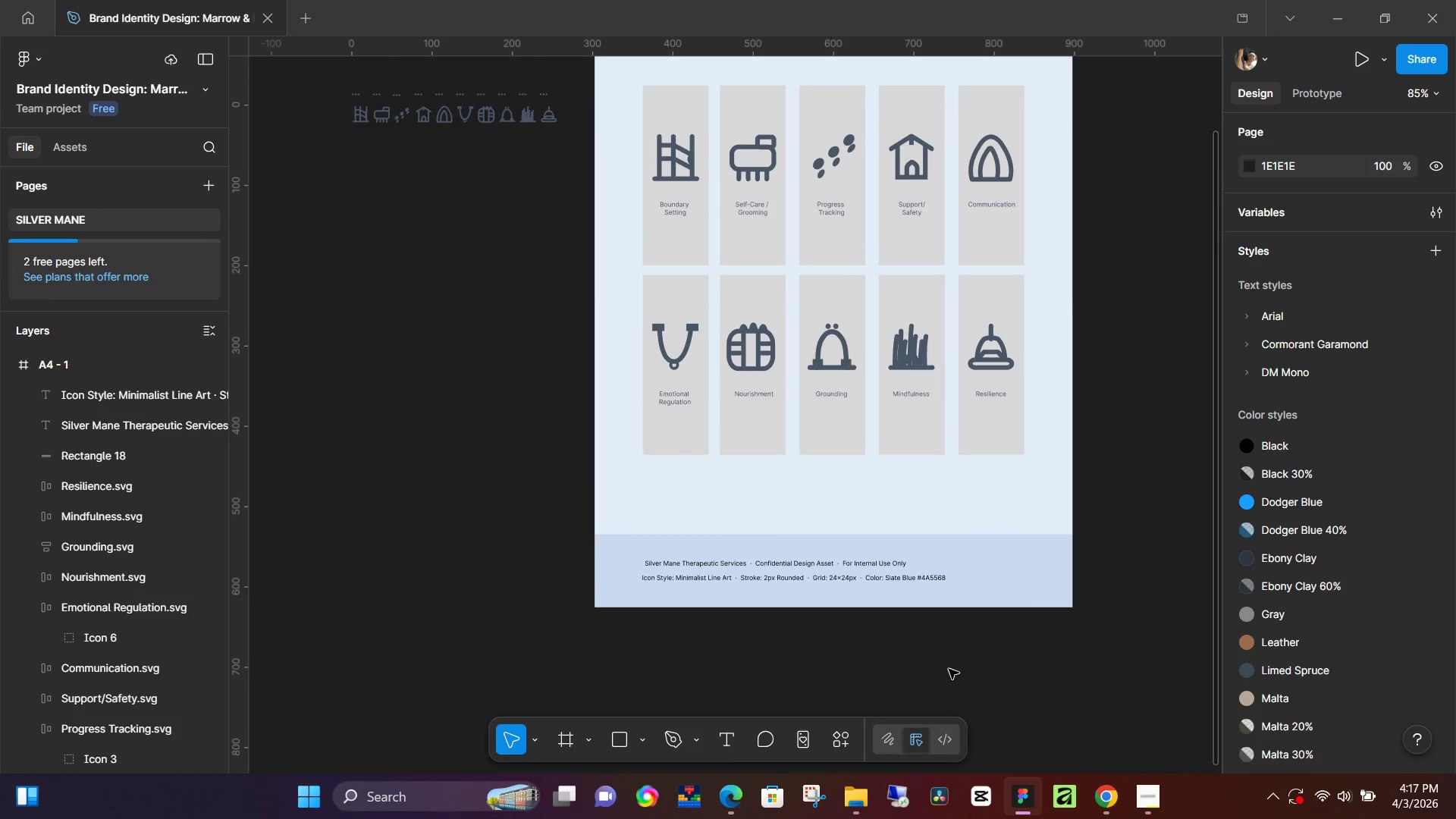 
hold_key(key=Space, duration=0.45)
 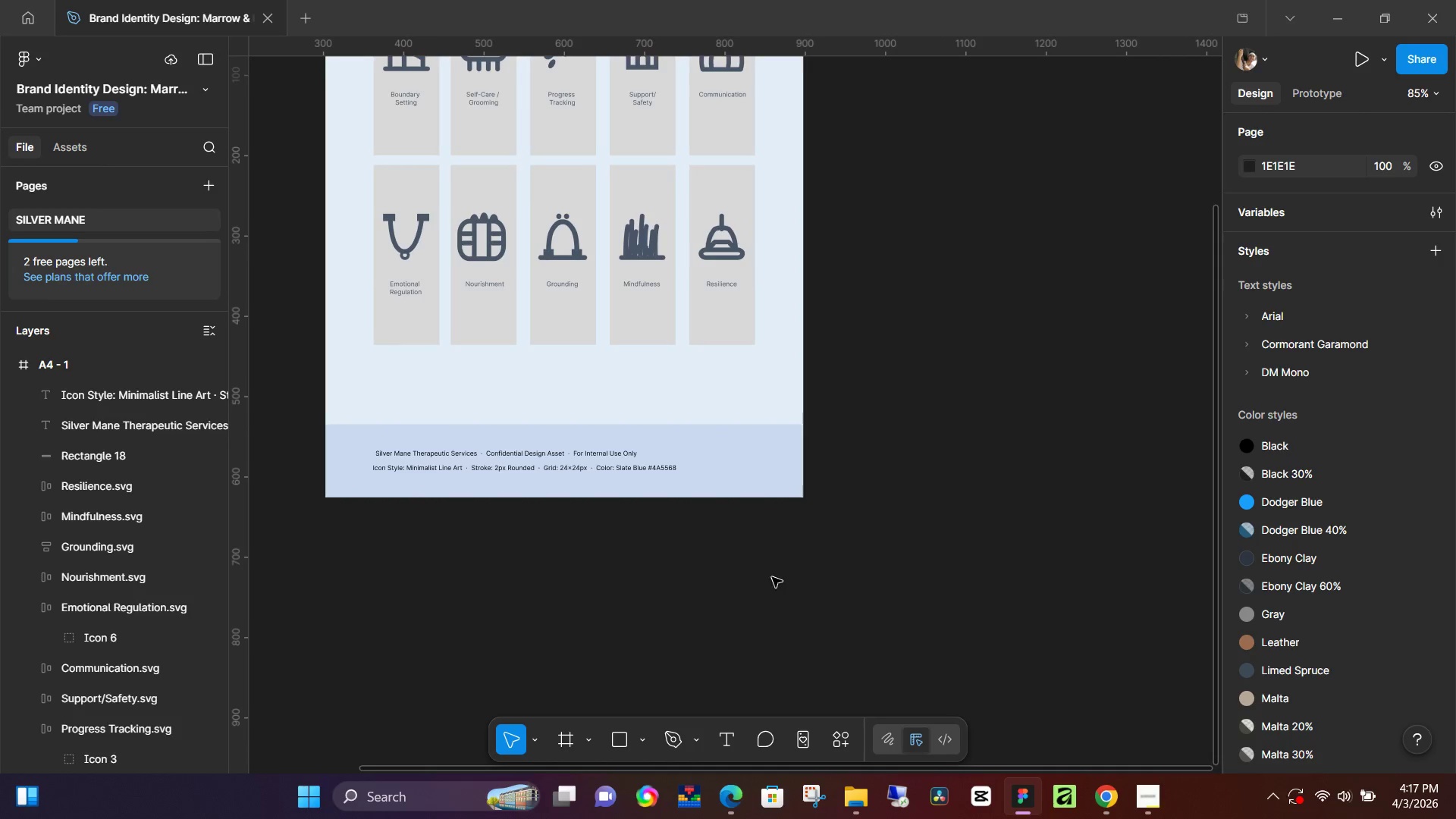 
left_click_drag(start_coordinate=[1015, 684], to_coordinate=[746, 574])
 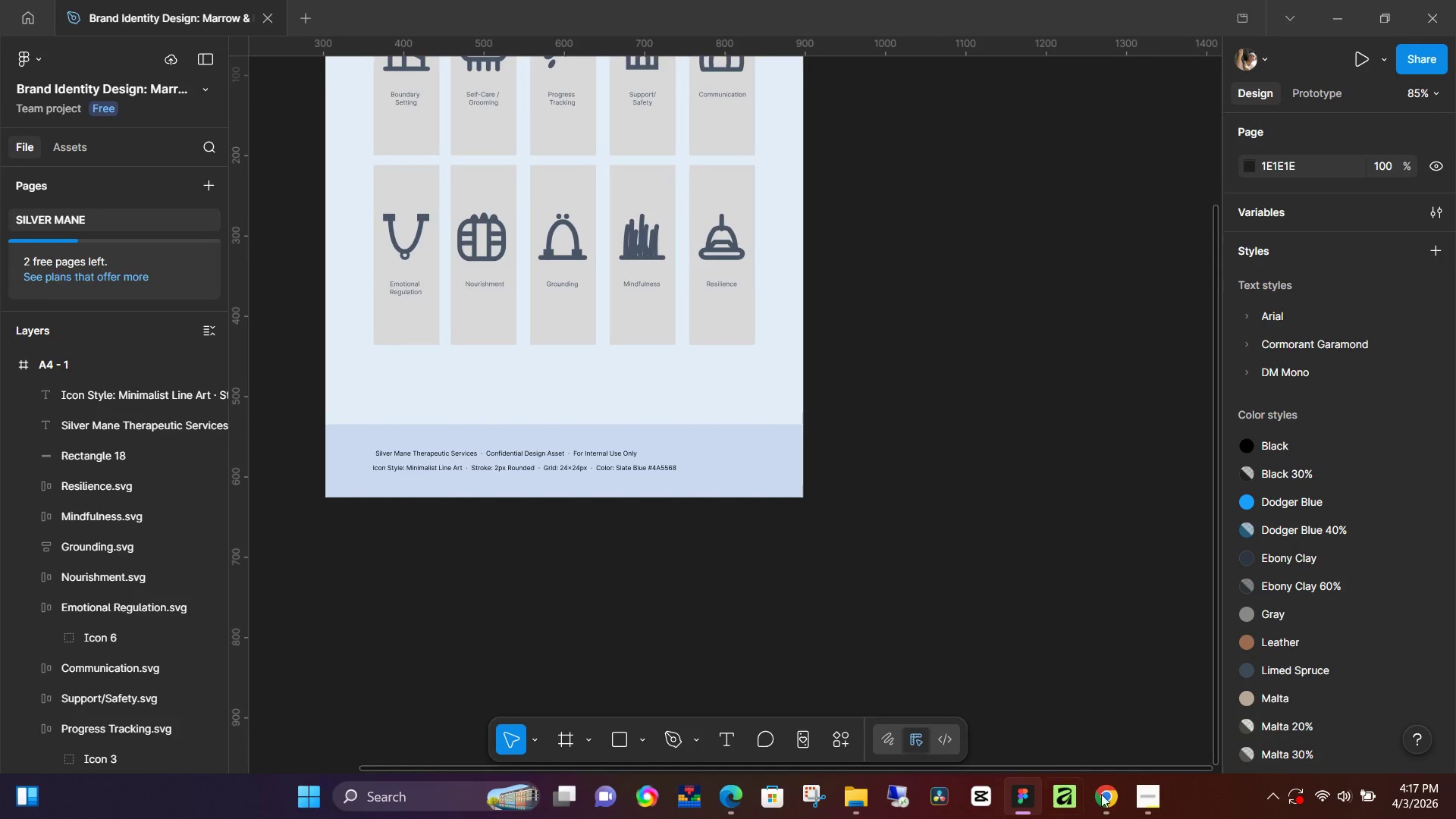 
mouse_move([1101, 799])
 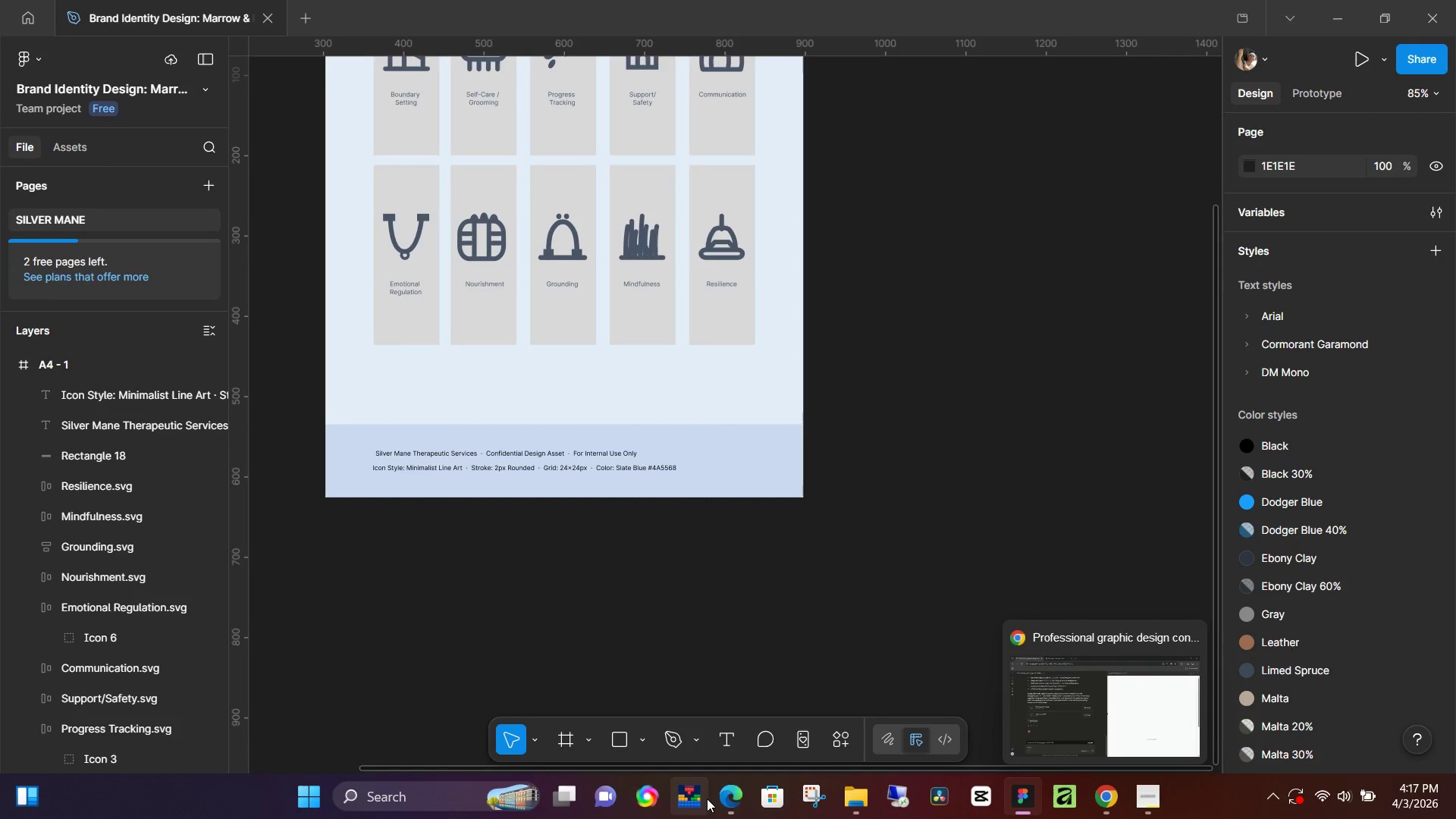 
left_click([727, 799])
 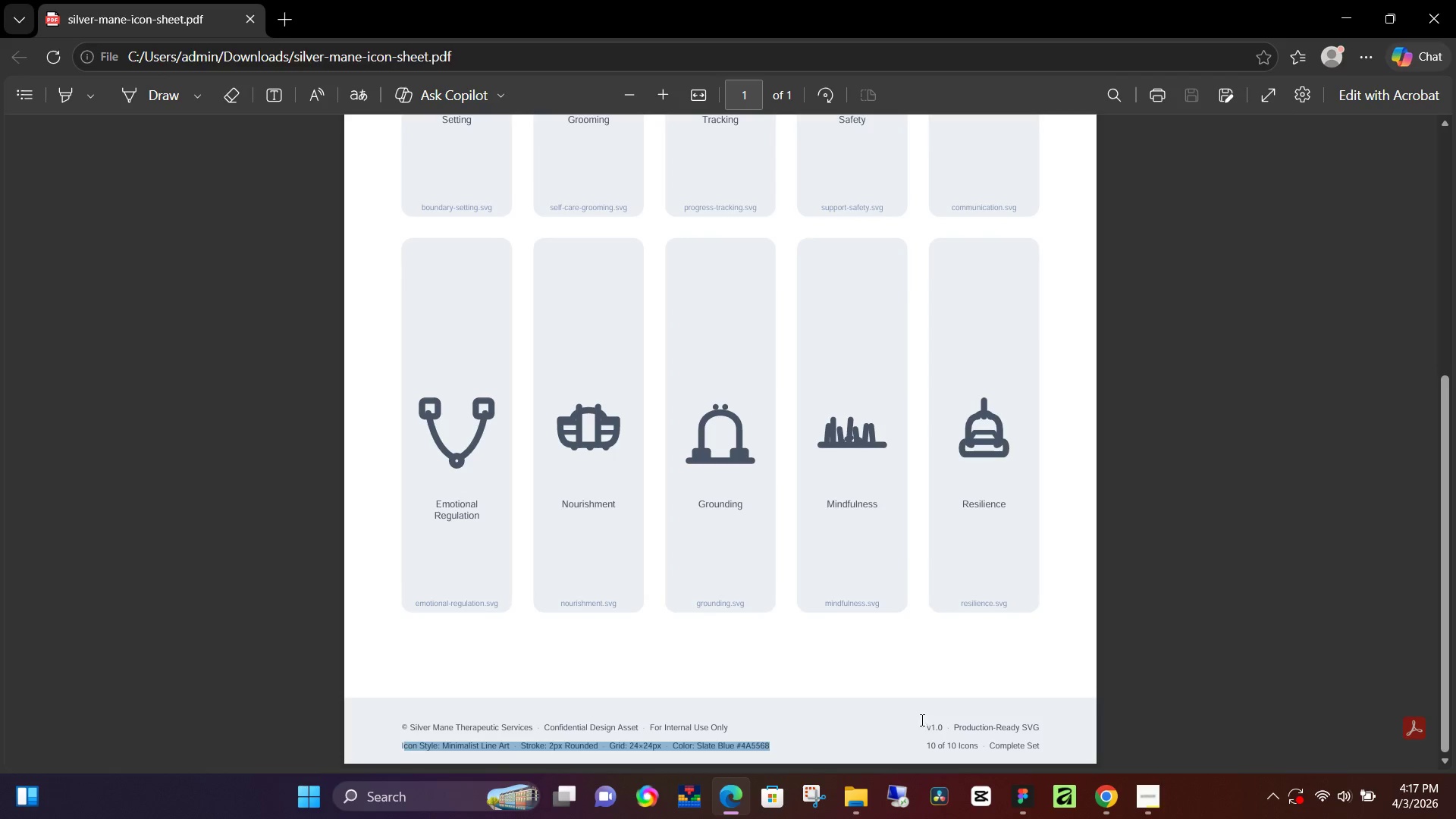 
left_click_drag(start_coordinate=[921, 725], to_coordinate=[1002, 751])
 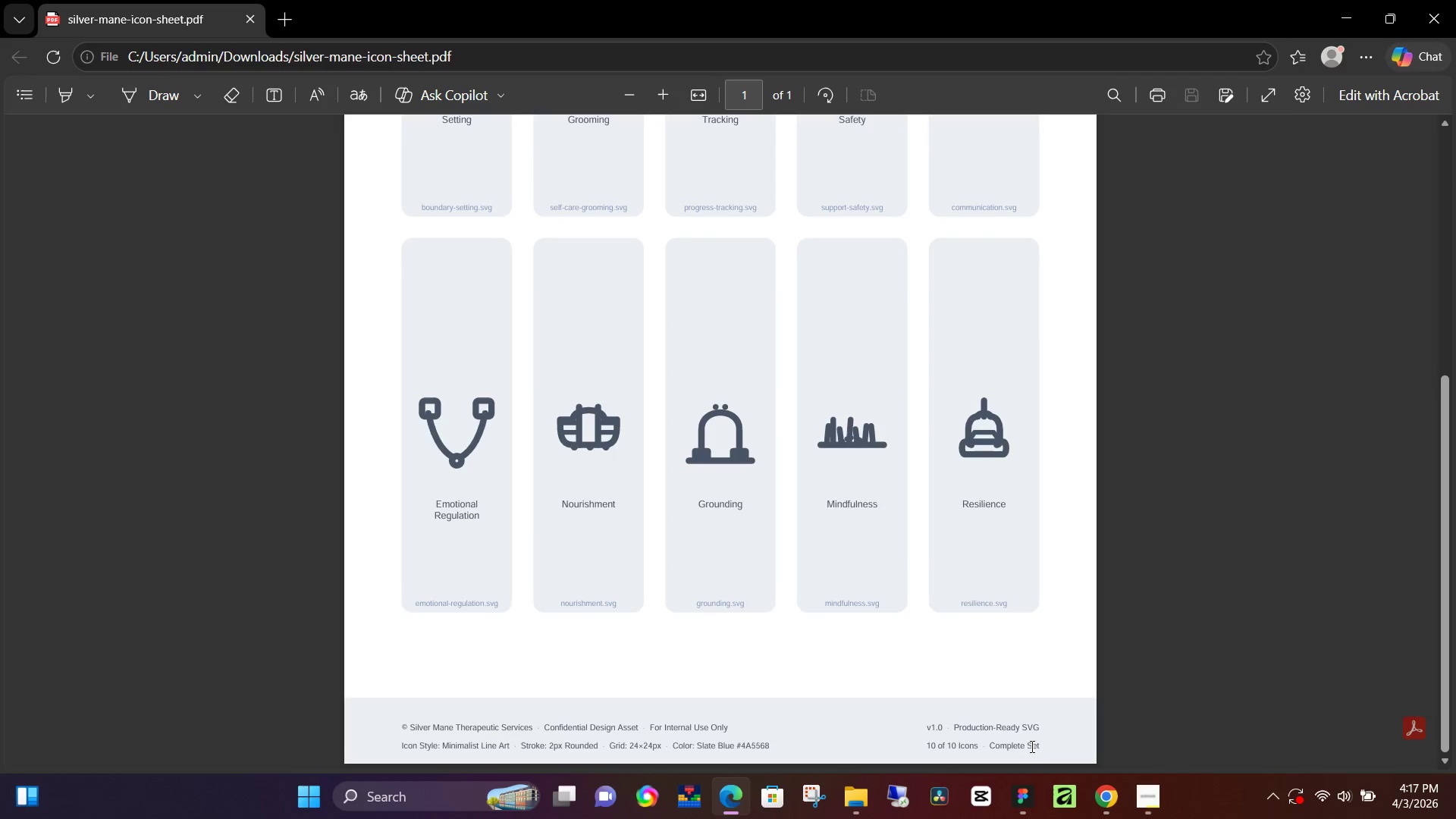 
left_click_drag(start_coordinate=[1042, 747], to_coordinate=[933, 726])
 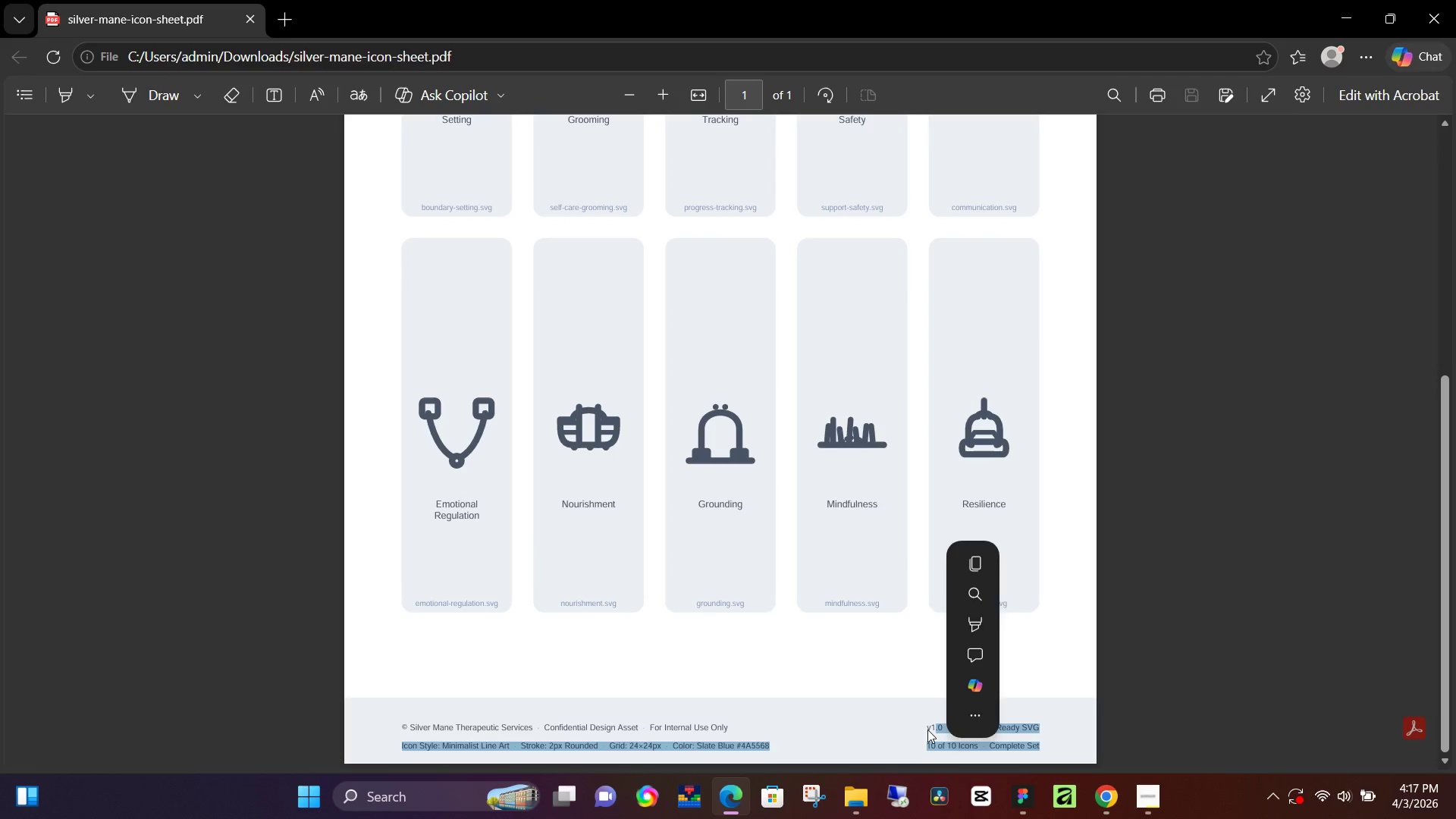 
left_click([927, 730])
 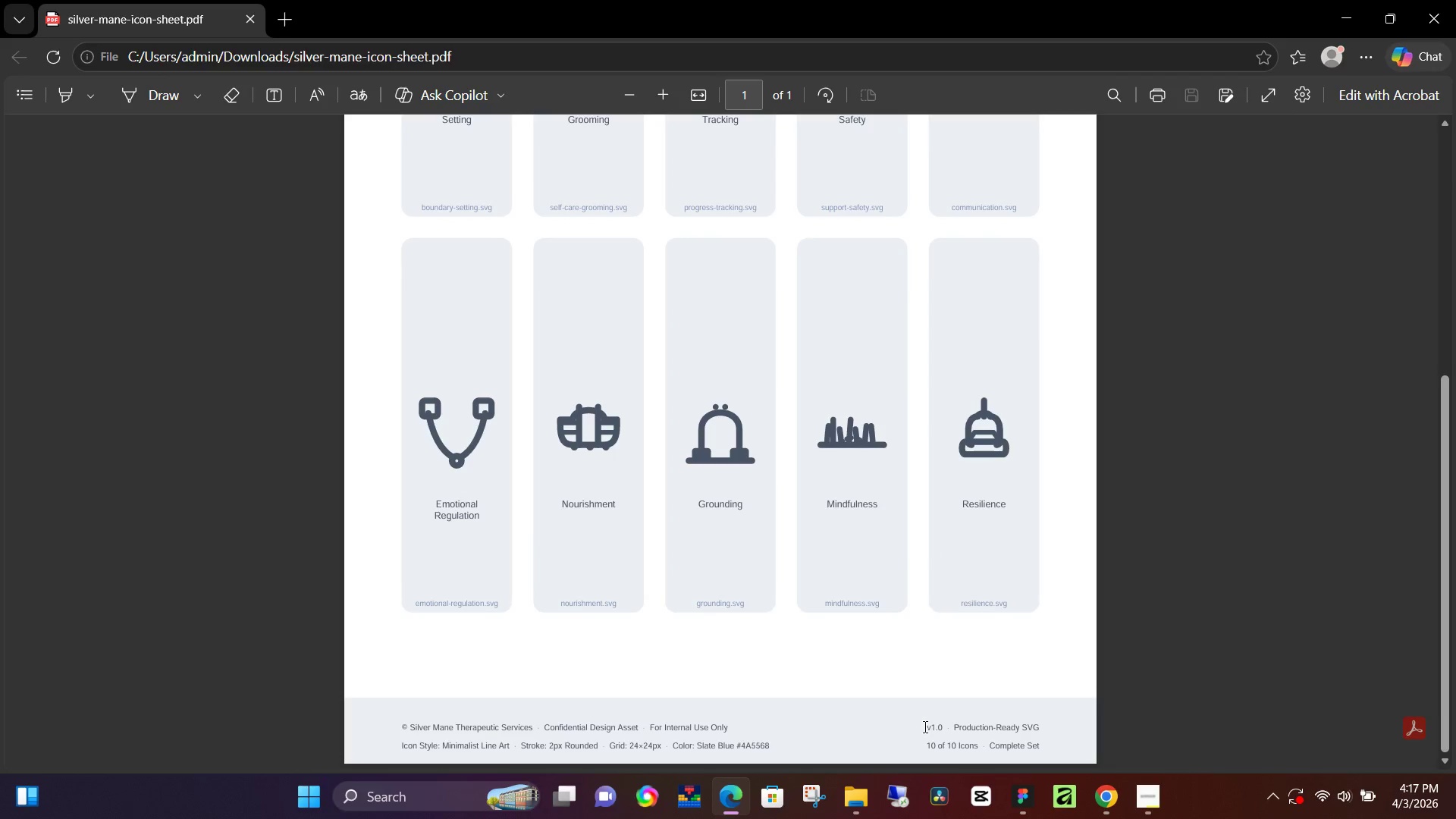 
left_click_drag(start_coordinate=[924, 727], to_coordinate=[1042, 730])
 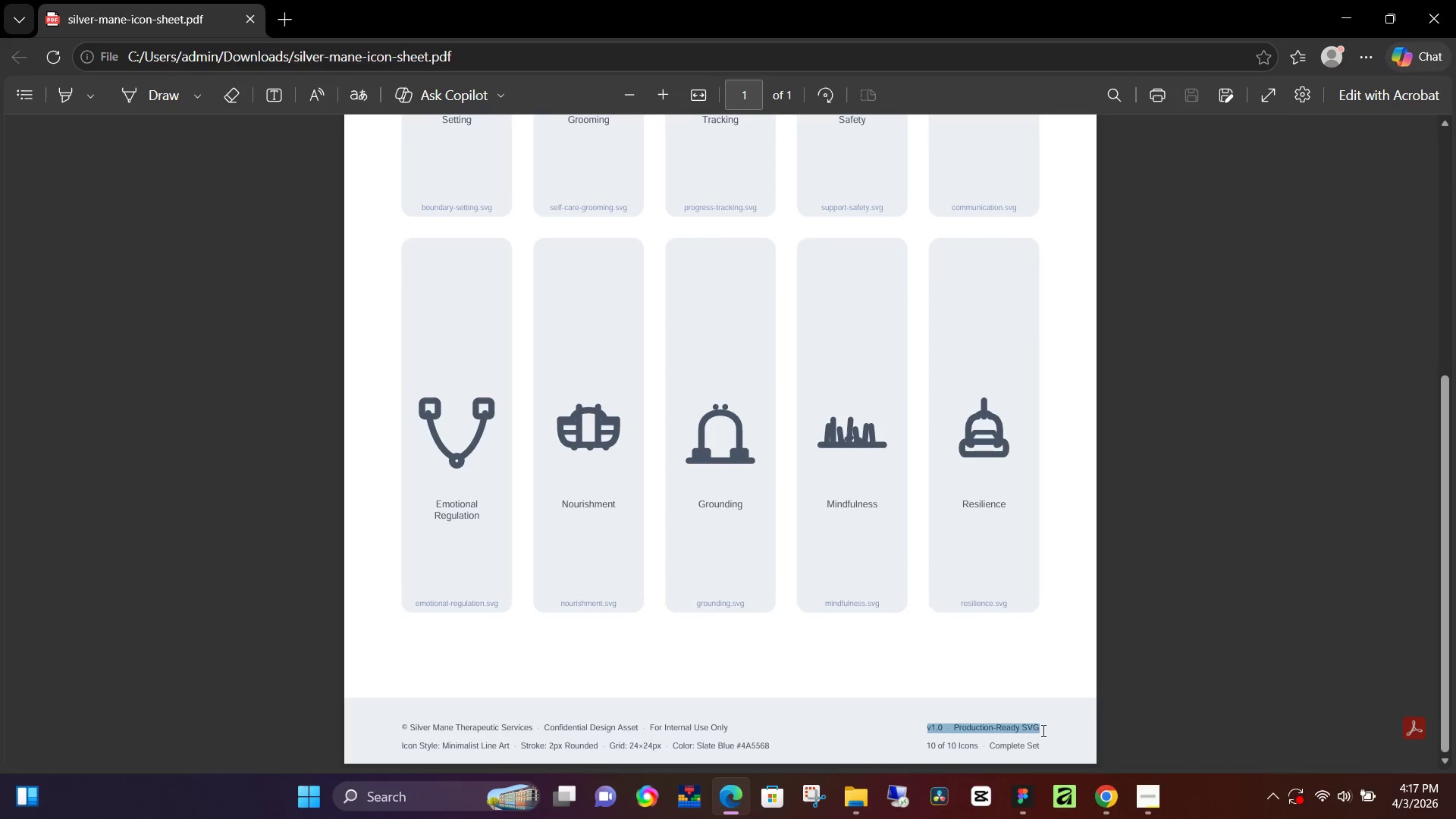 
key(Control+C)
 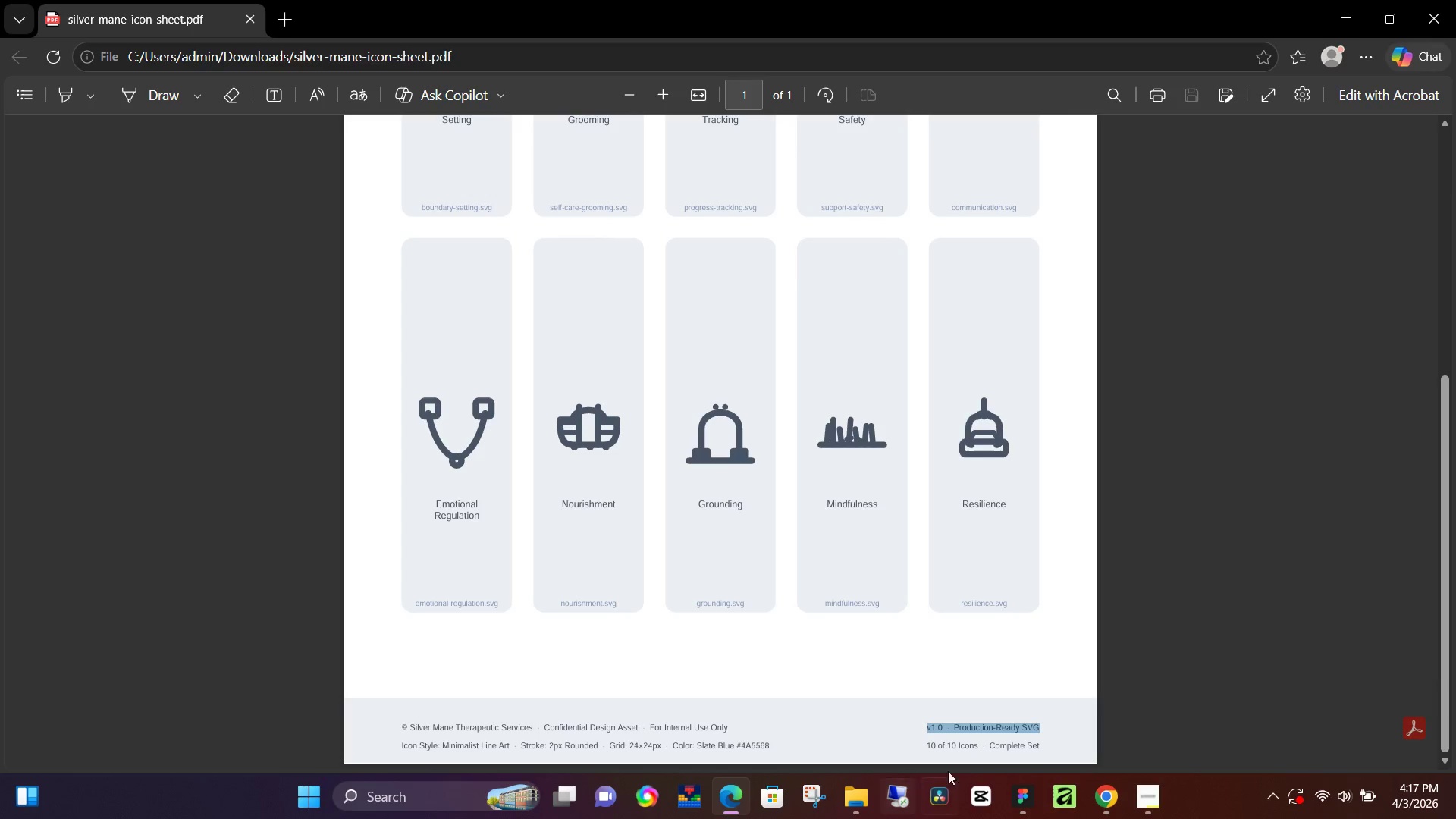 
left_click([1114, 708])
 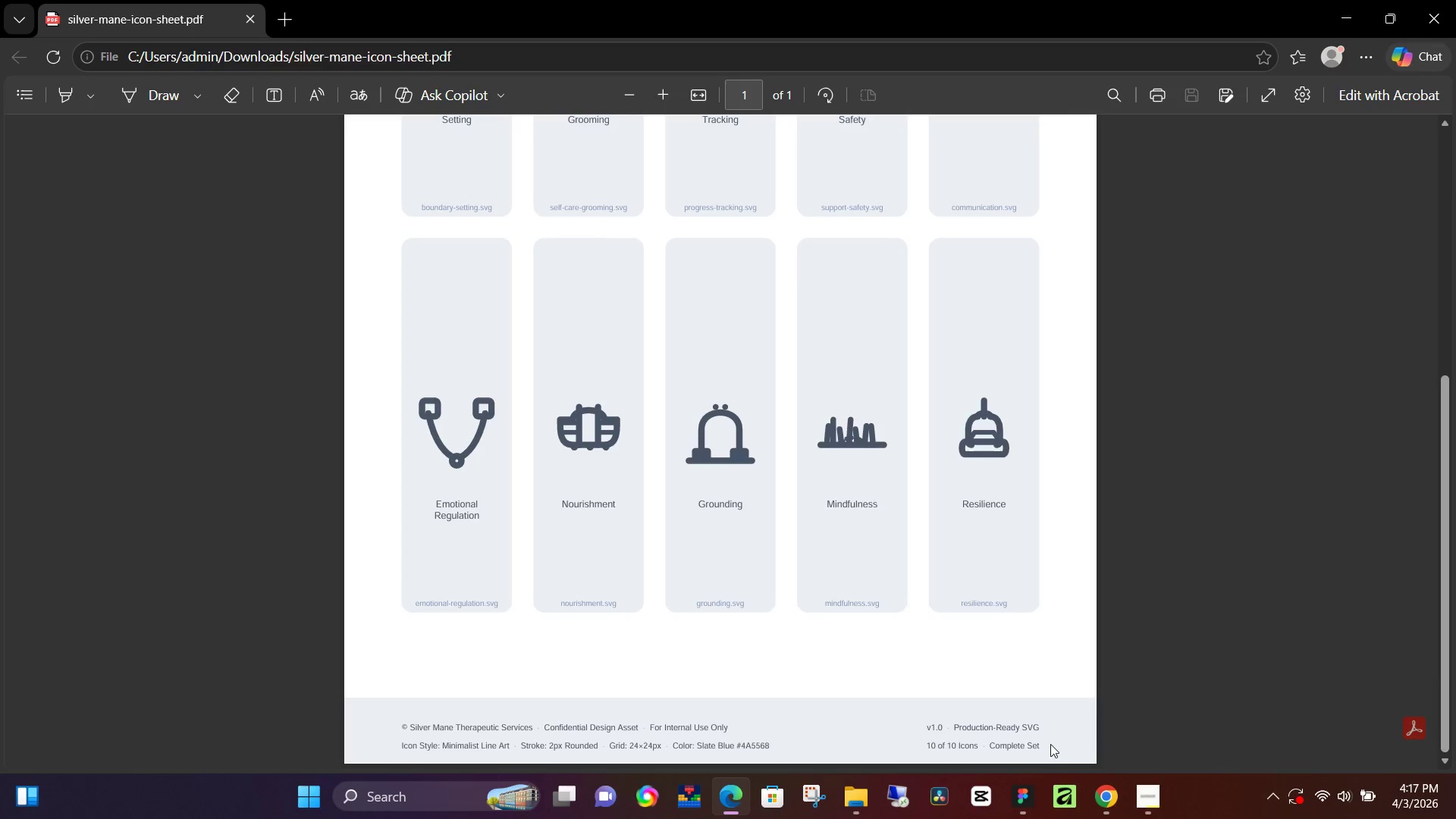 
left_click([1037, 745])
 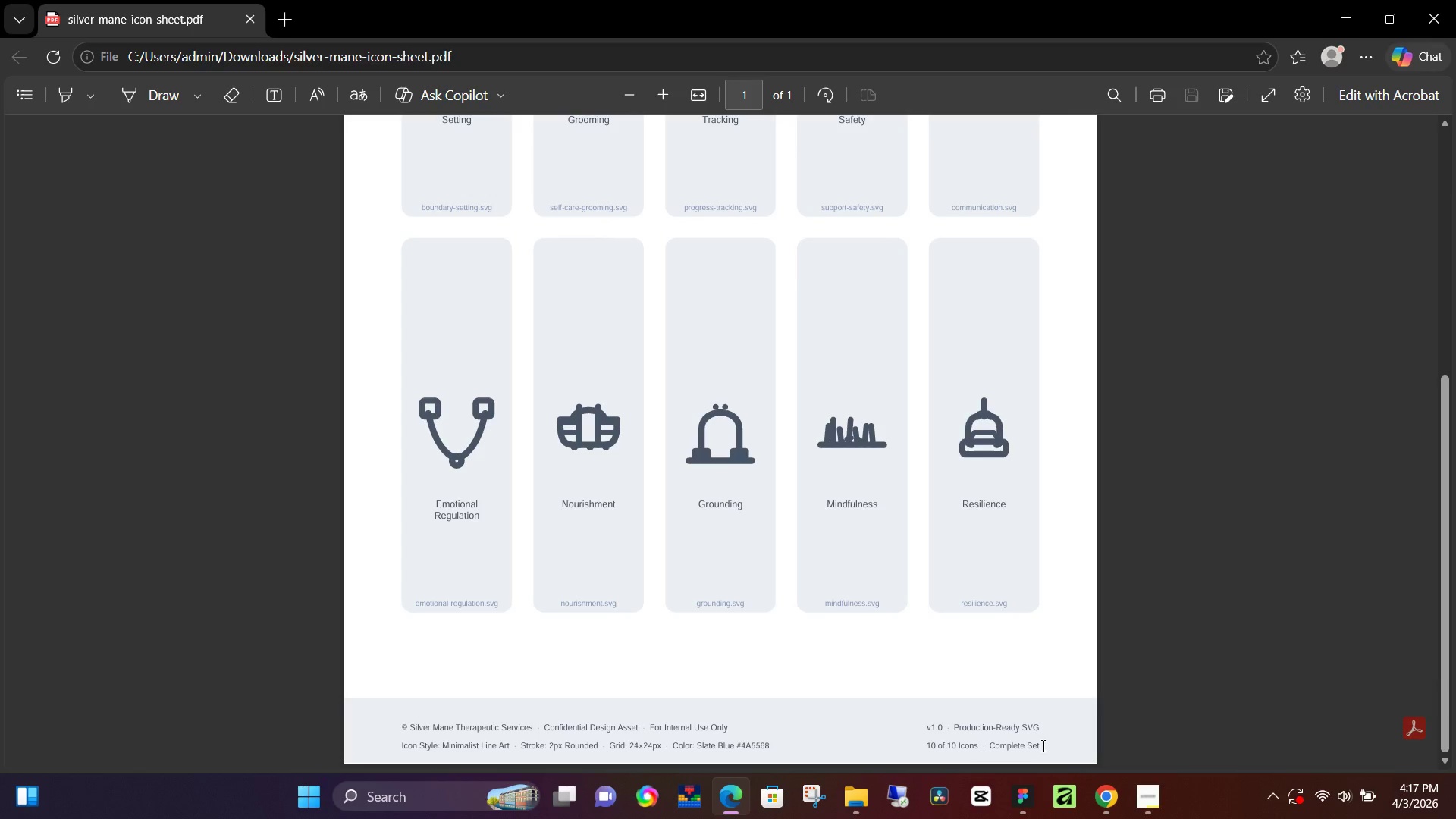 
left_click_drag(start_coordinate=[1042, 745], to_coordinate=[924, 749])
 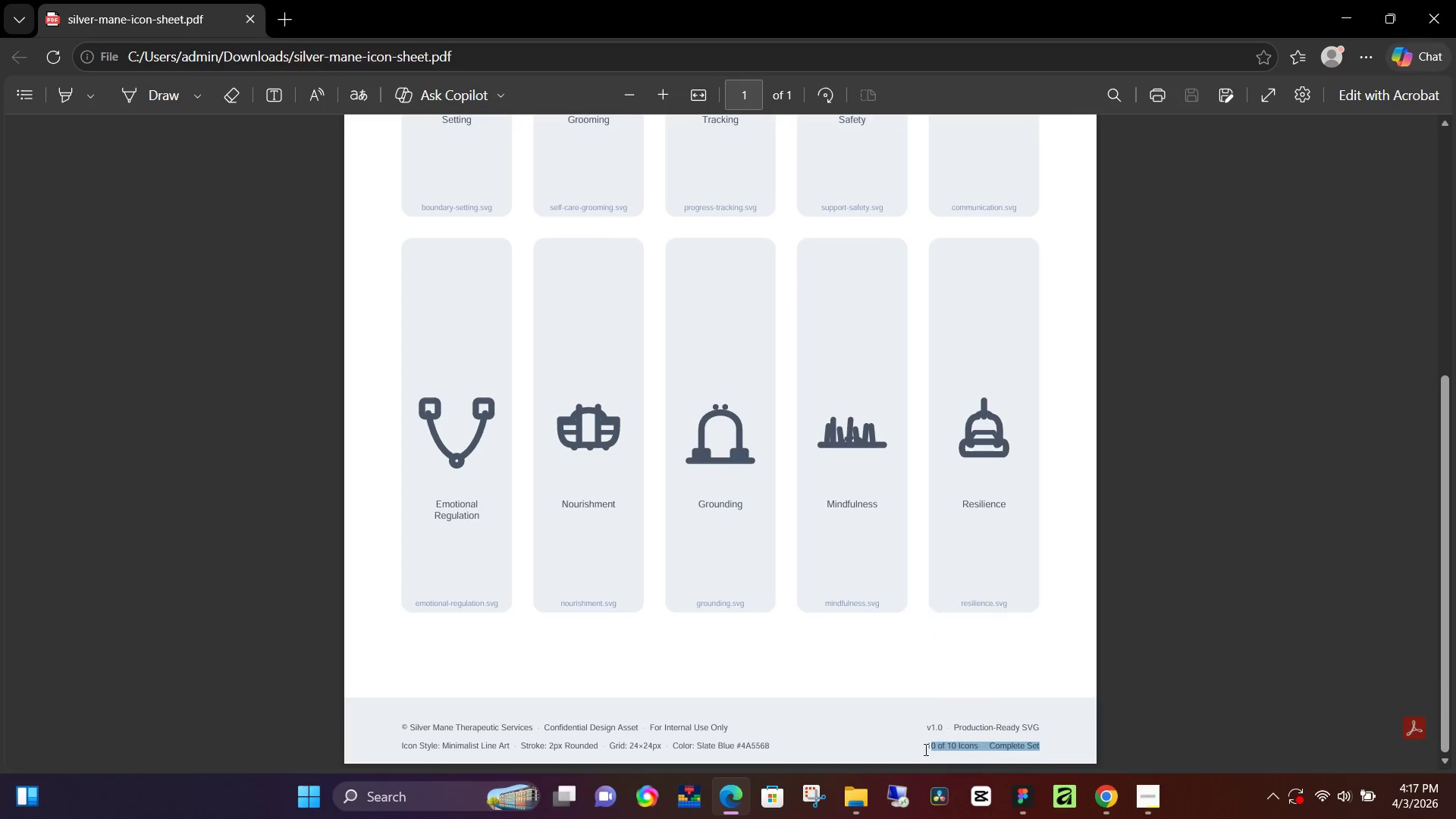 
key(Control+C)
 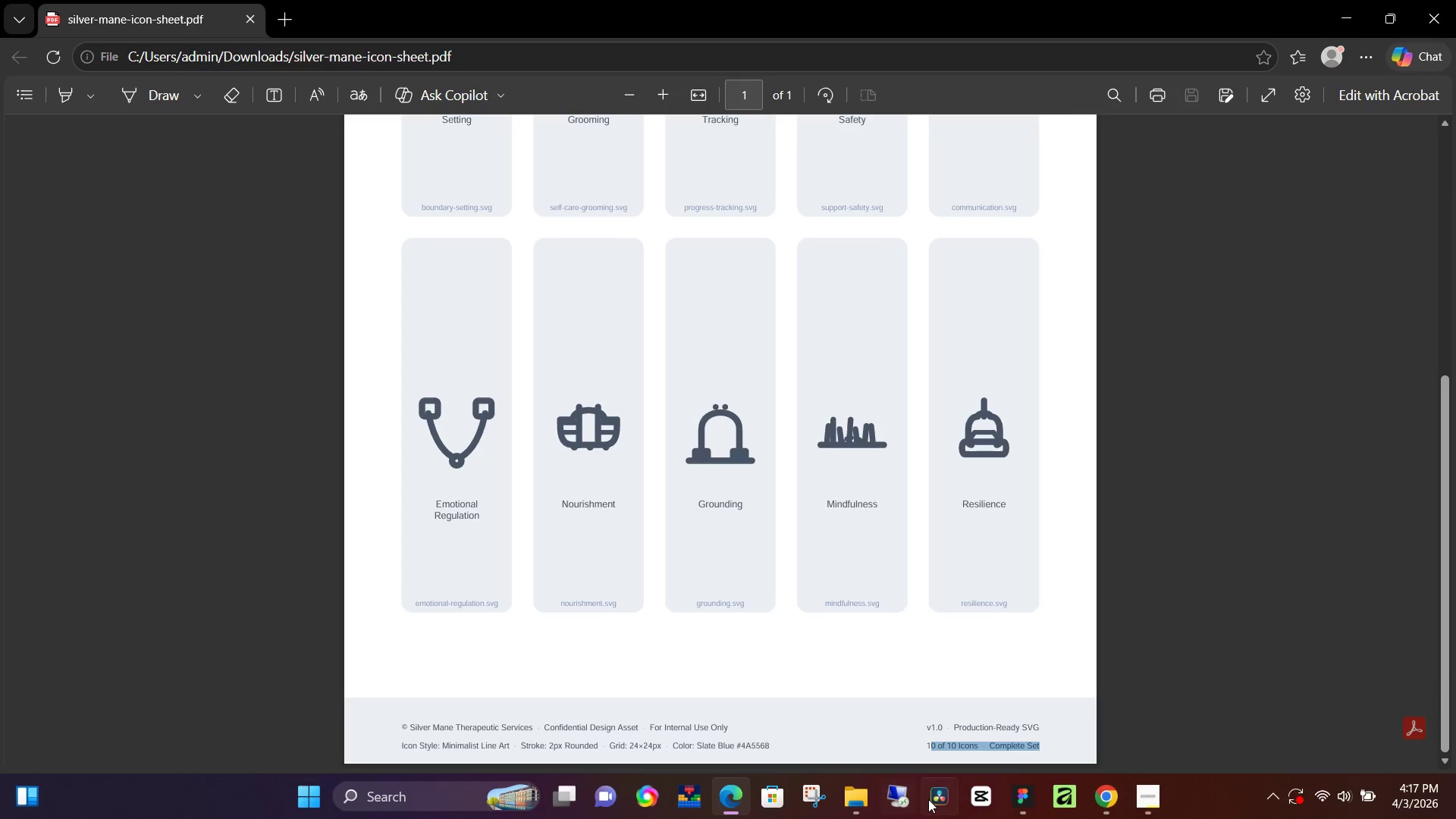 
left_click([1018, 792])
 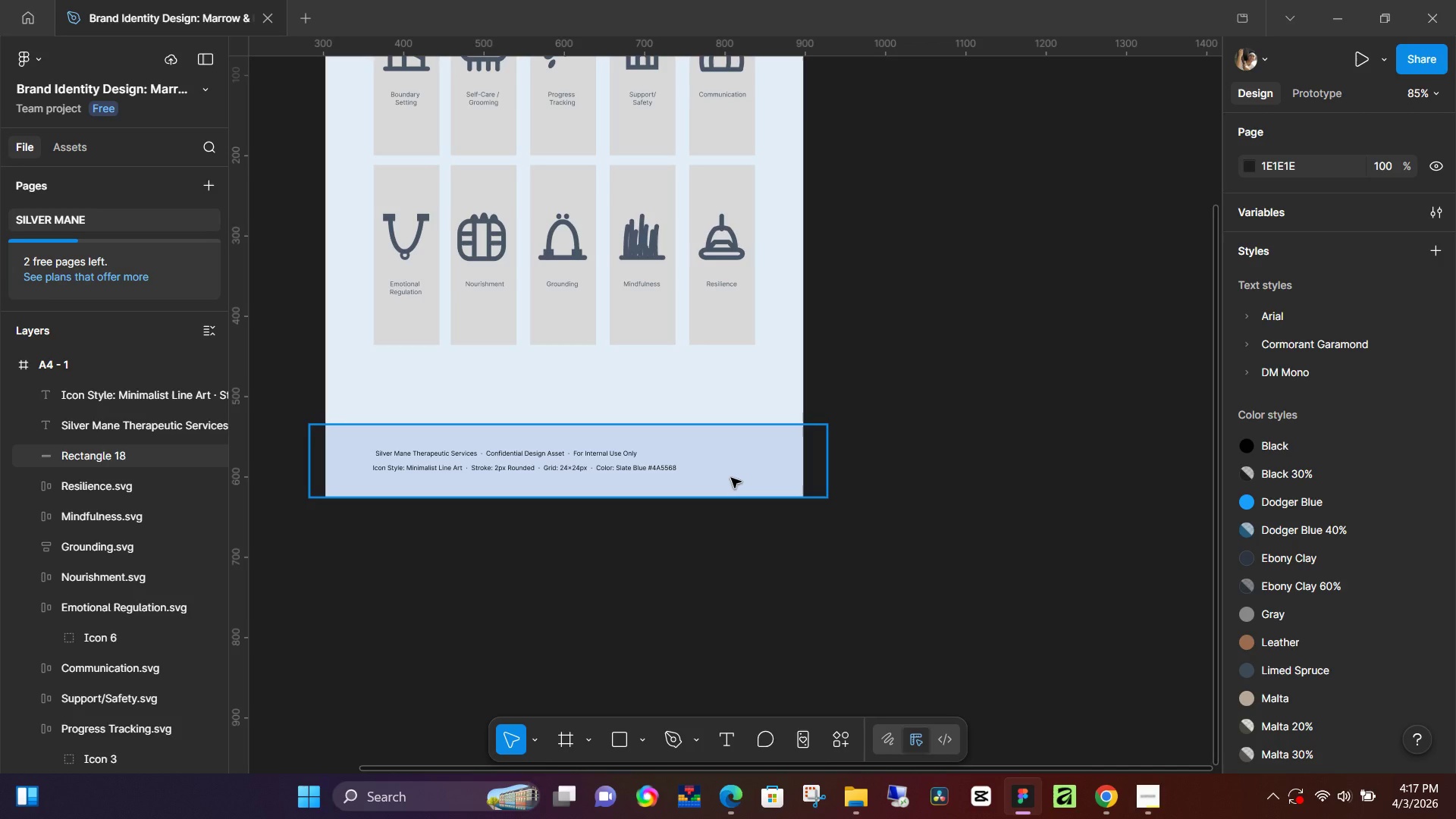 
key(Y)
 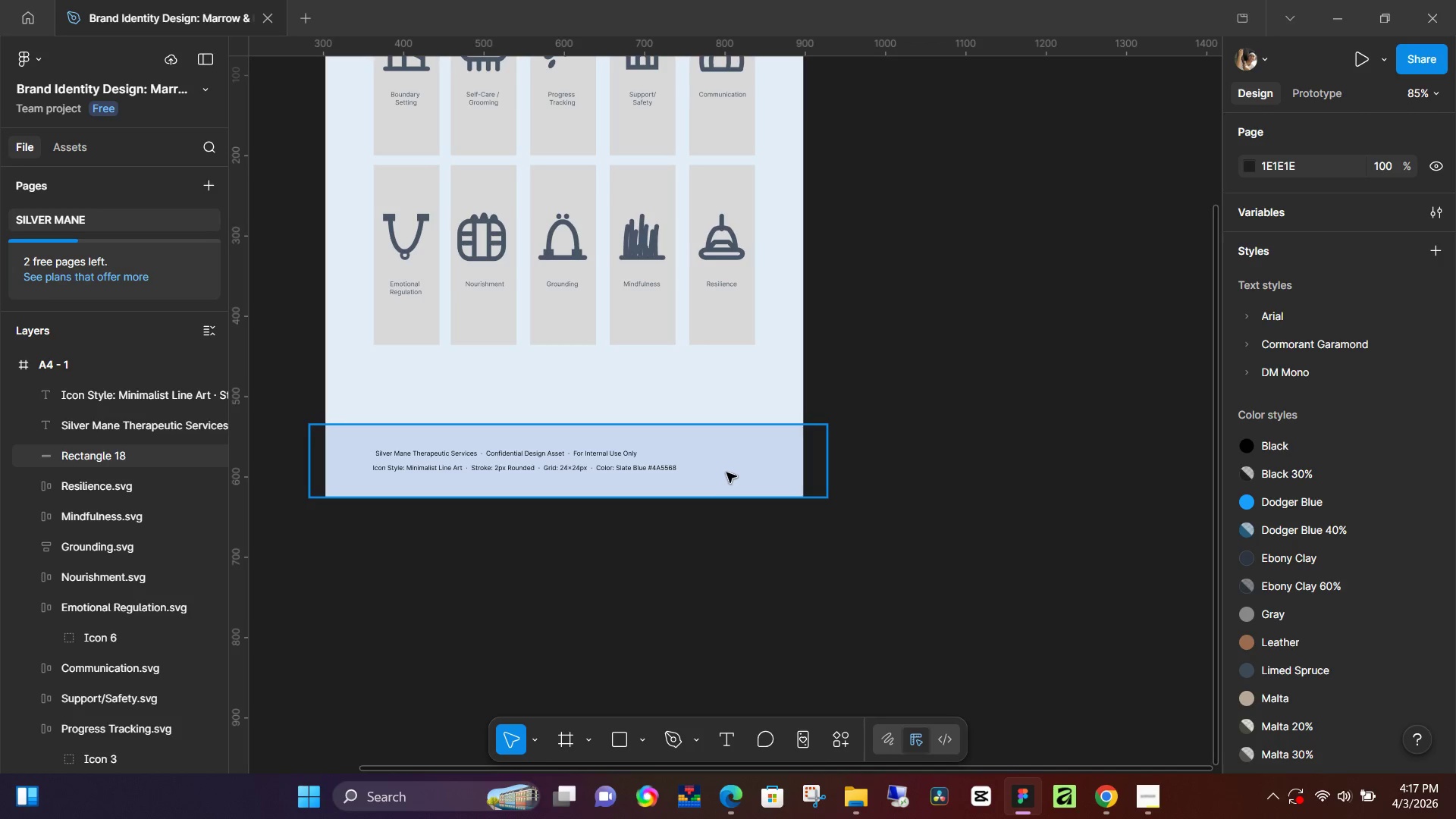 
key(T)
 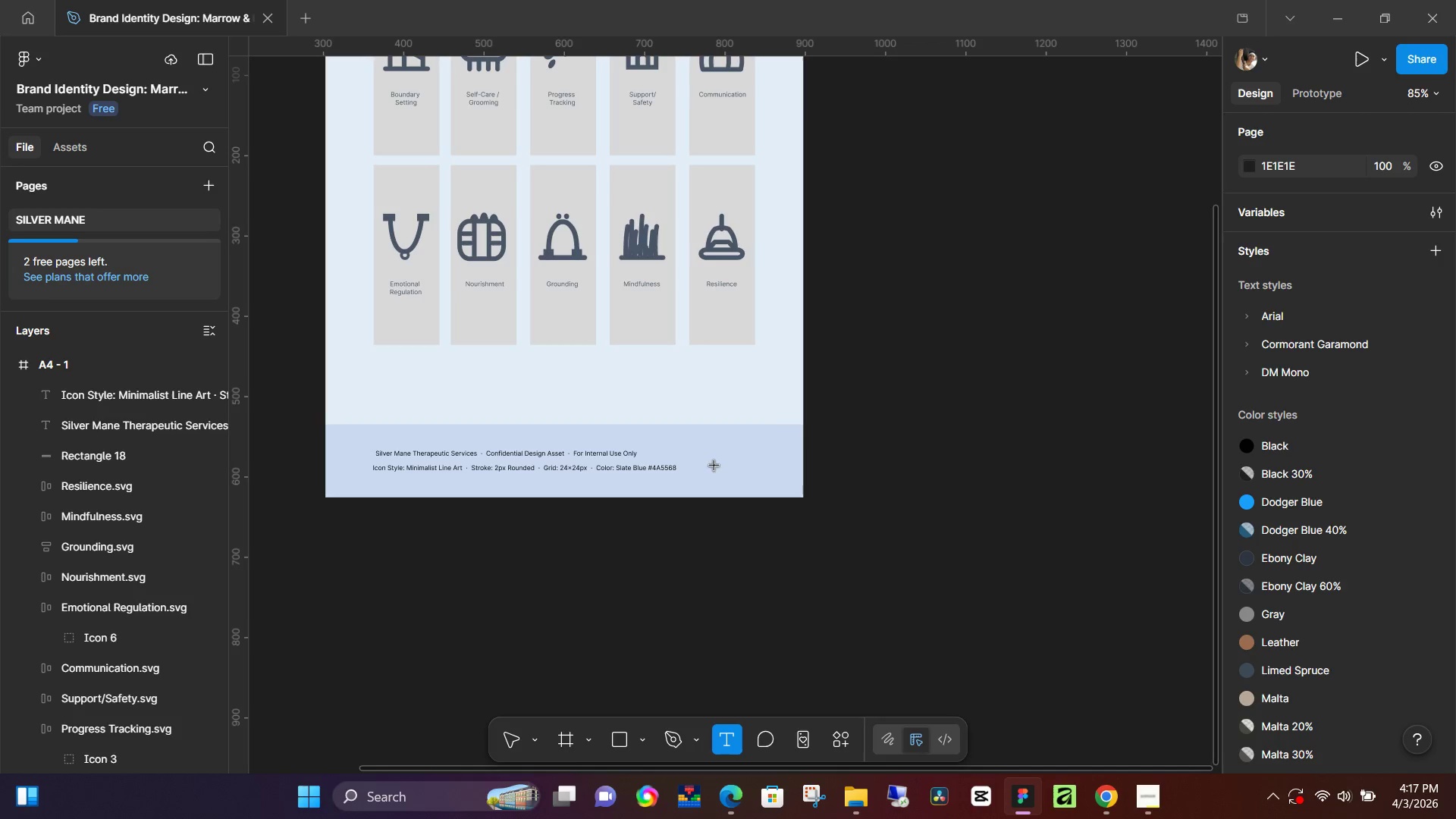 
left_click([714, 466])
 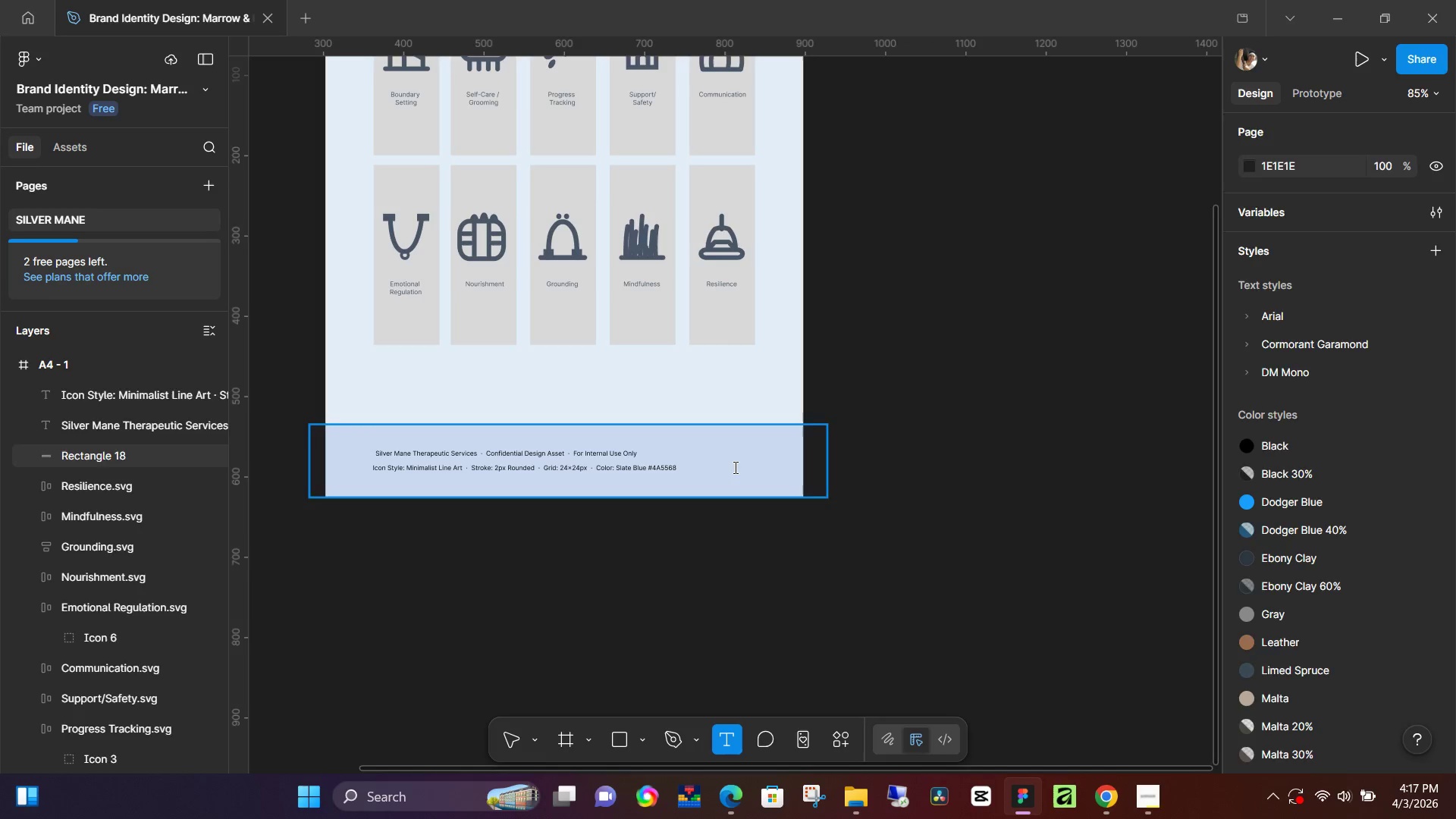 
key(Control+V)
 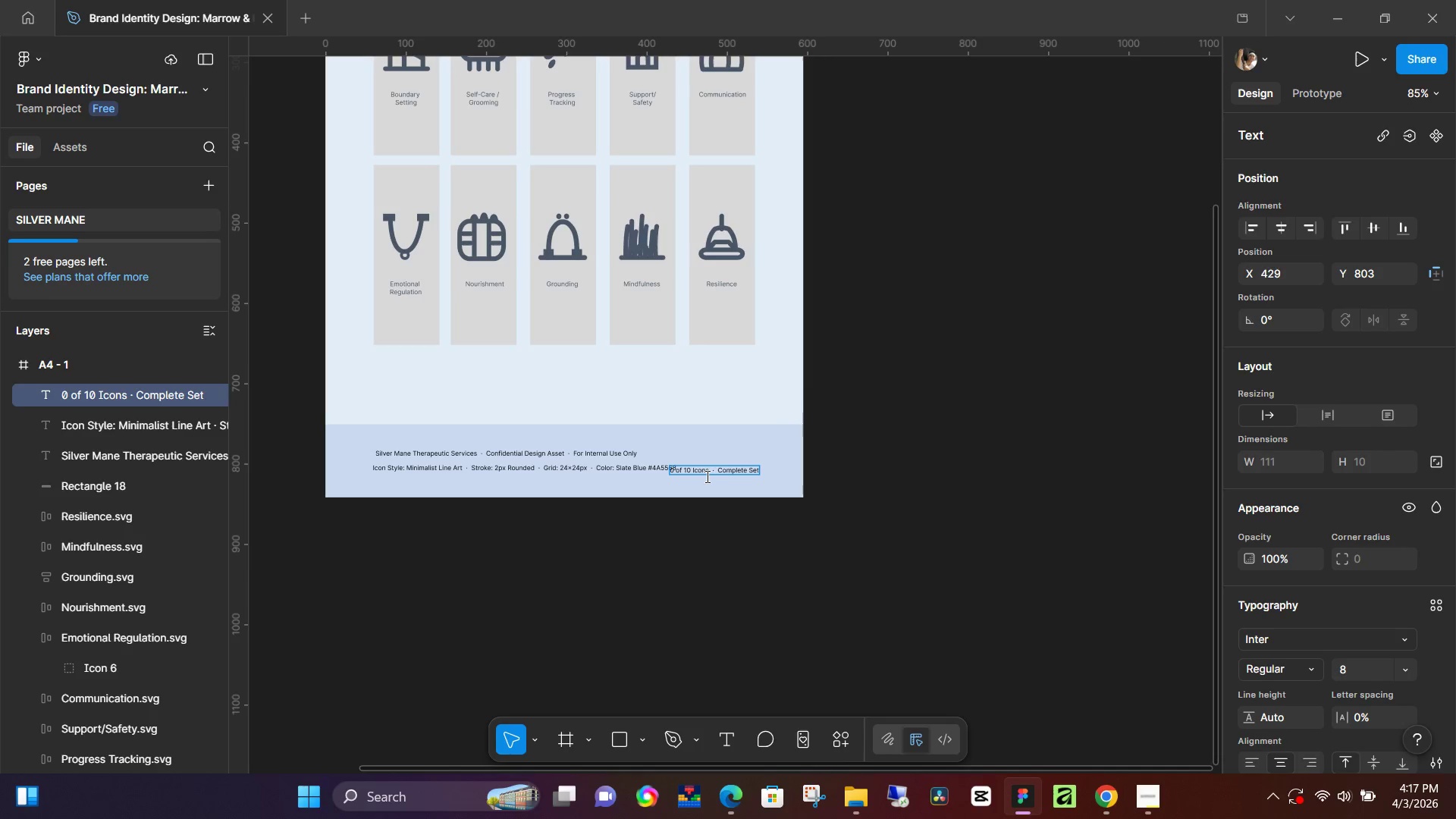 
left_click([695, 526])
 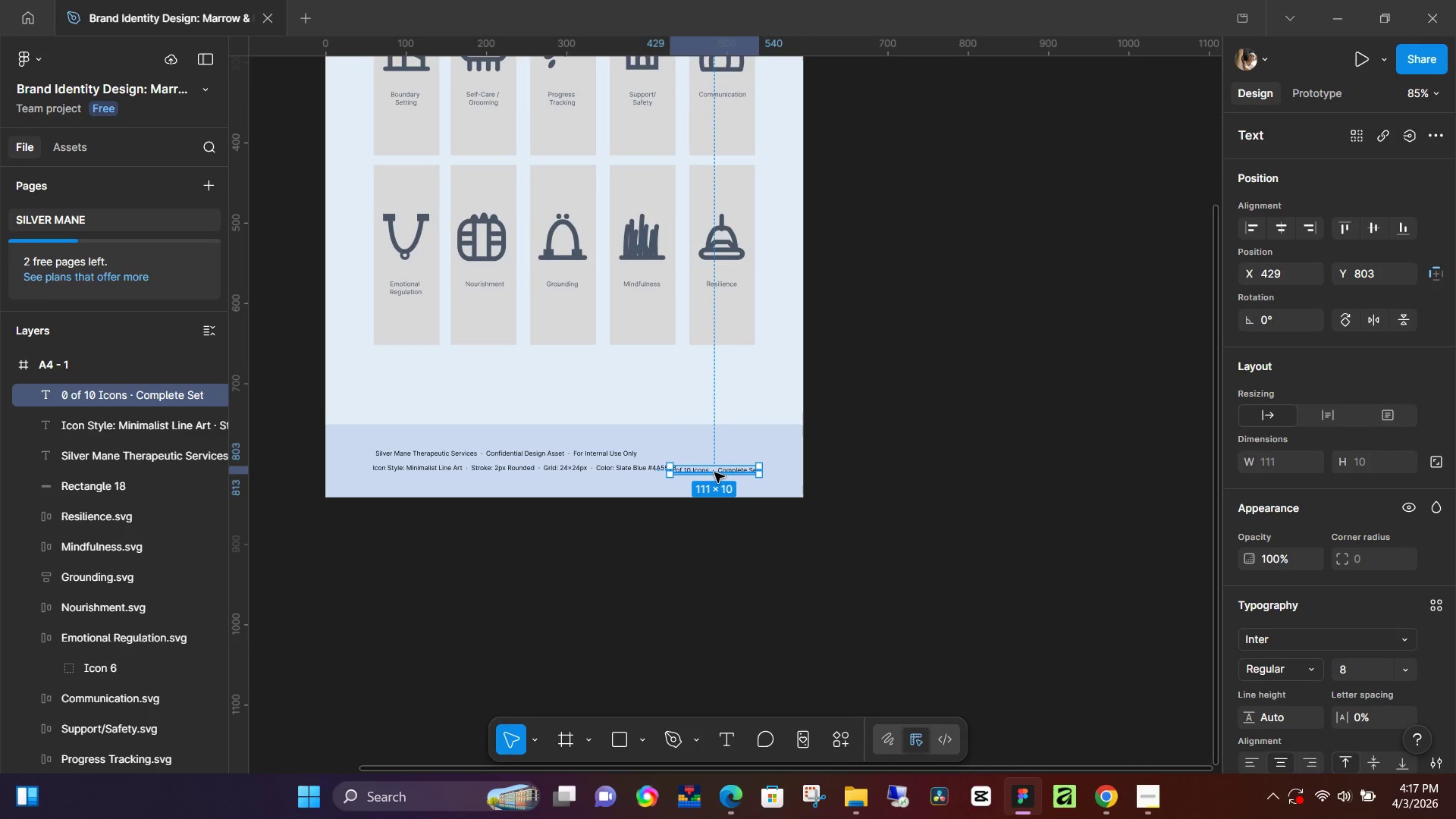 
left_click_drag(start_coordinate=[714, 472], to_coordinate=[749, 475])
 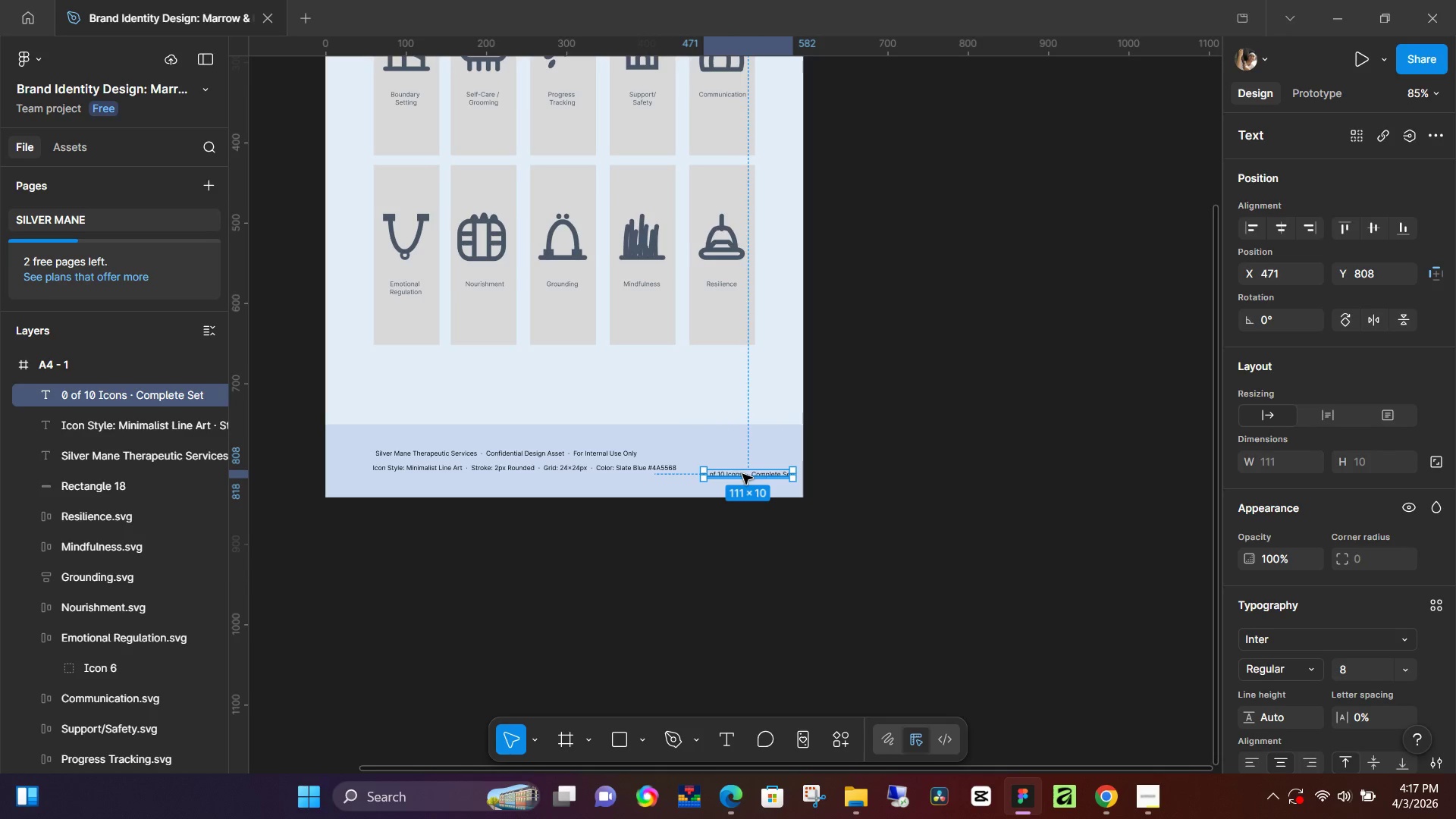 
hold_key(key=ControlLeft, duration=0.97)
 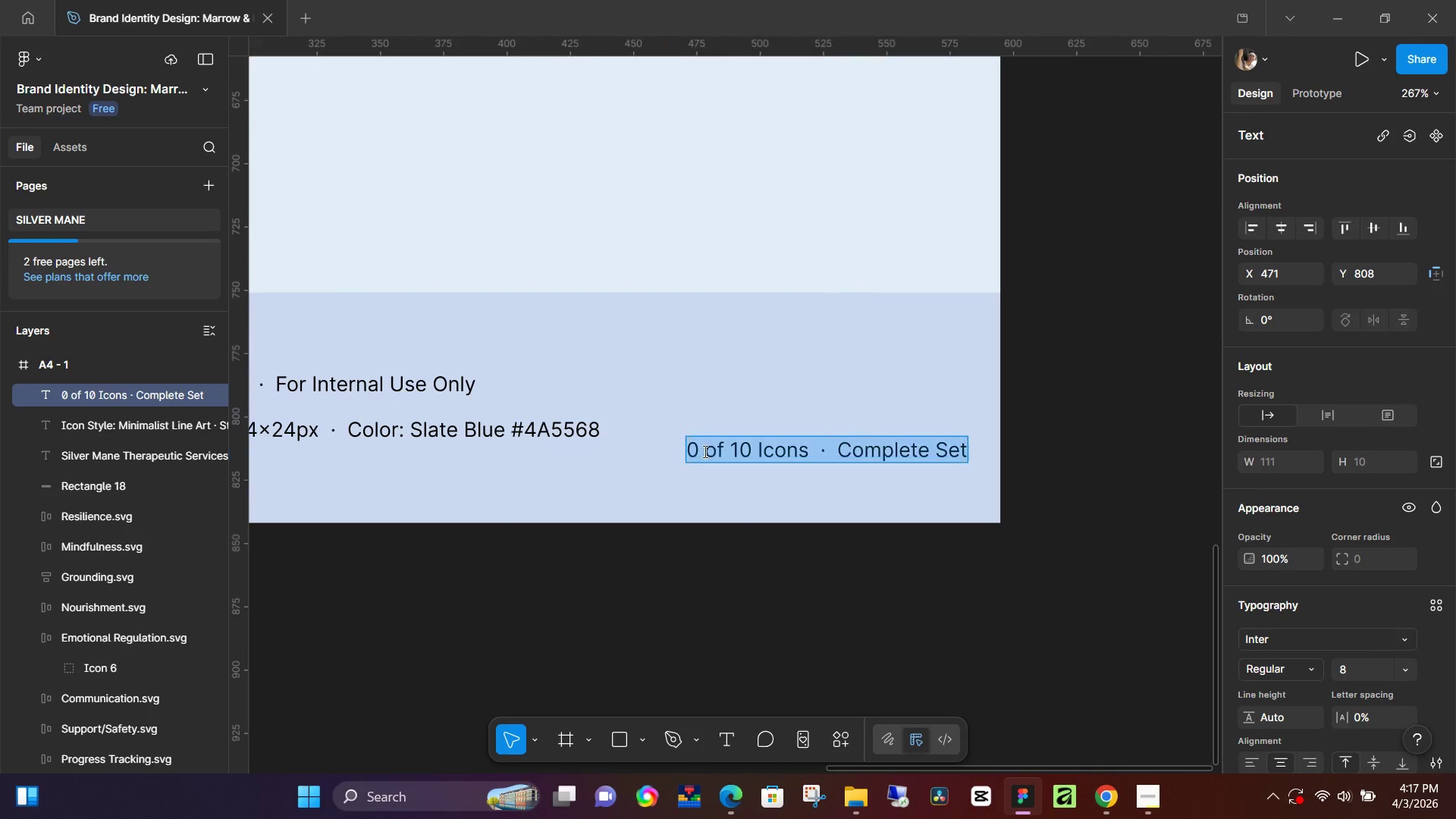 
left_click([704, 451])
 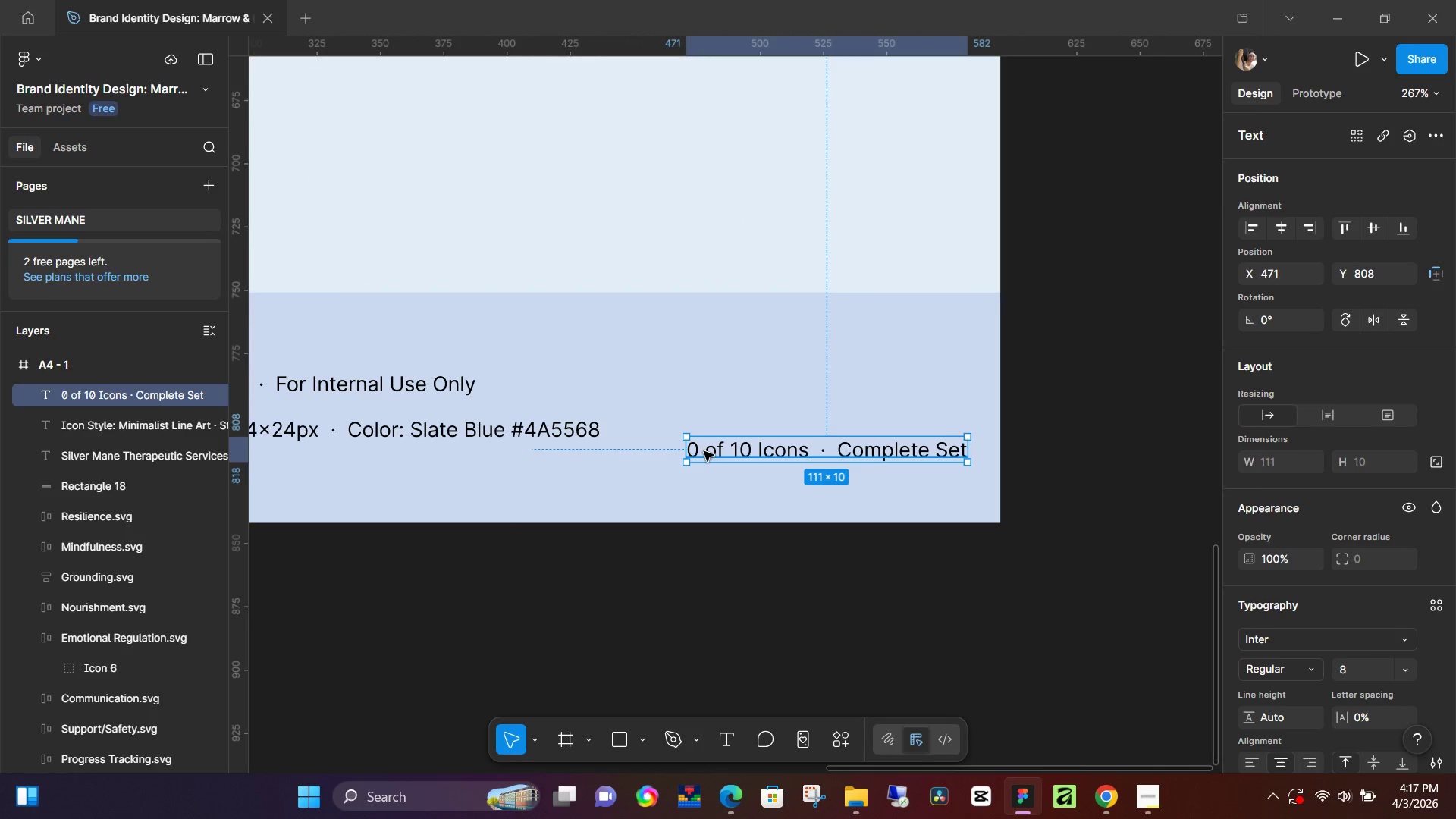 
scroll: coordinate [779, 536], scroll_direction: up, amount: 10.0
 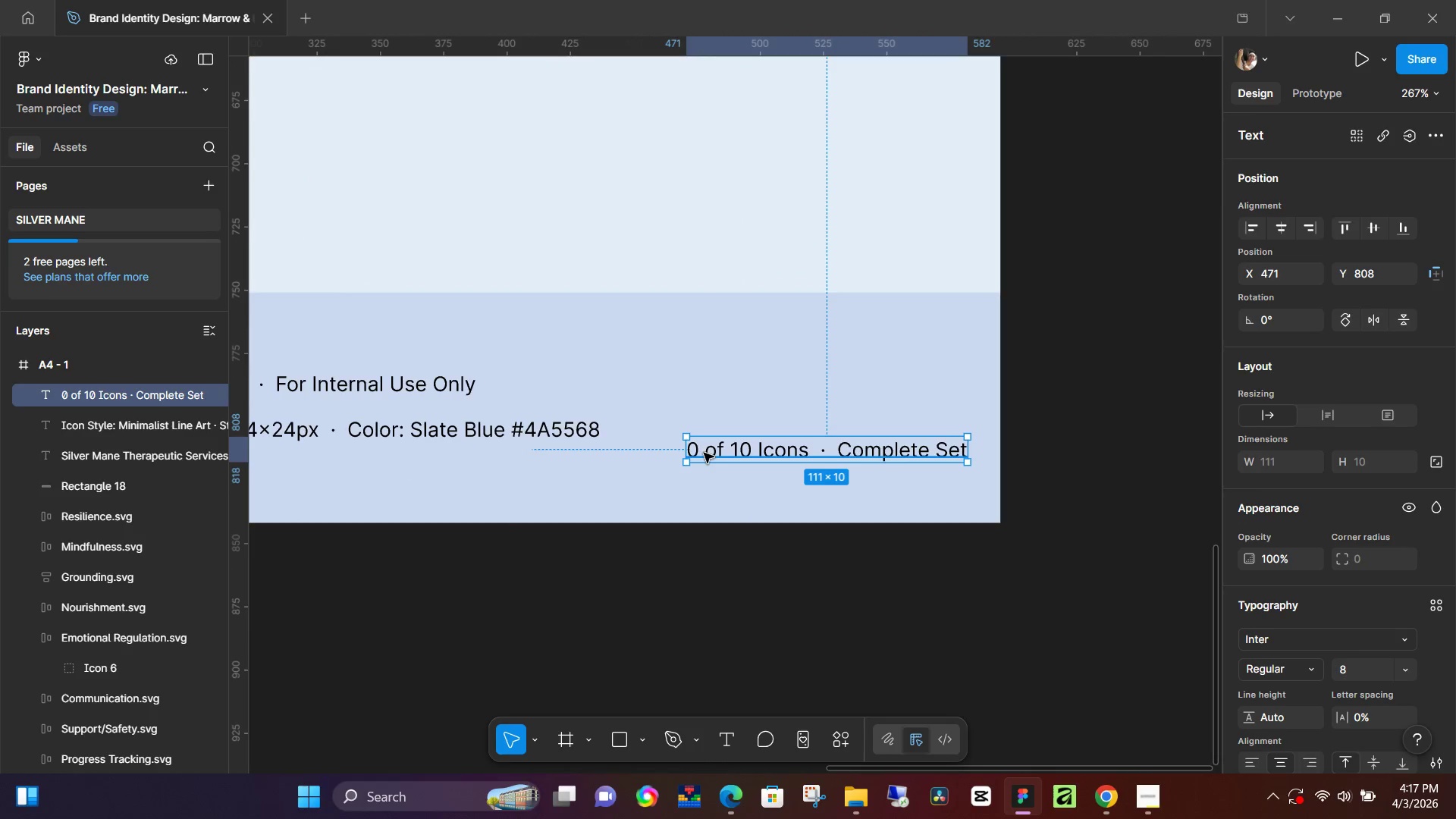 
double_click([704, 451])
 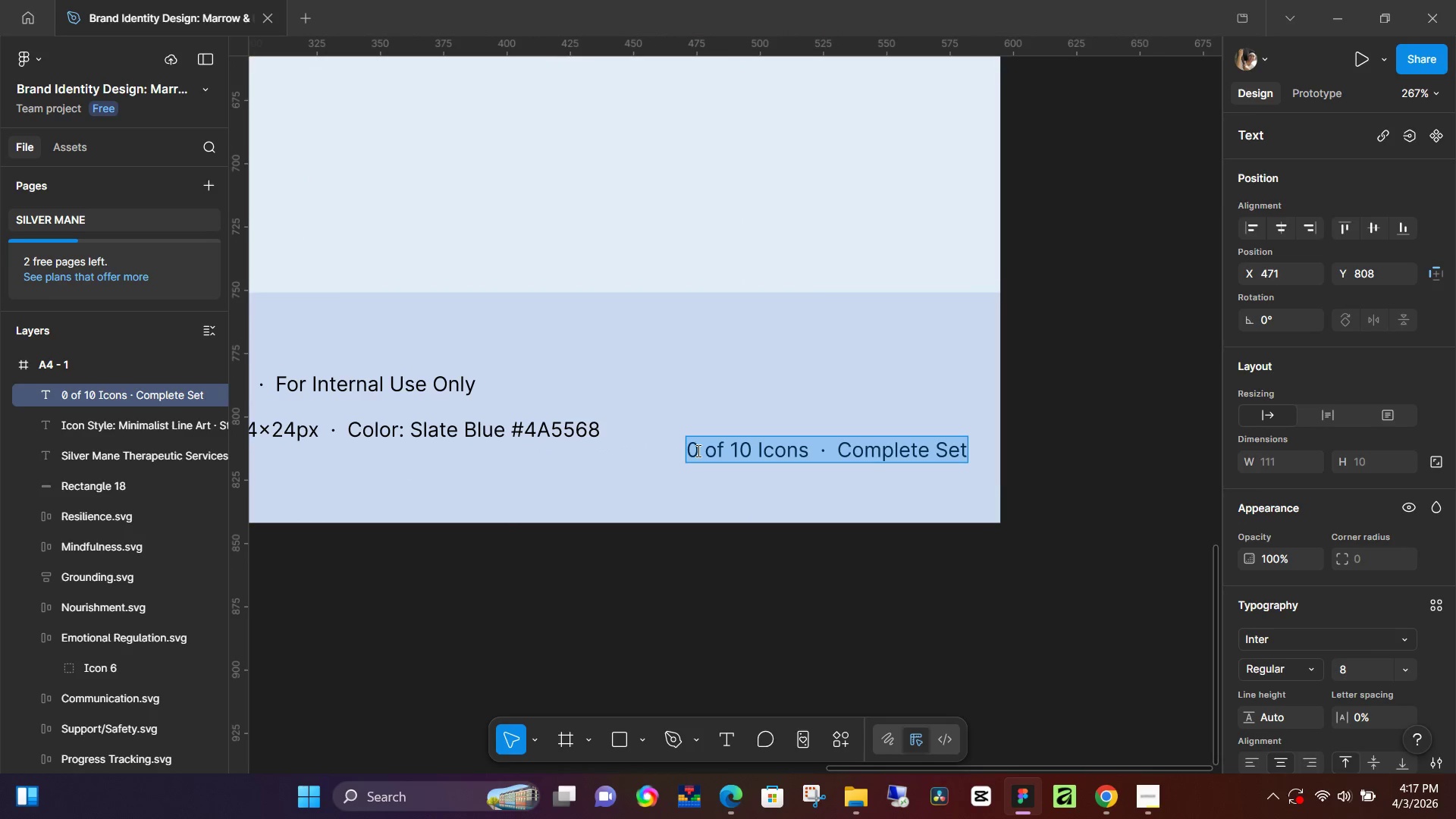 
triple_click([697, 450])
 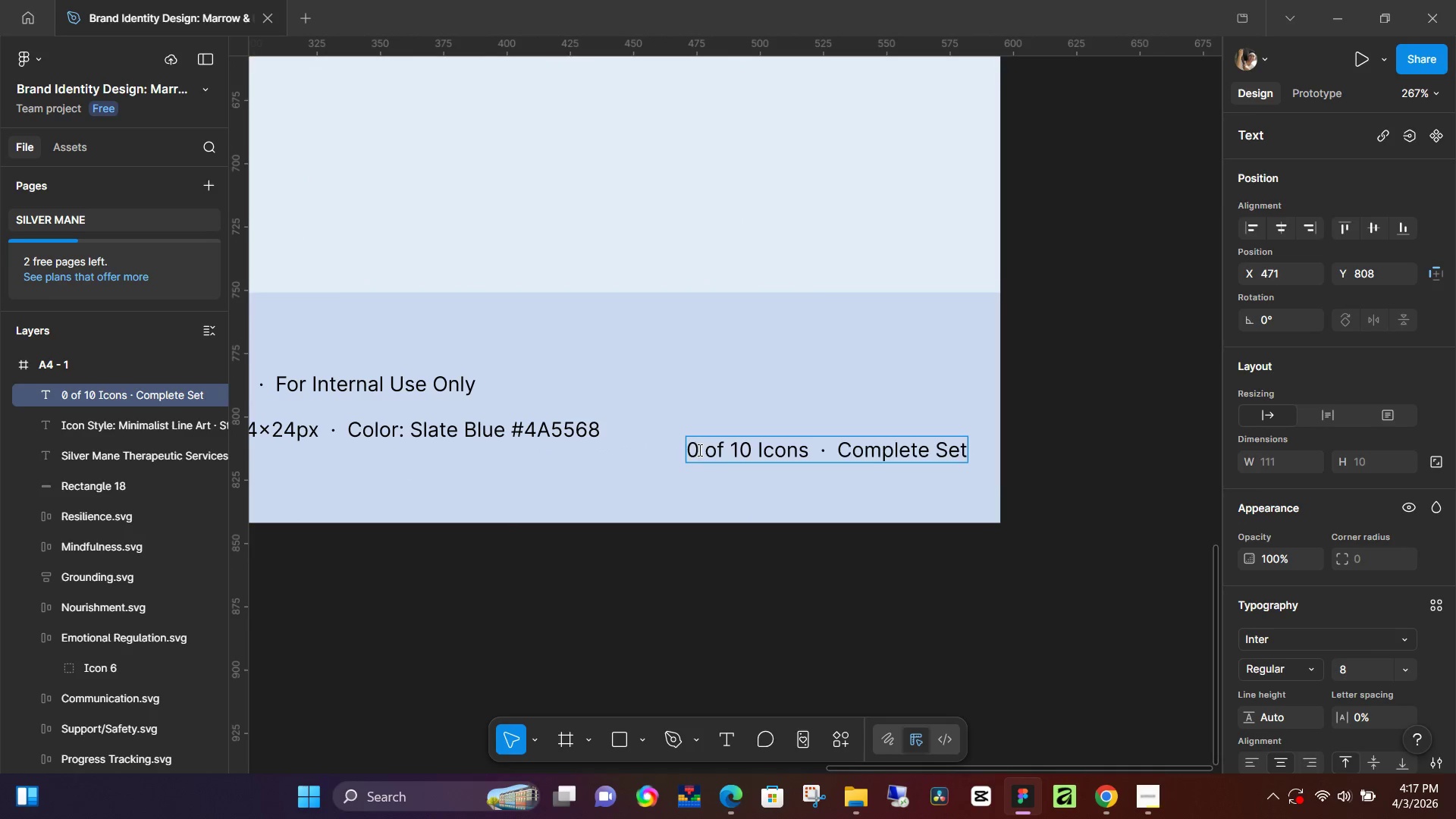 
key(ArrowLeft)
 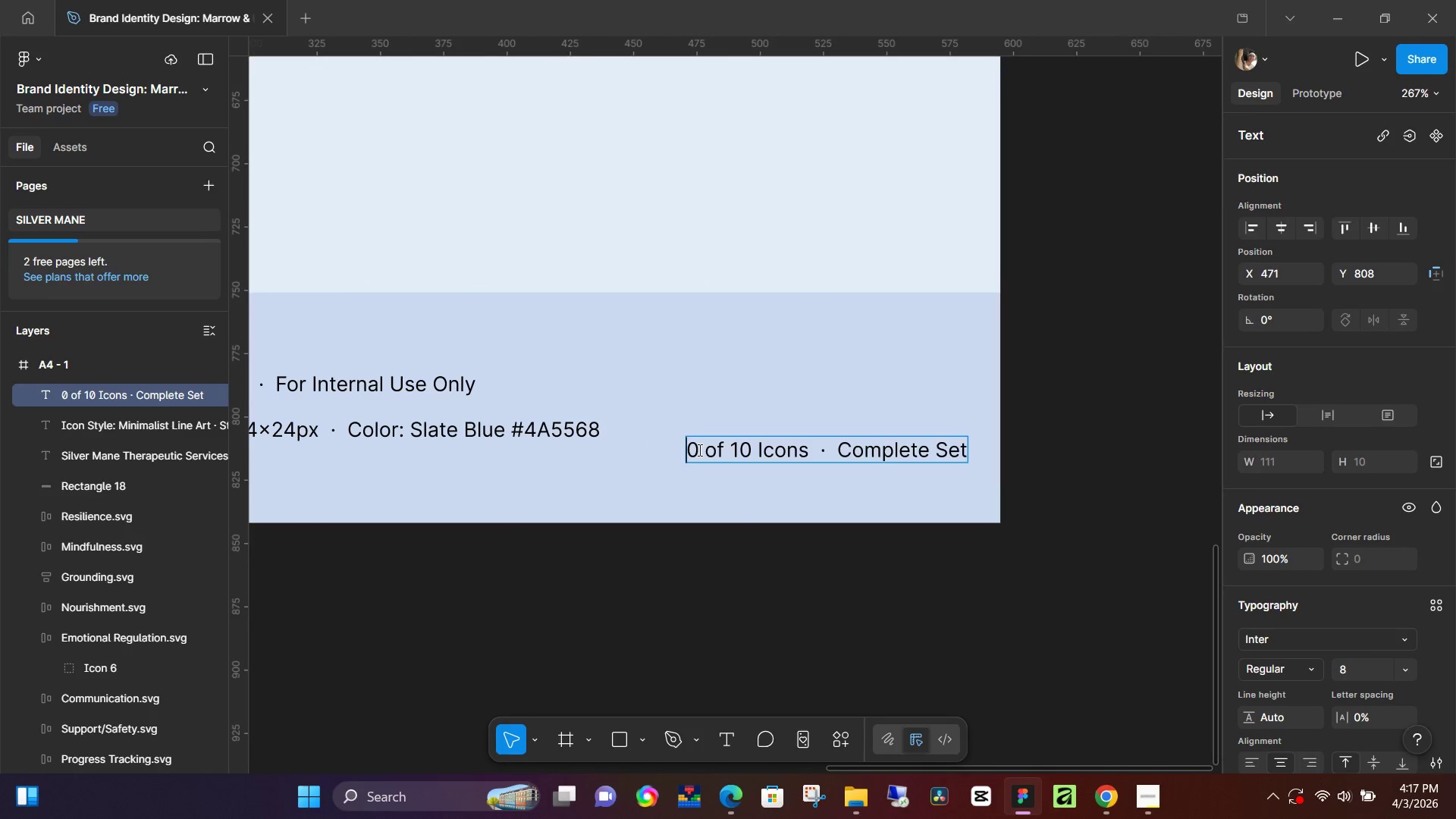 
key(1)
 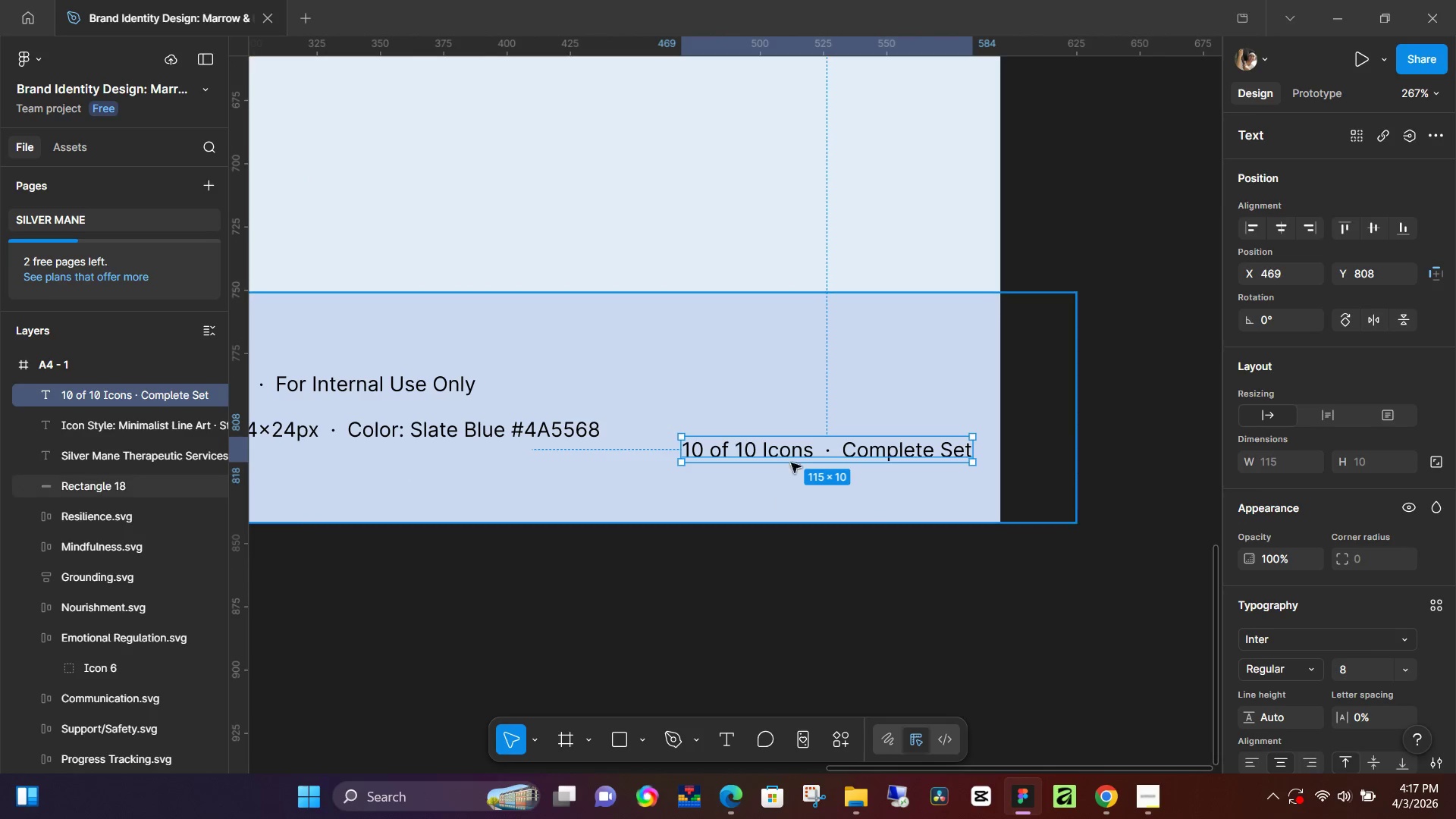 
left_click_drag(start_coordinate=[795, 448], to_coordinate=[785, 427])
 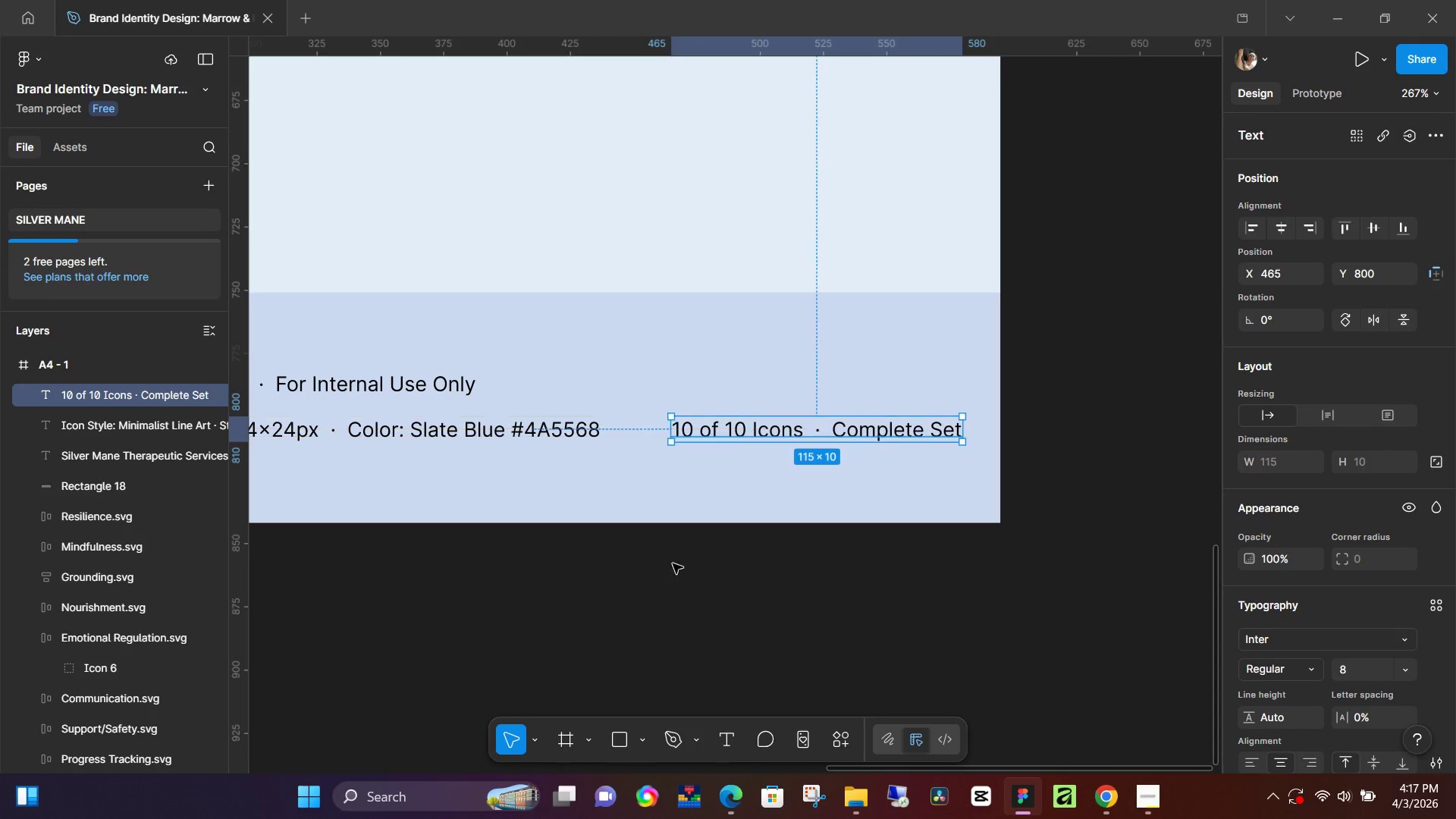 
hold_key(key=ControlLeft, duration=0.64)
 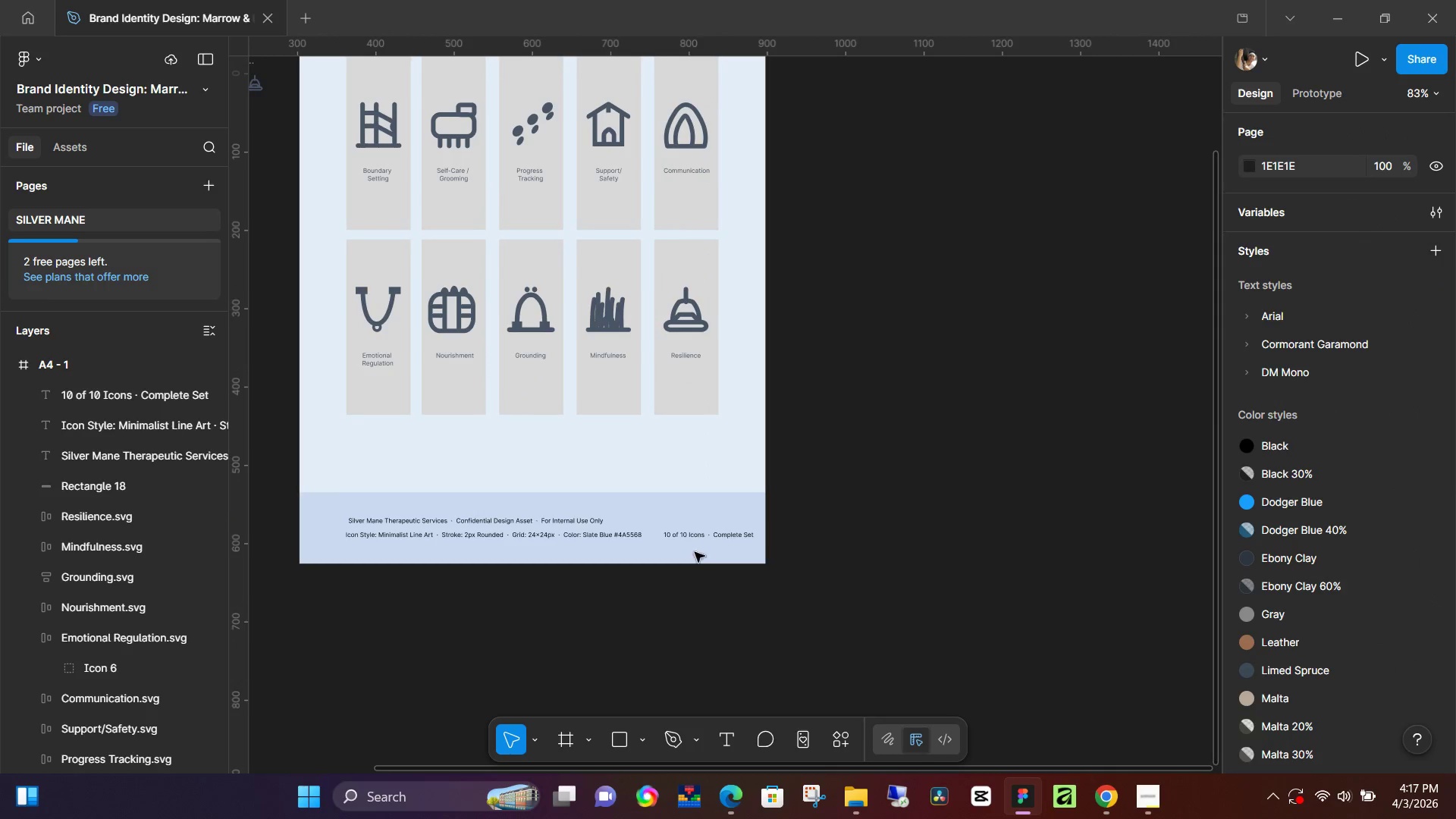 
left_click([651, 639])
 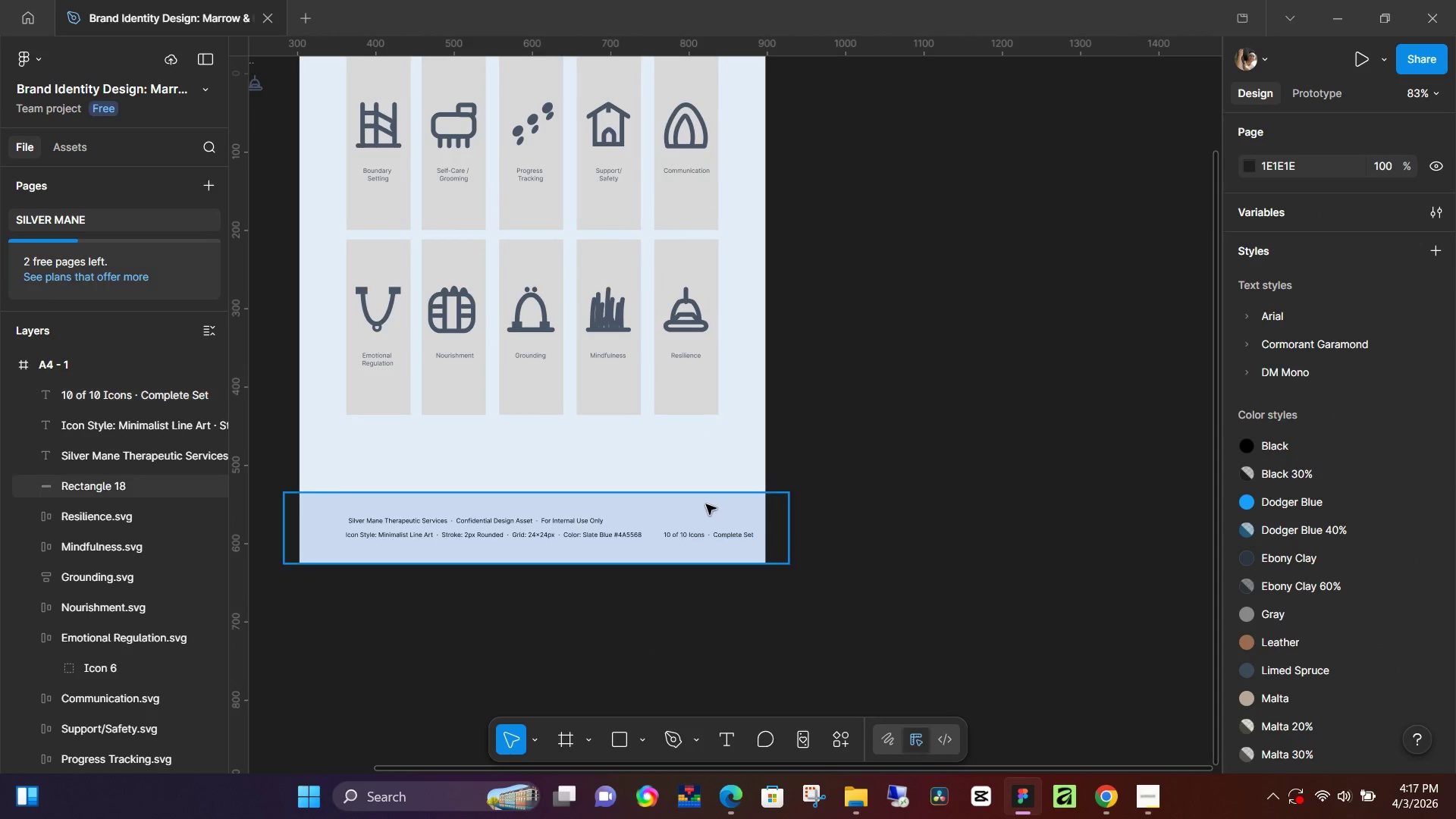 
scroll: coordinate [662, 589], scroll_direction: down, amount: 10.0
 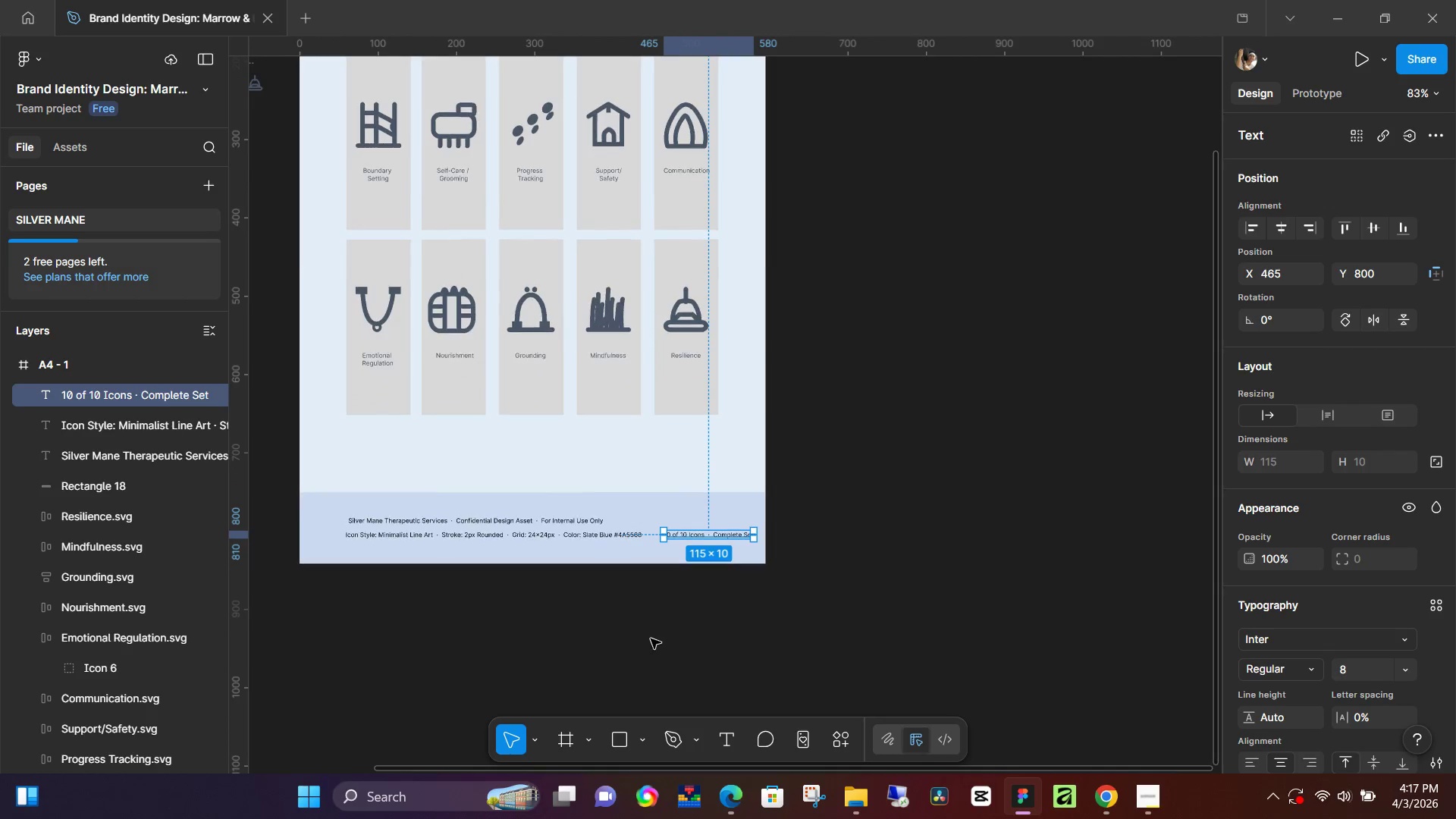 
hold_key(key=ControlLeft, duration=0.72)
scroll: coordinate [709, 541], scroll_direction: up, amount: 11.0
 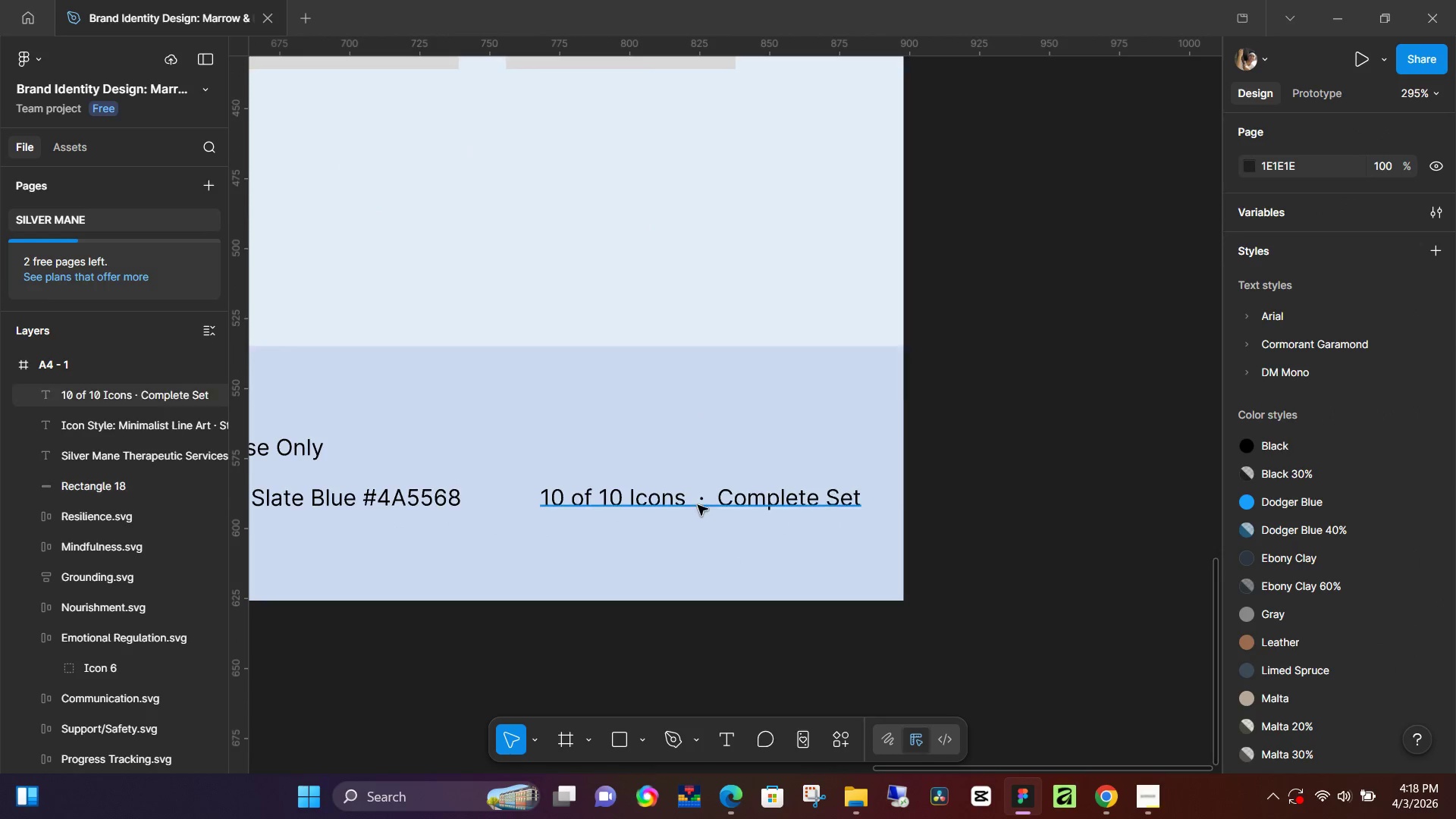 
left_click([698, 503])
 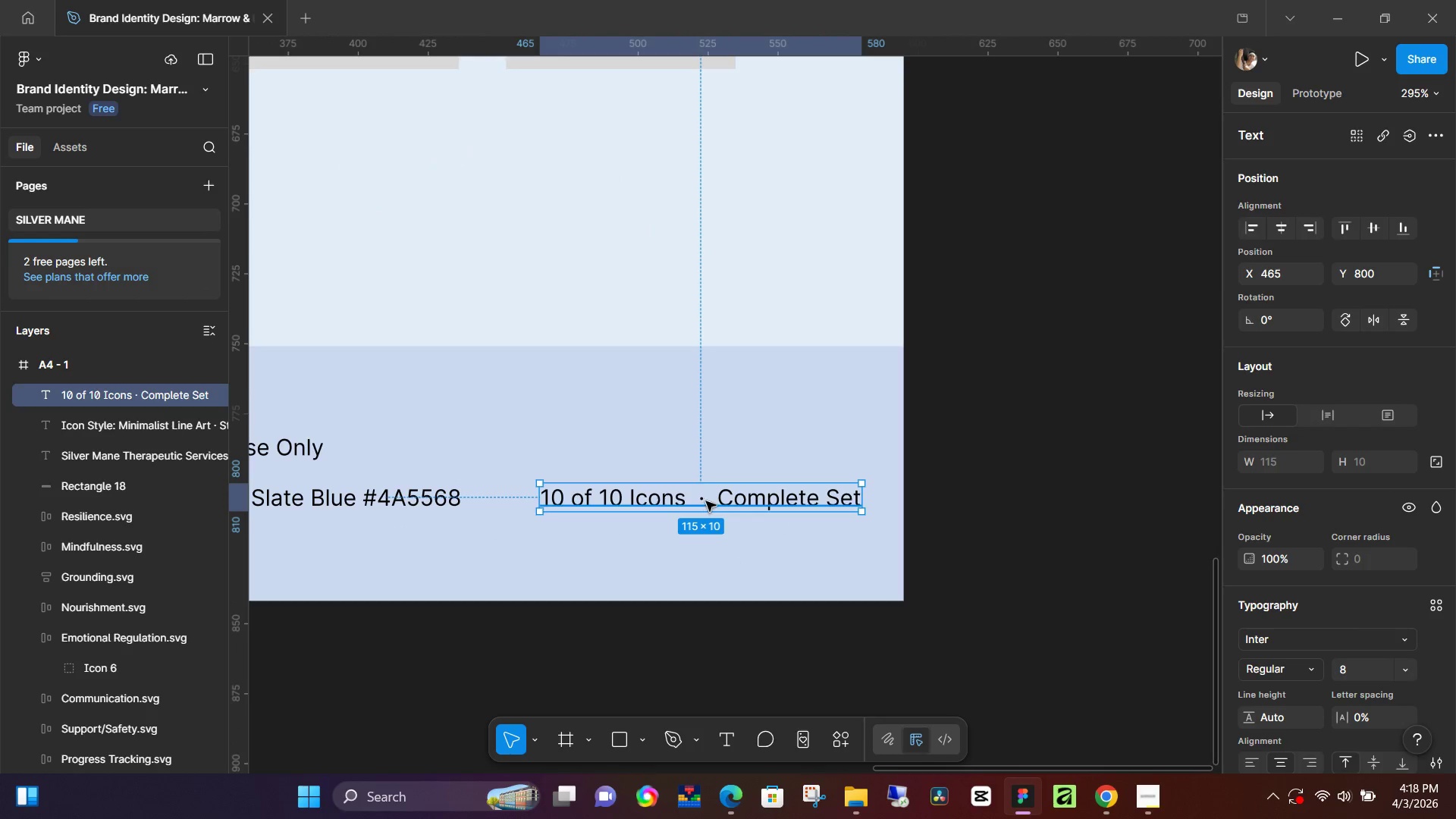 
left_click_drag(start_coordinate=[706, 501], to_coordinate=[707, 450])
 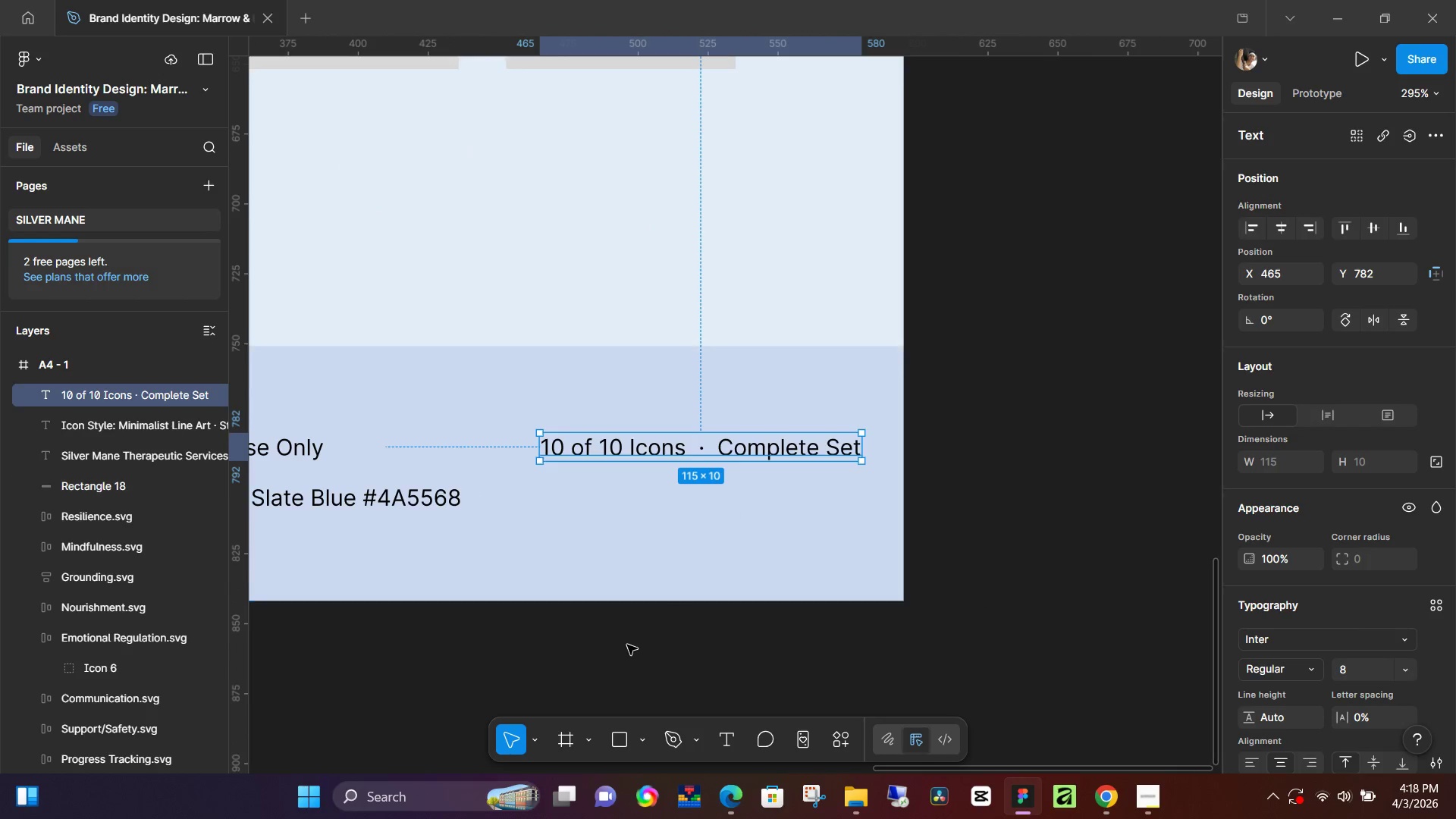 
left_click([627, 645])
 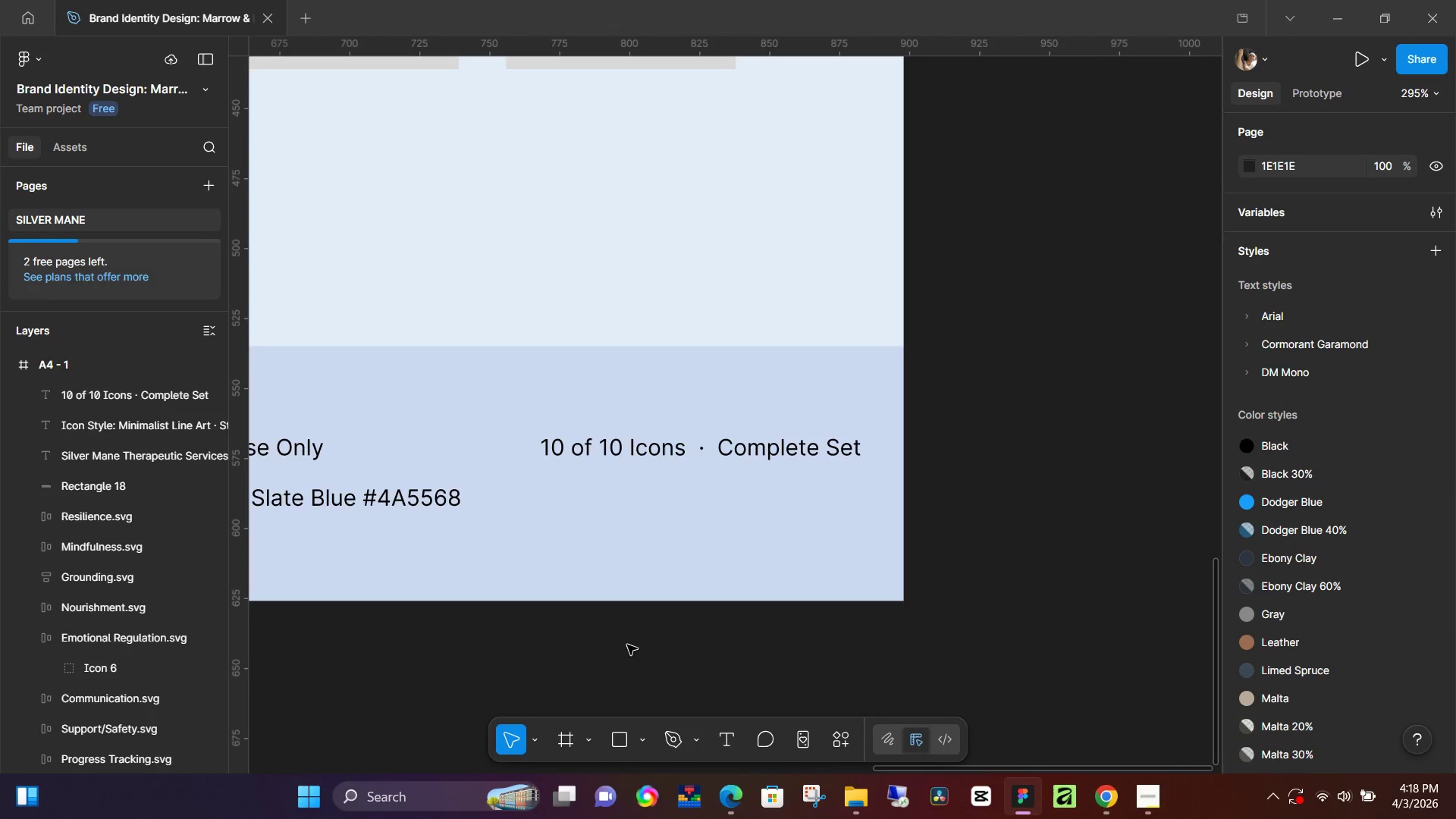 
hold_key(key=ControlLeft, duration=0.69)
scroll: coordinate [626, 642], scroll_direction: down, amount: 11.0
 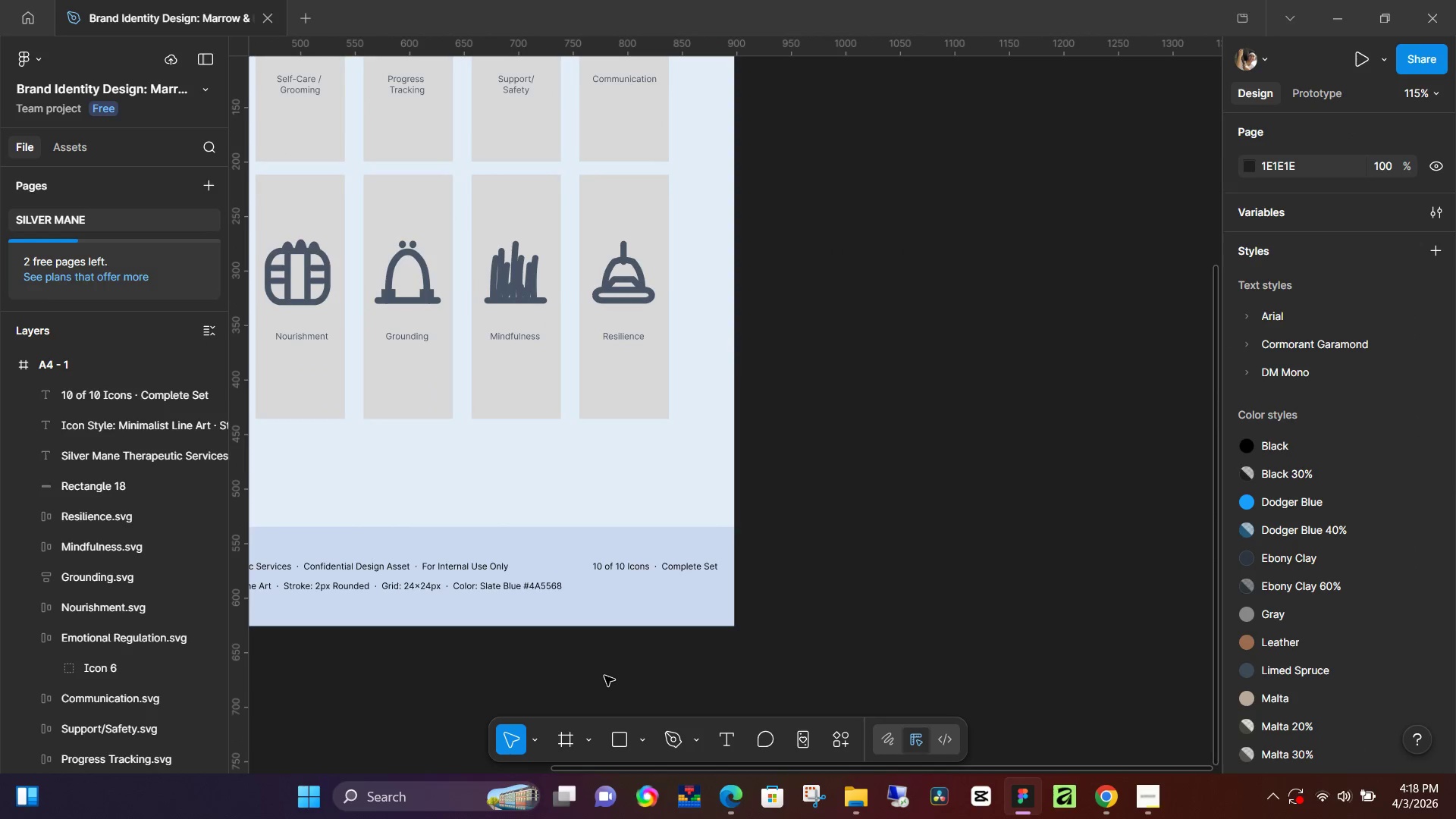 
key(Control+ControlLeft)
 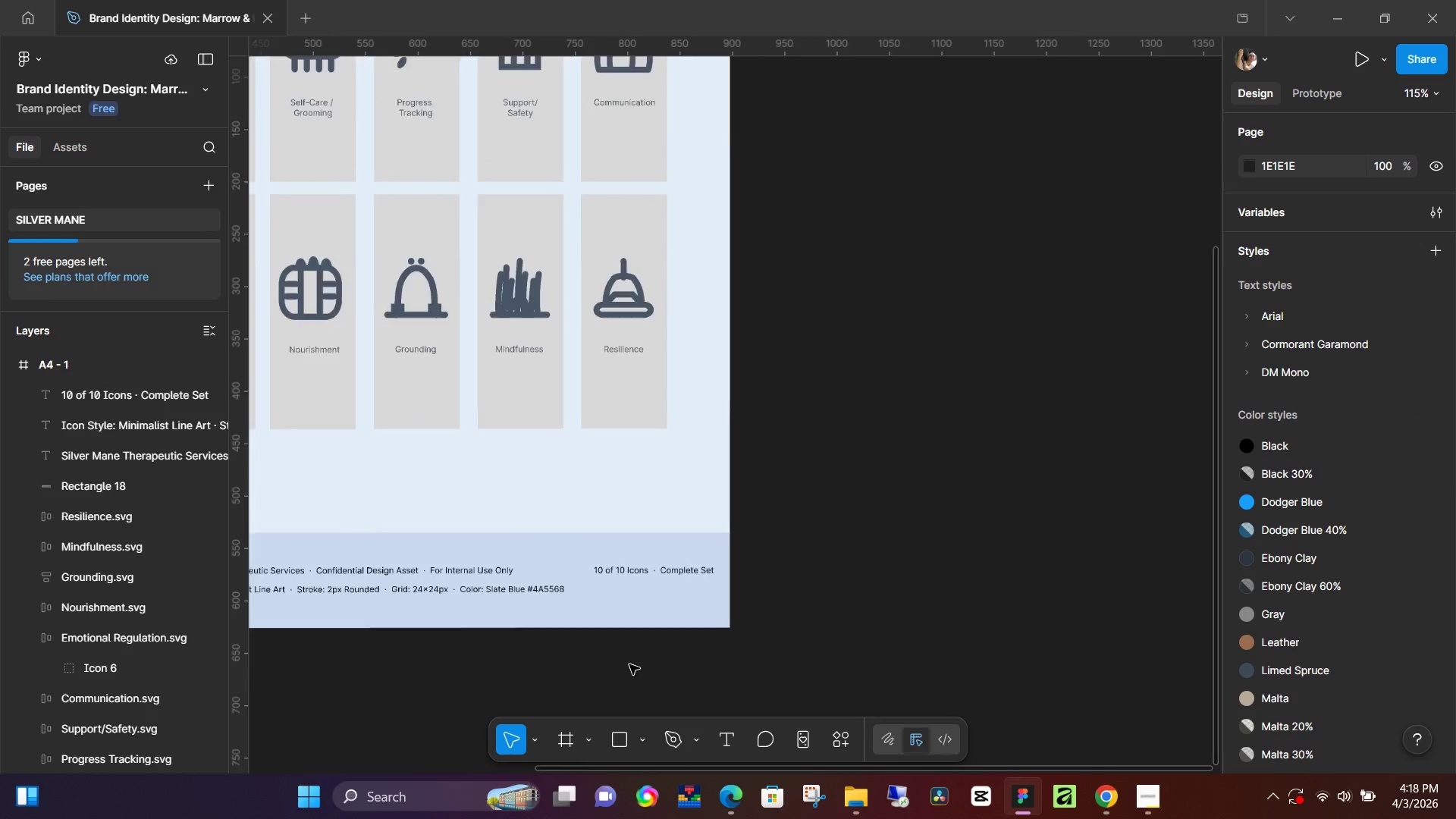 
scroll: coordinate [629, 664], scroll_direction: down, amount: 6.0
 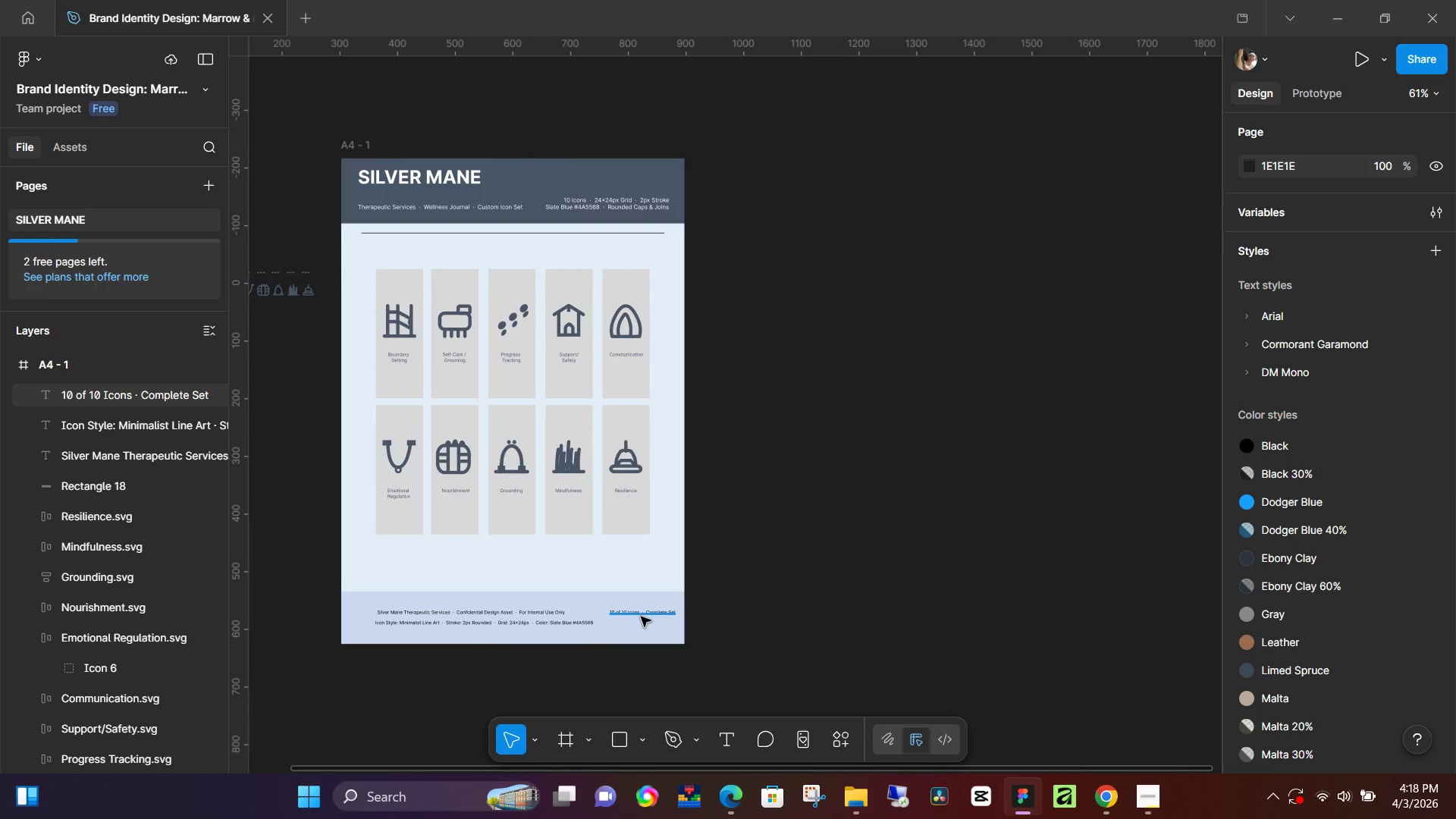 
left_click([647, 607])
 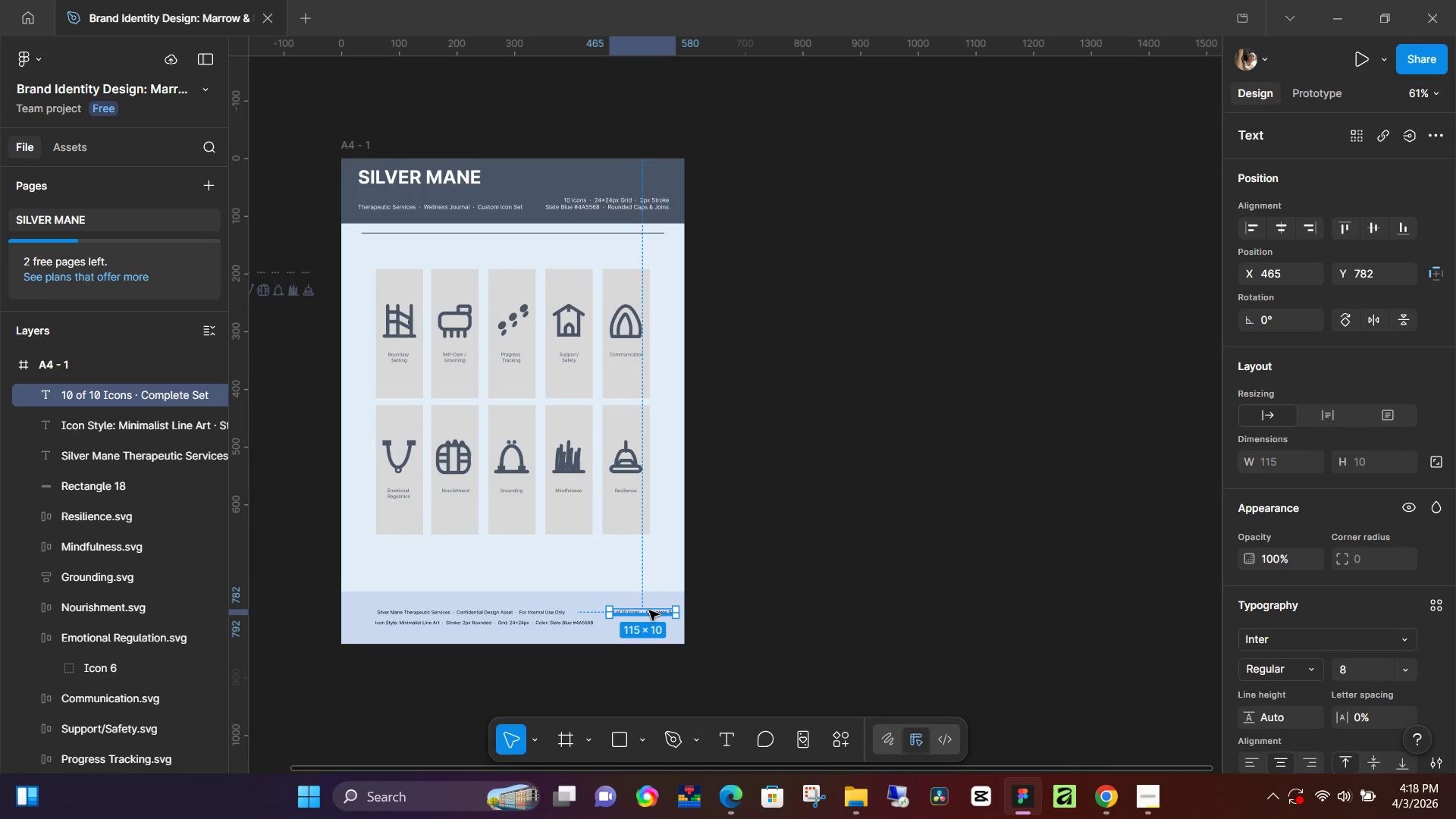 
left_click_drag(start_coordinate=[649, 610], to_coordinate=[641, 610])
 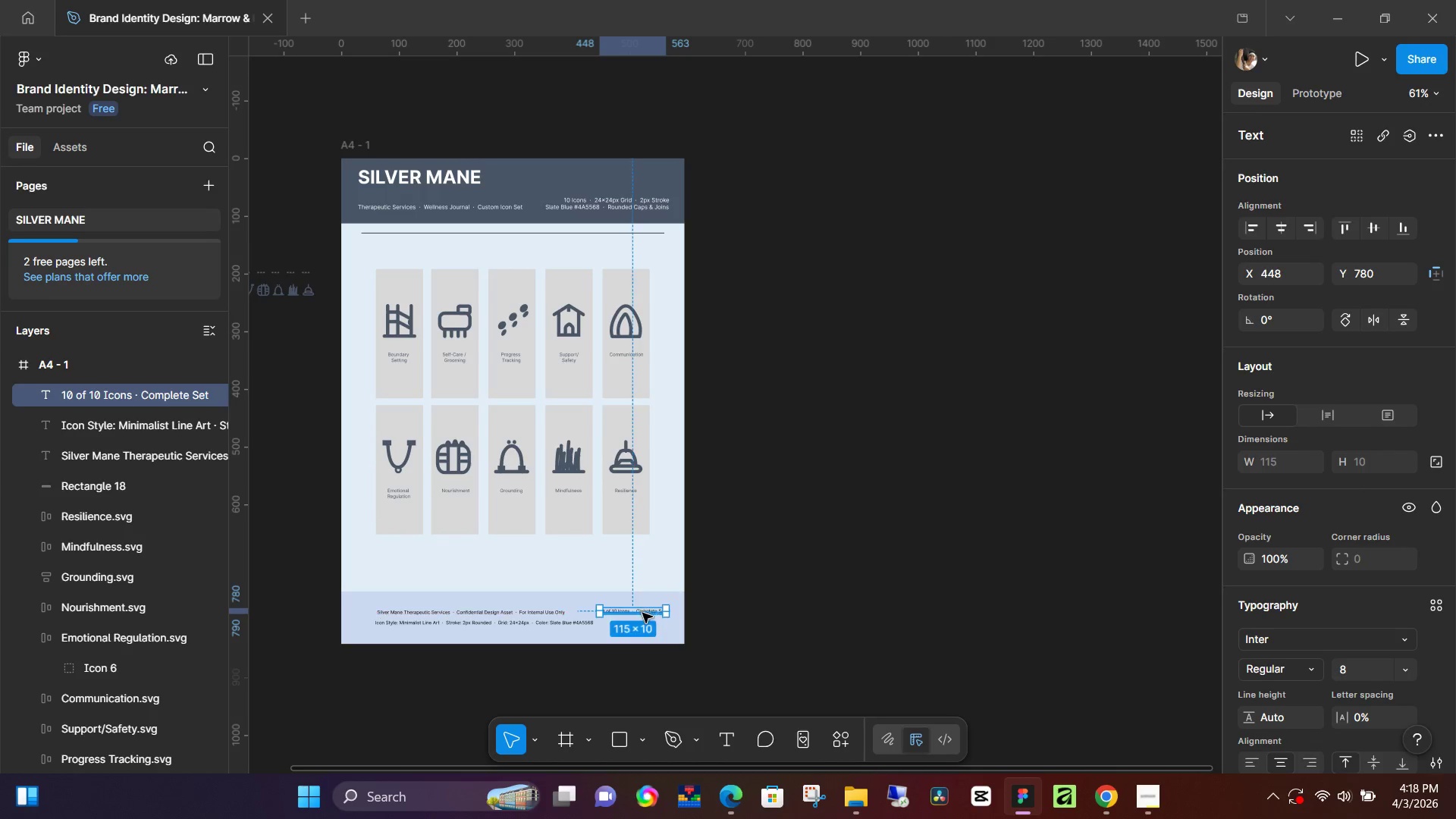 
hold_key(key=ControlLeft, duration=0.5)
scroll: coordinate [651, 620], scroll_direction: up, amount: 6.0
 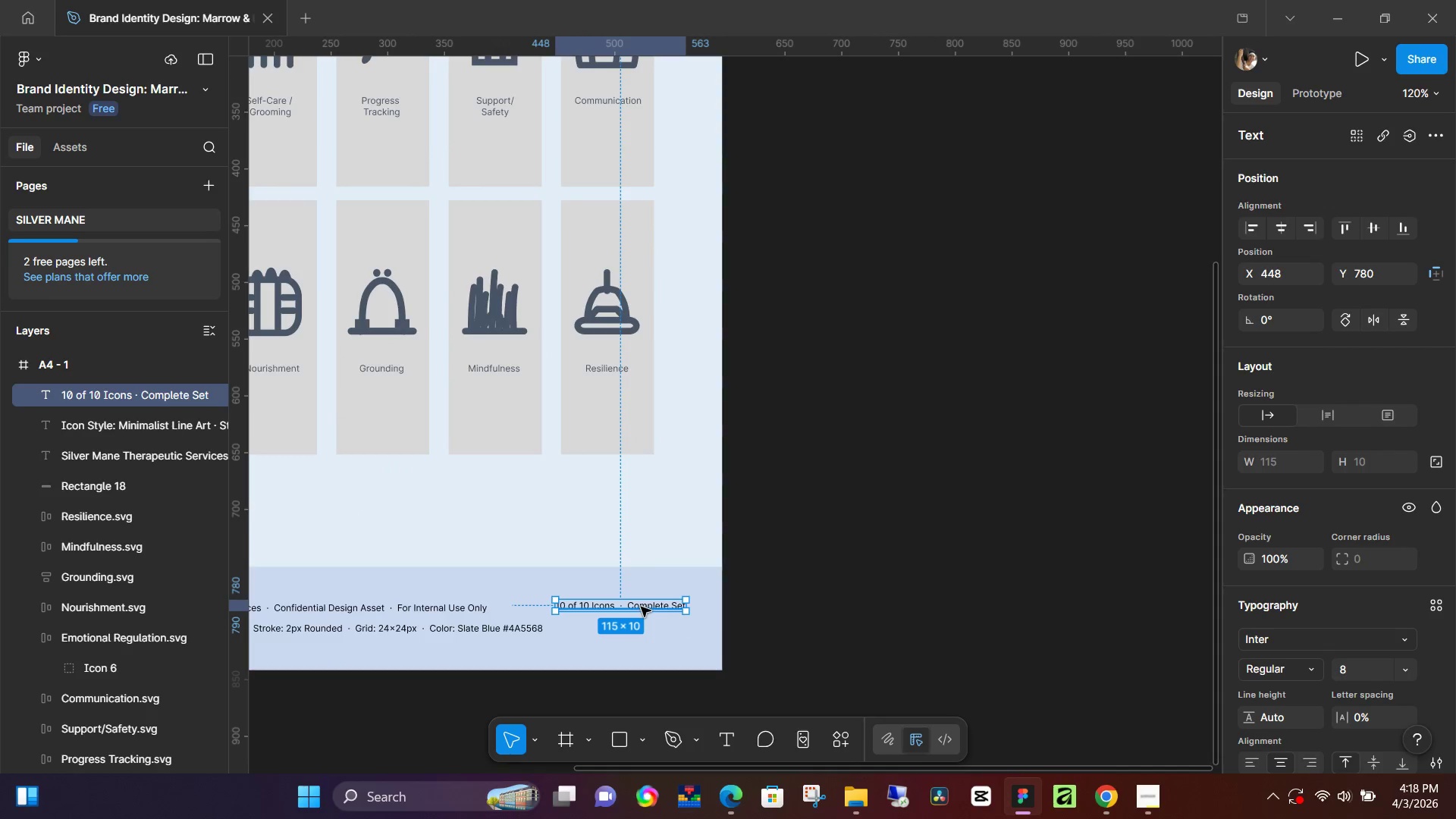 
left_click_drag(start_coordinate=[641, 607], to_coordinate=[647, 607])
 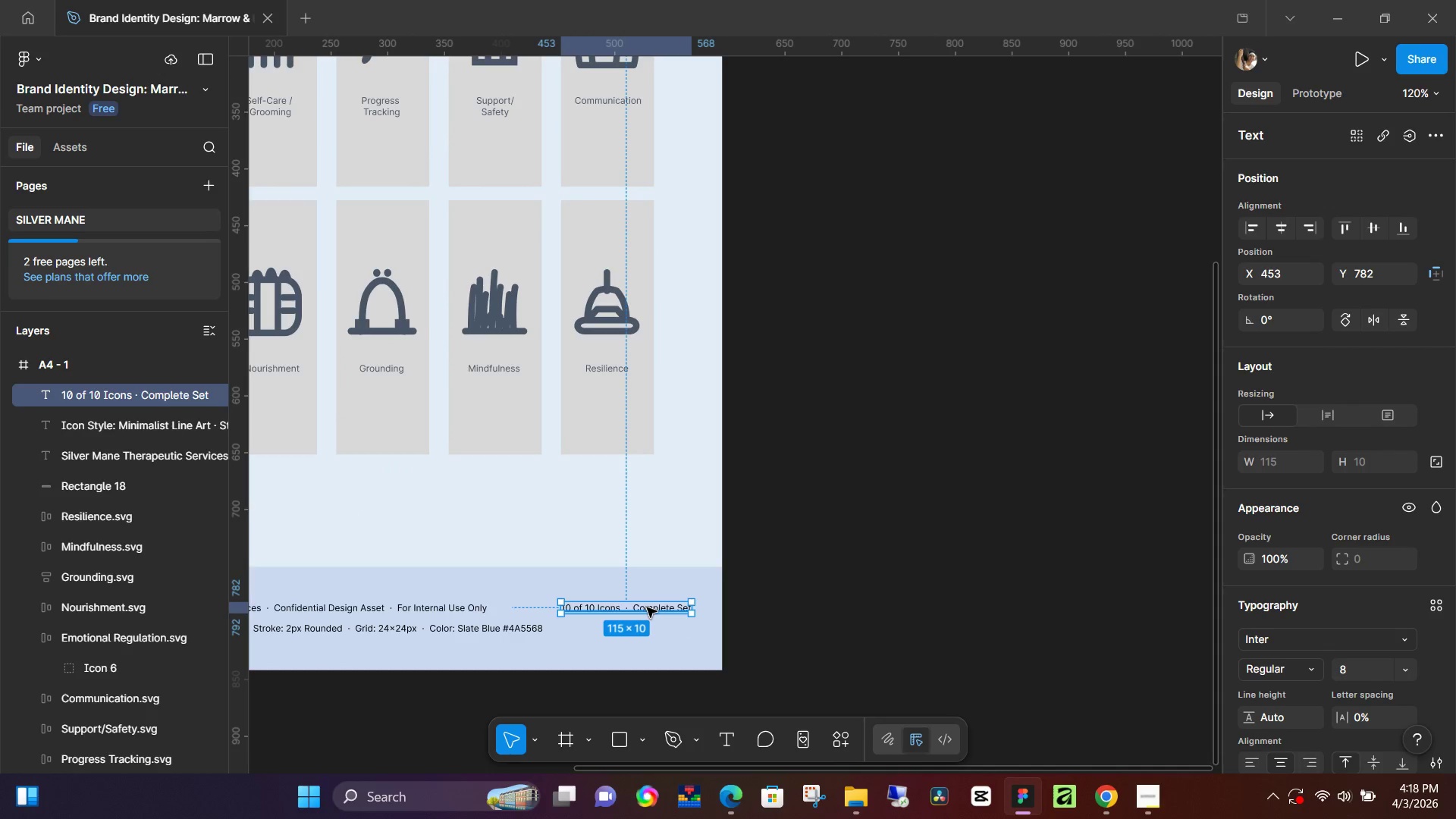 
hold_key(key=ControlLeft, duration=0.42)
 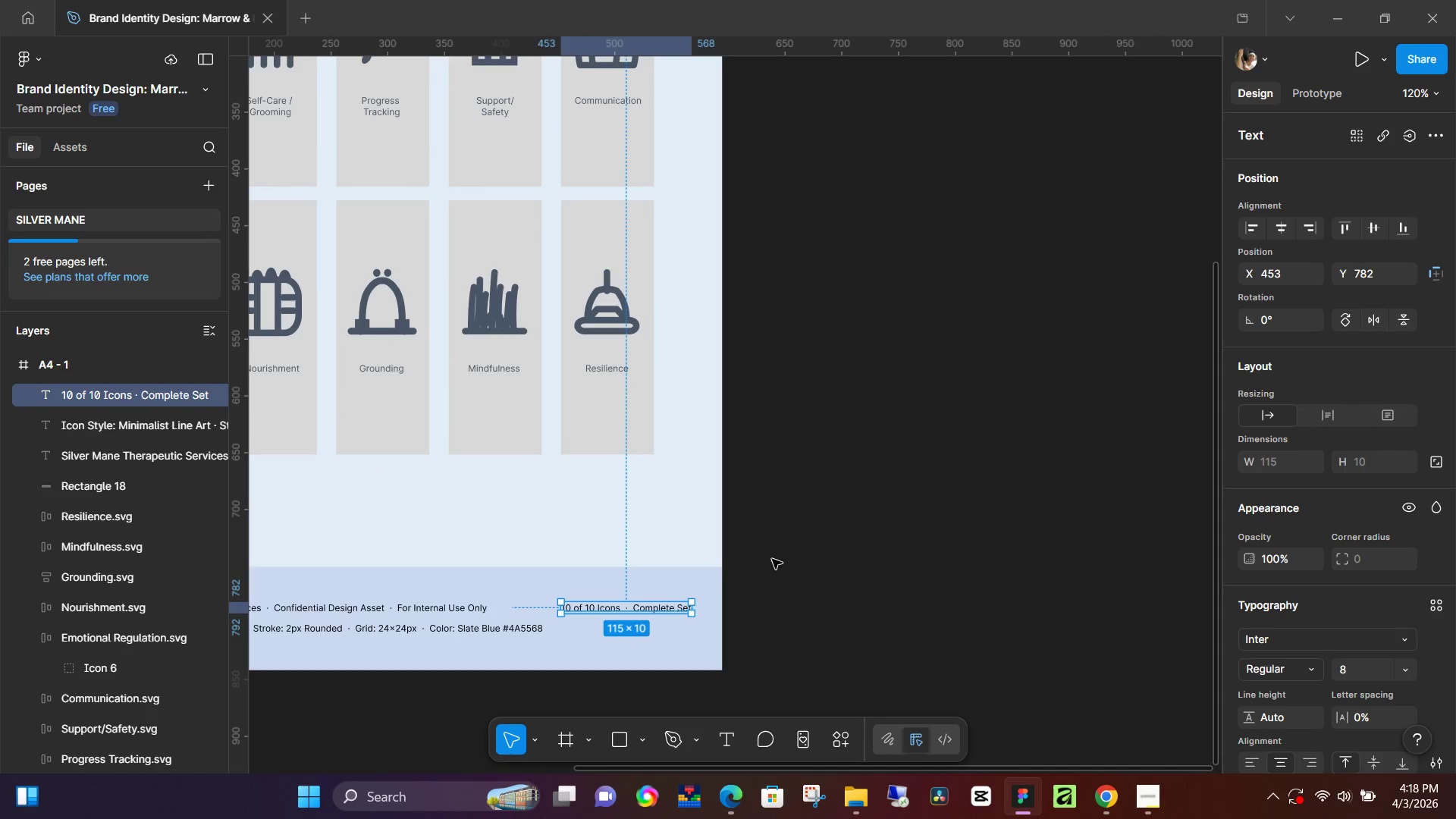 
left_click([772, 559])
 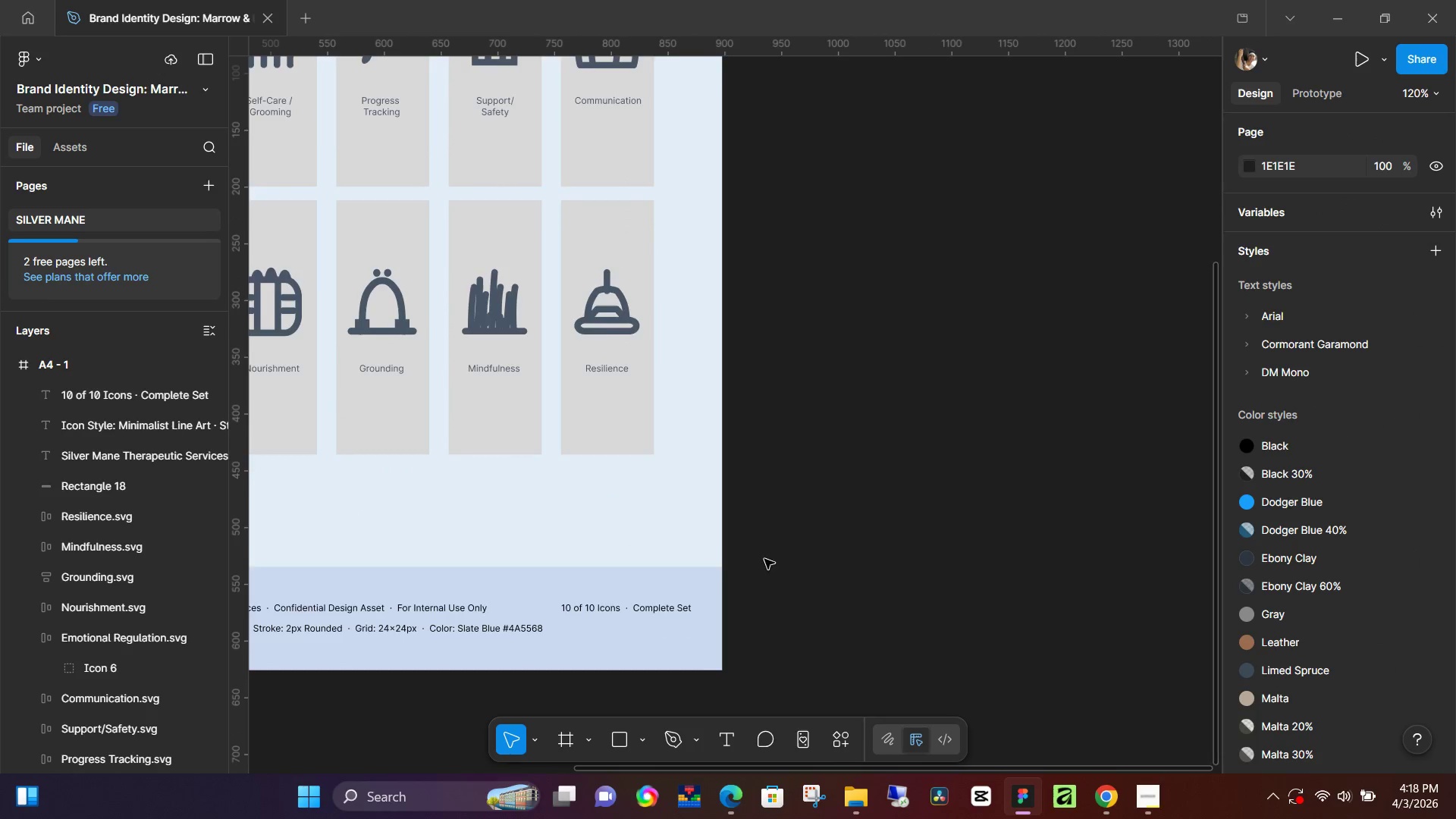 
hold_key(key=ControlLeft, duration=0.61)
scroll: coordinate [717, 603], scroll_direction: down, amount: 11.0
 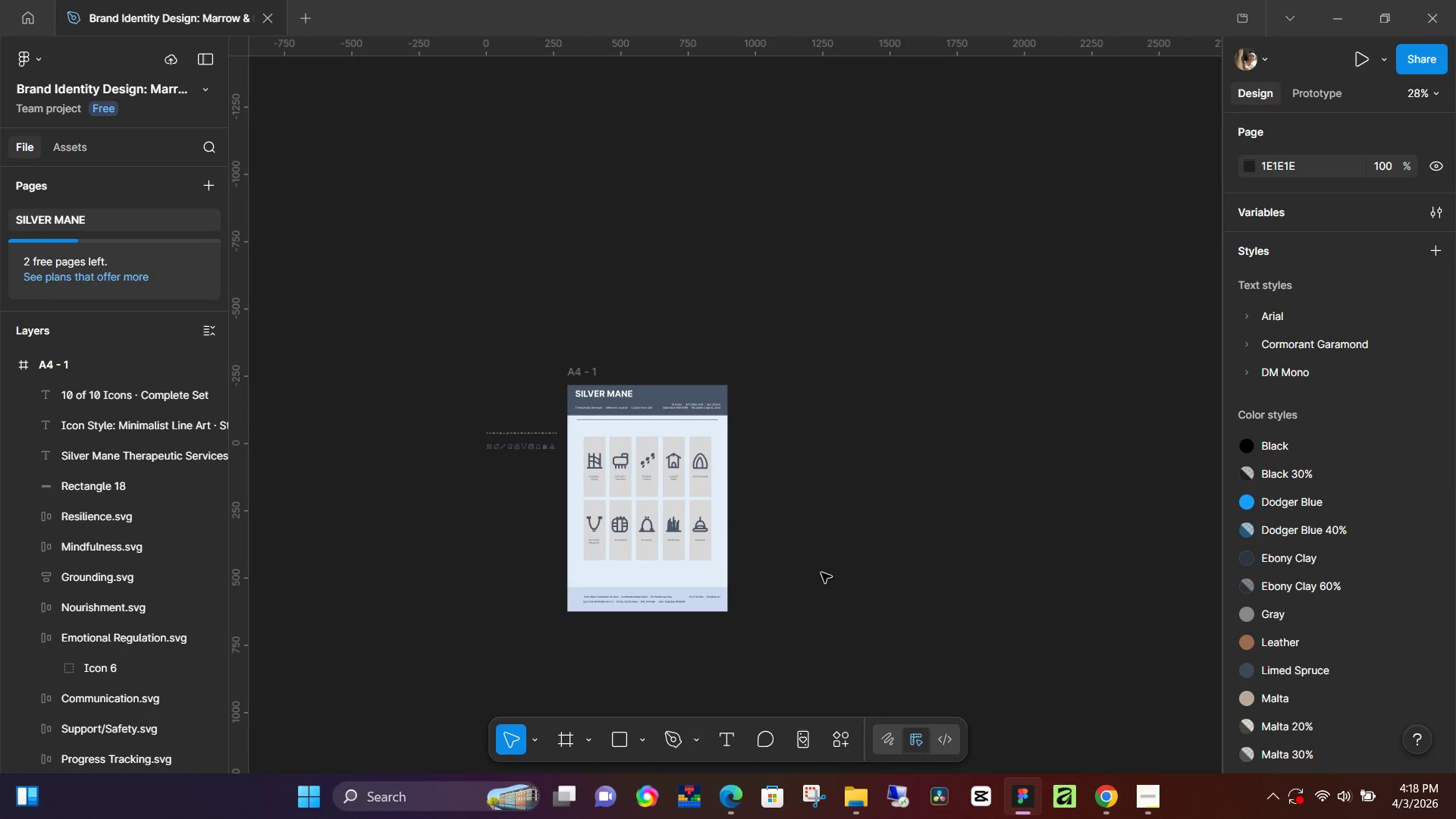 
hold_key(key=ControlLeft, duration=0.56)
 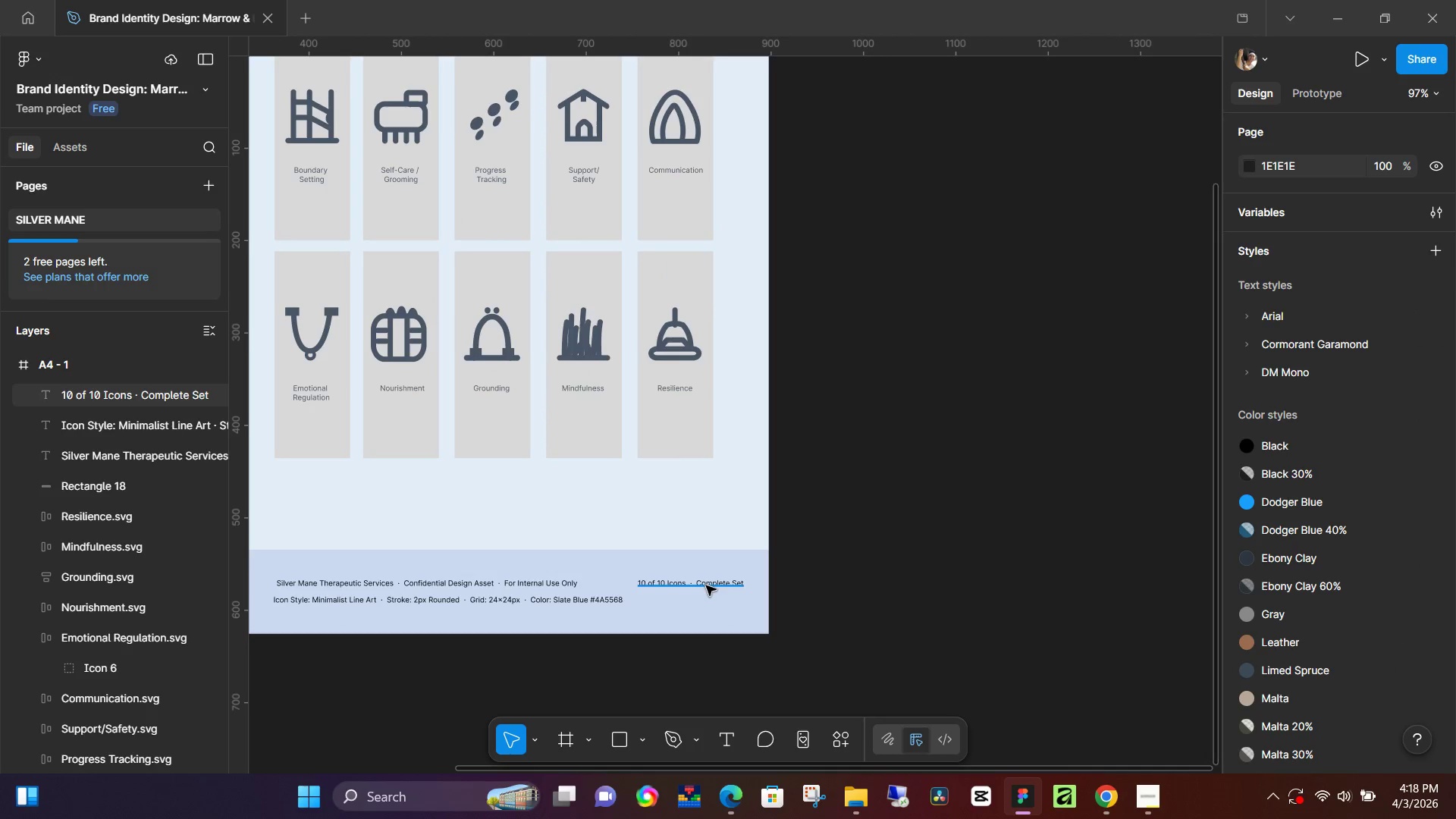 
hold_key(key=ControlLeft, duration=9.09)
 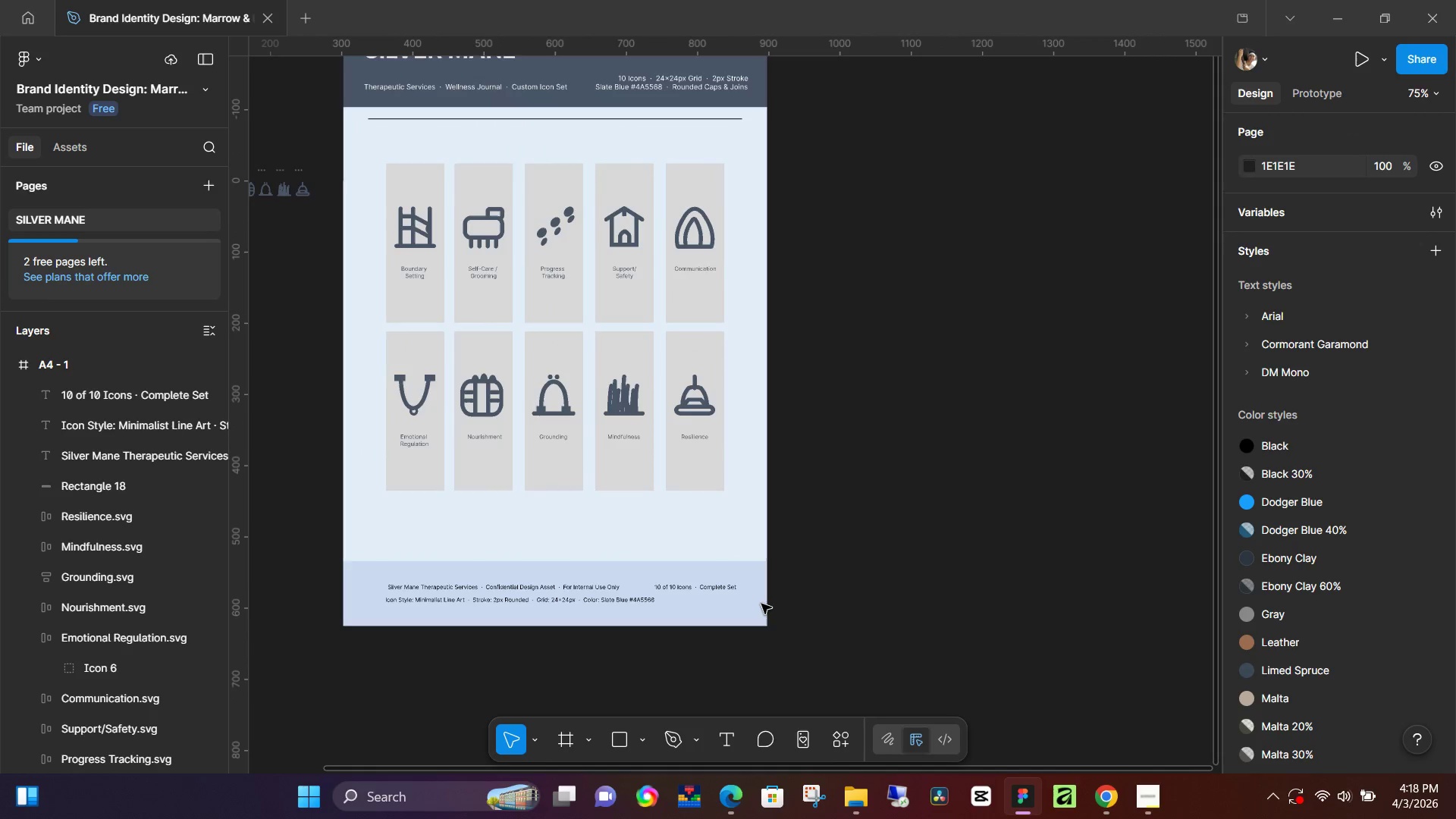 
scroll: coordinate [711, 617], scroll_direction: up, amount: 11.0
 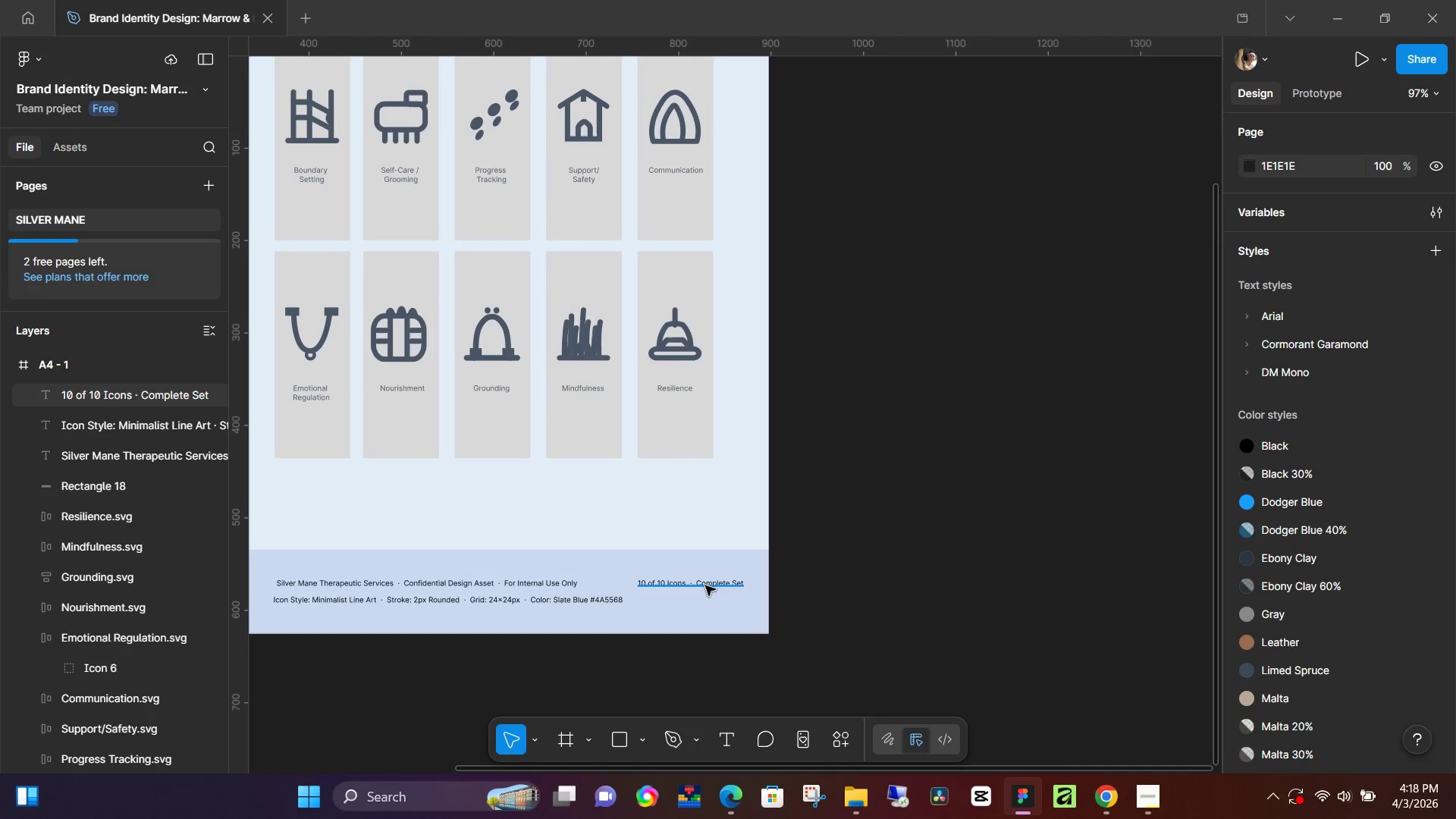 
left_click([705, 585])
 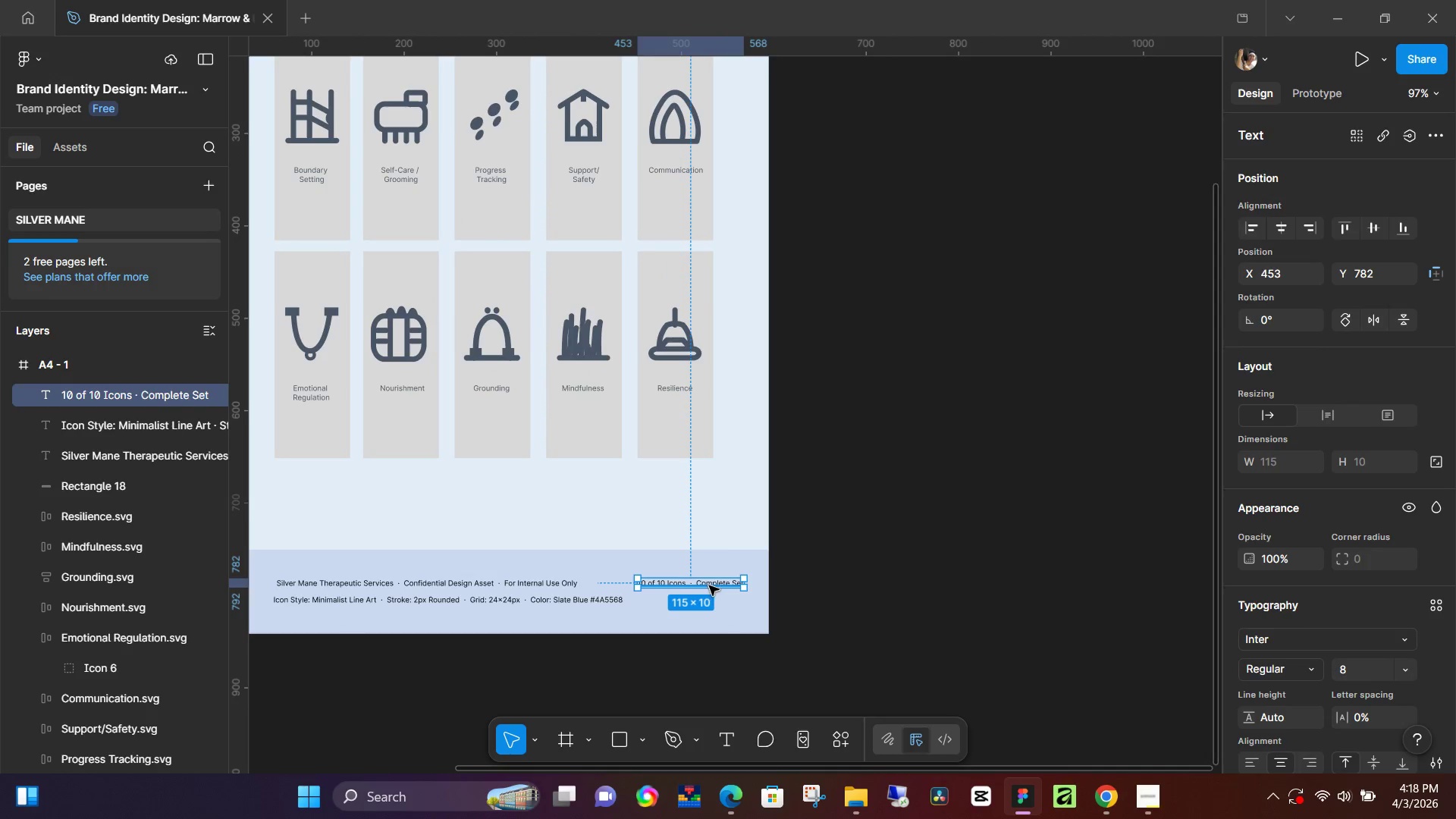 
left_click_drag(start_coordinate=[709, 585], to_coordinate=[697, 585])
 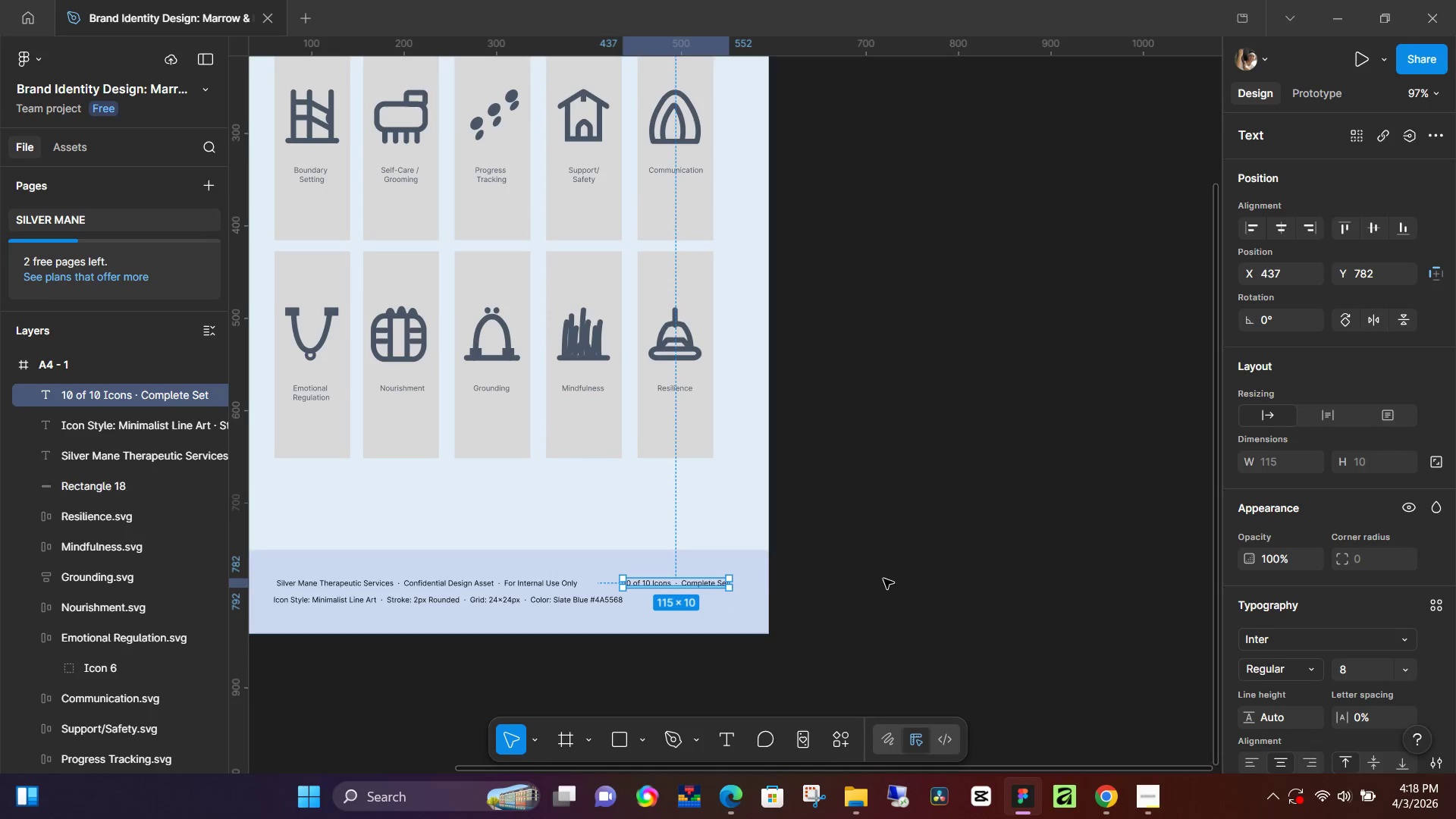 
left_click([886, 577])
 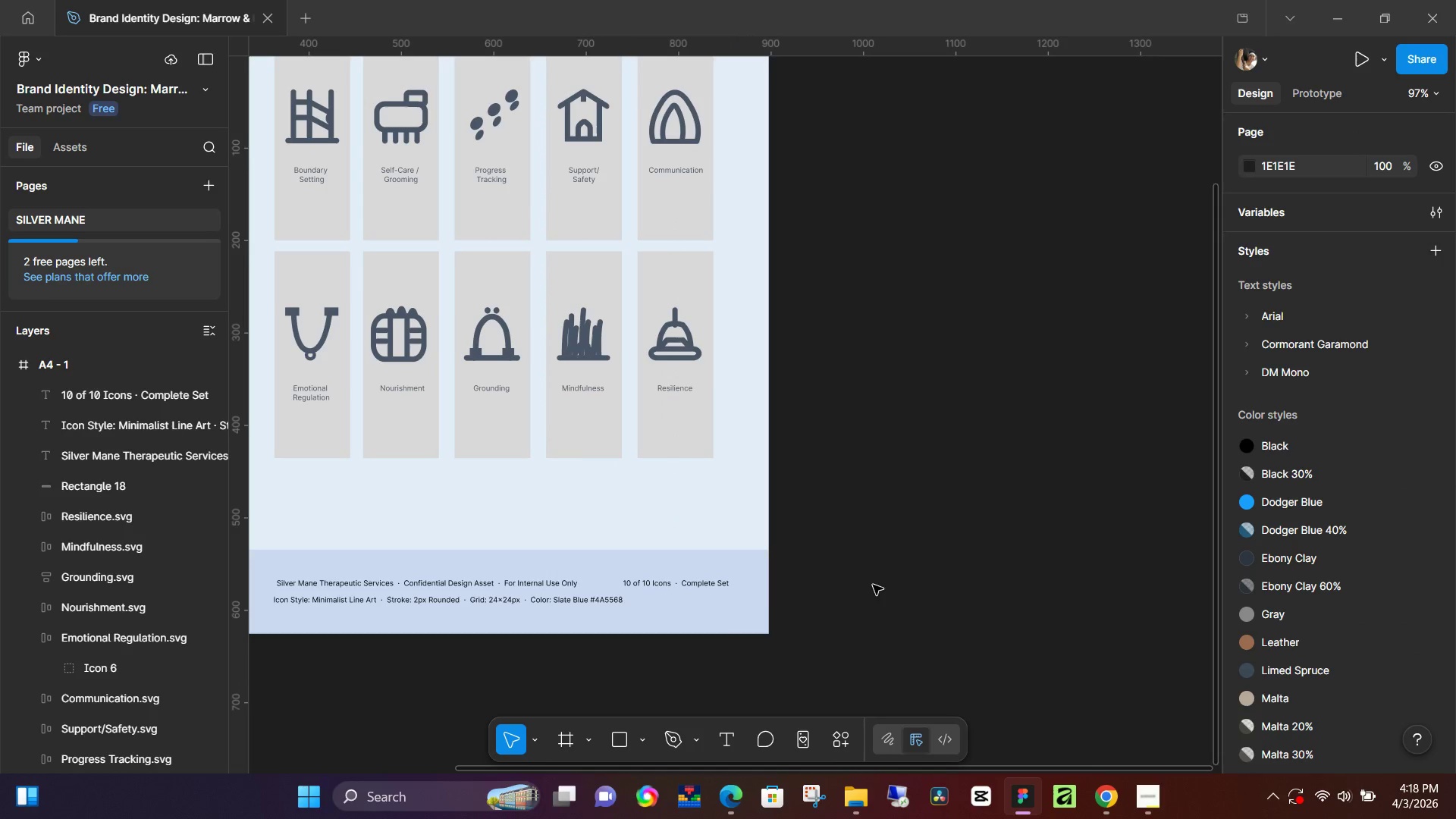 
hold_key(key=ControlLeft, duration=0.88)
scroll: coordinate [761, 604], scroll_direction: down, amount: 5.0
 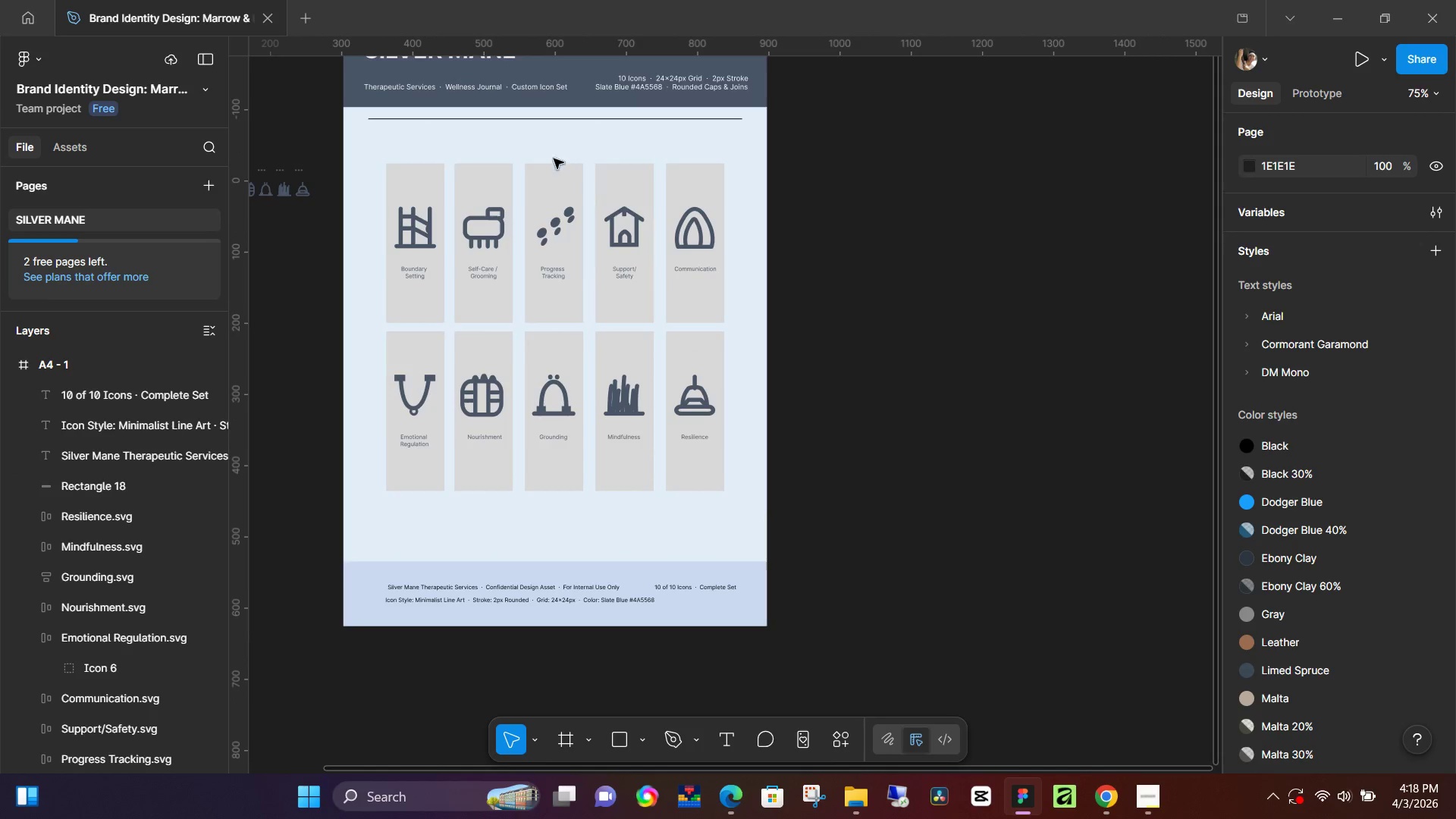 
hold_key(key=ControlLeft, duration=0.33)
scroll: coordinate [602, 353], scroll_direction: down, amount: 4.0
 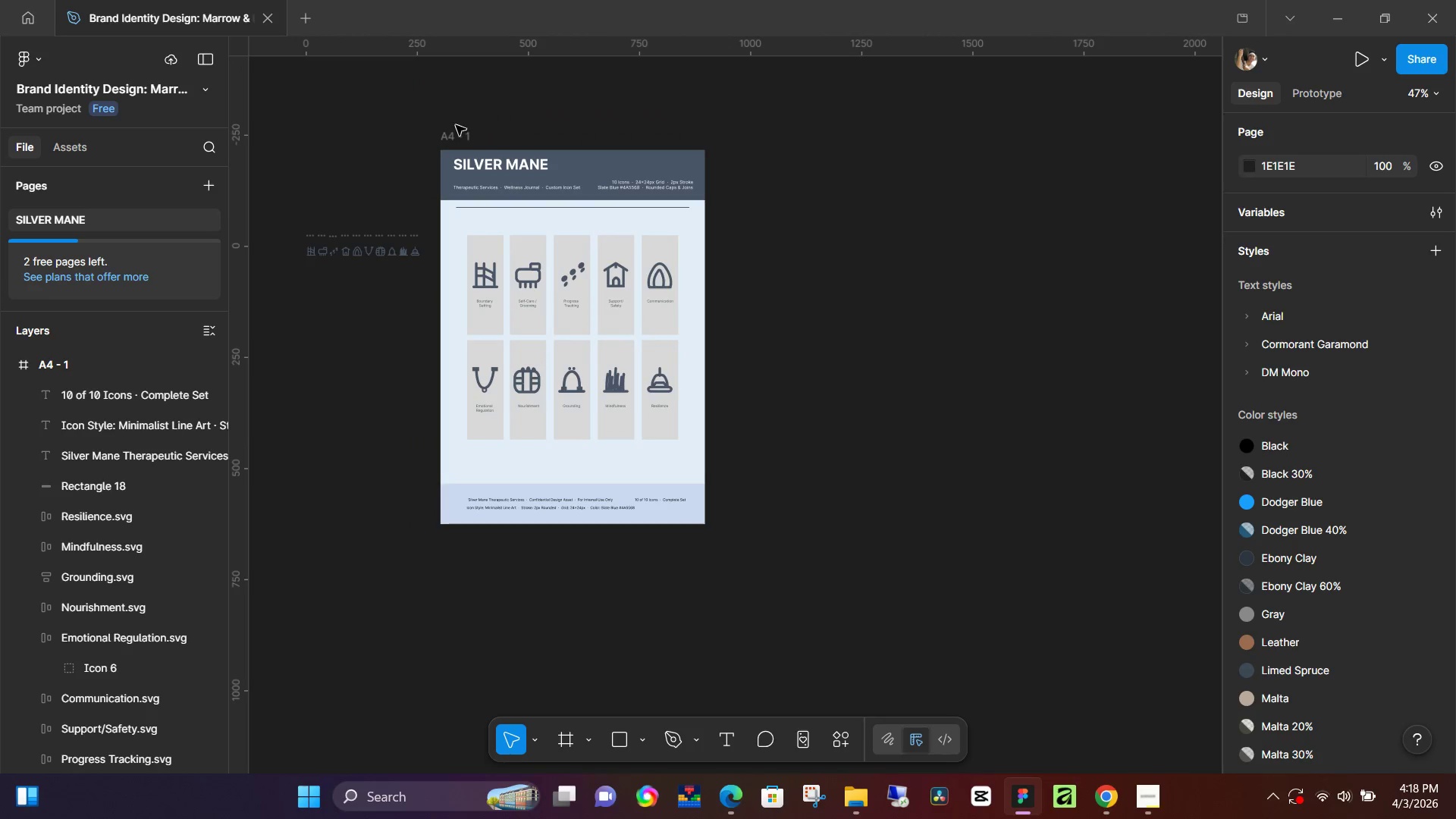 
left_click([459, 133])
 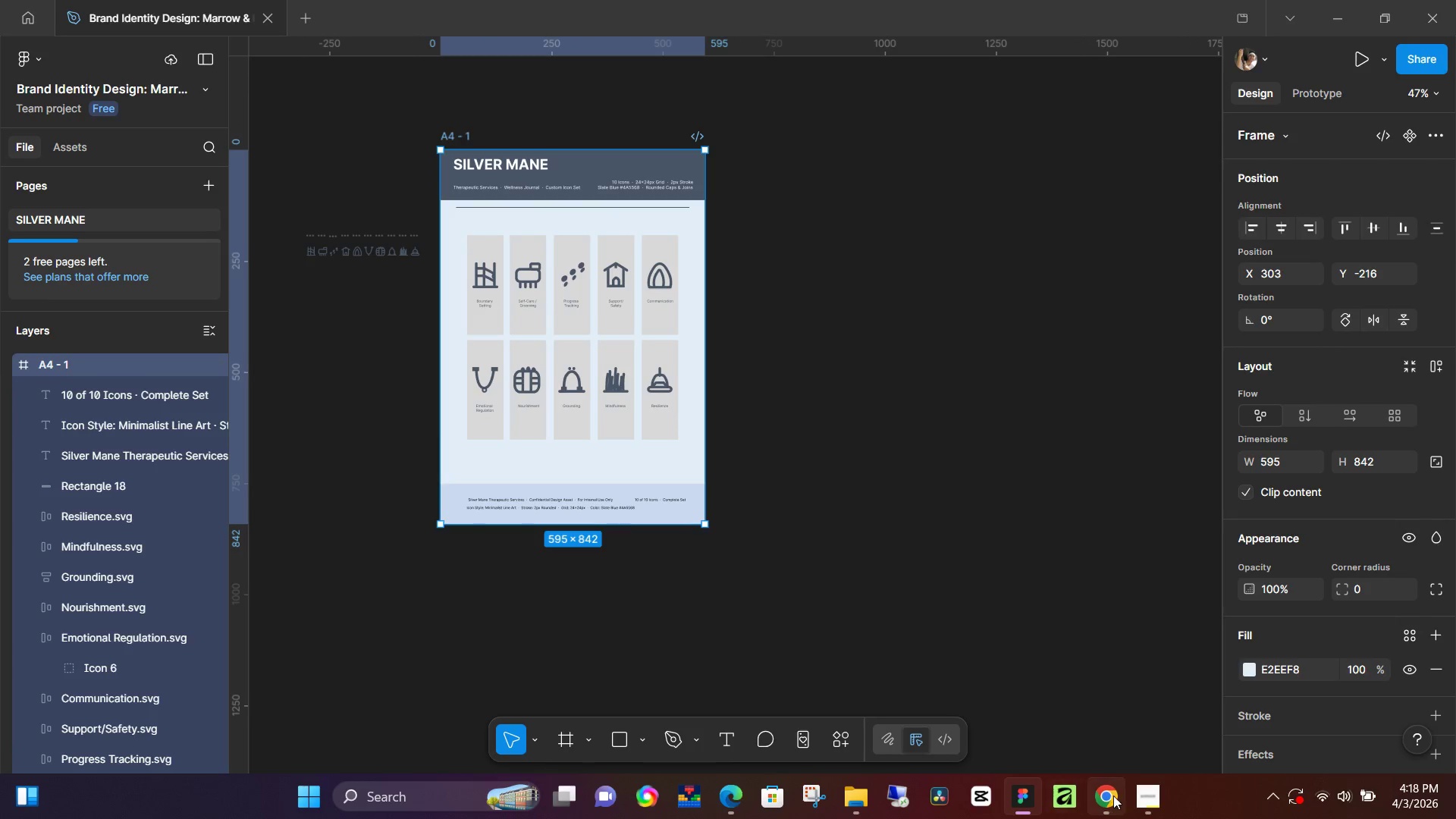 
left_click([1135, 796])